 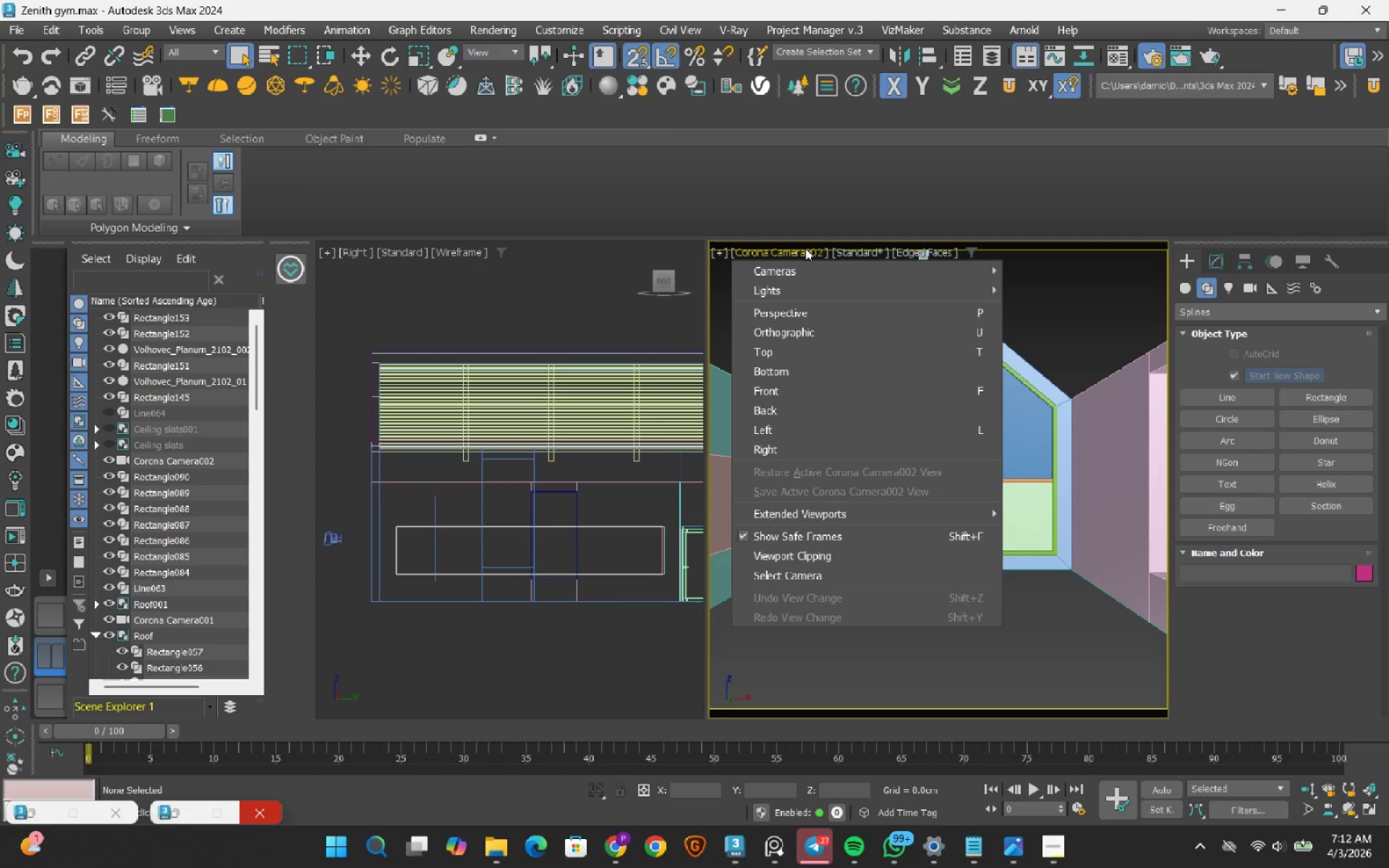 
left_click([807, 261])
 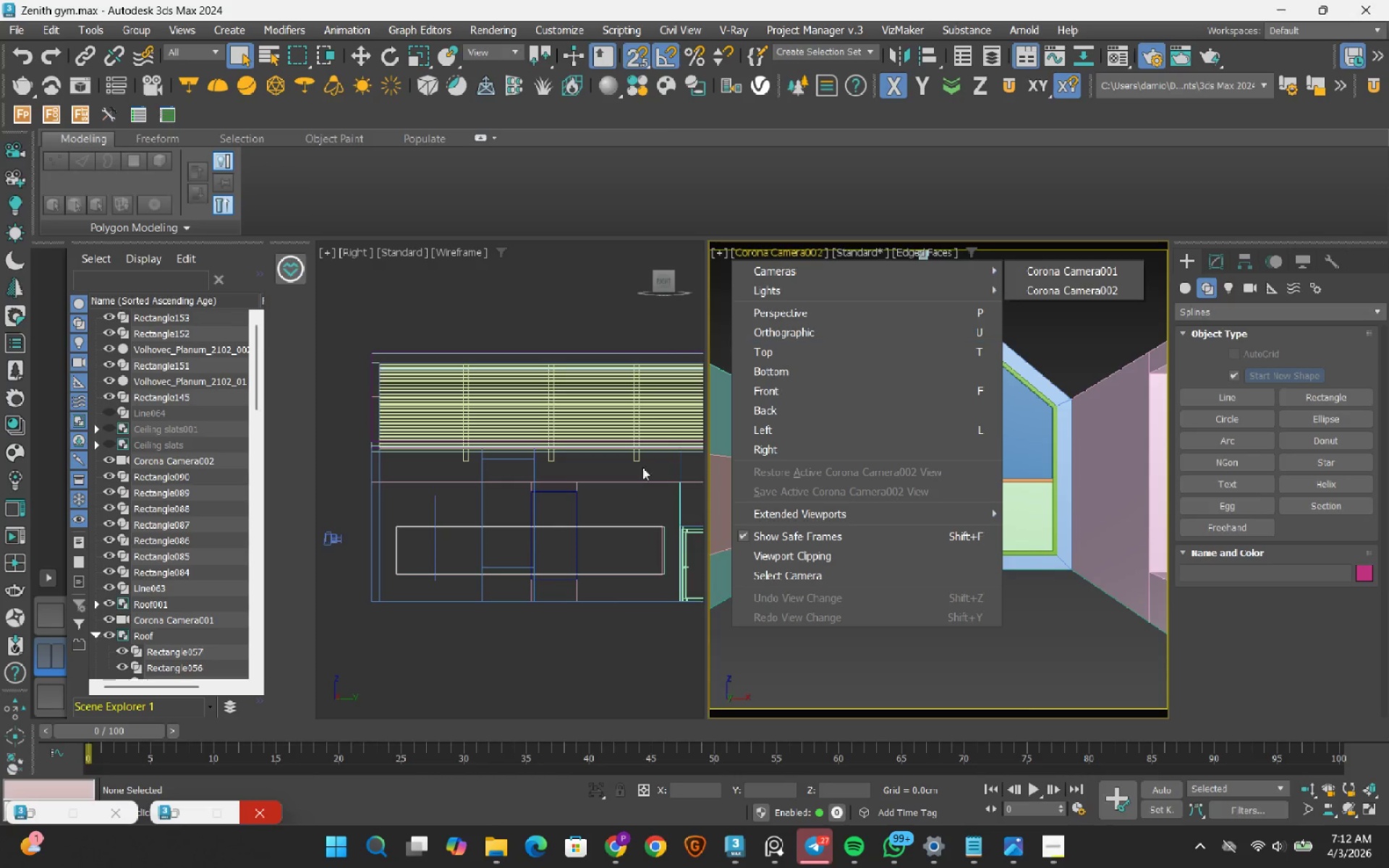 
middle_click([567, 610])
 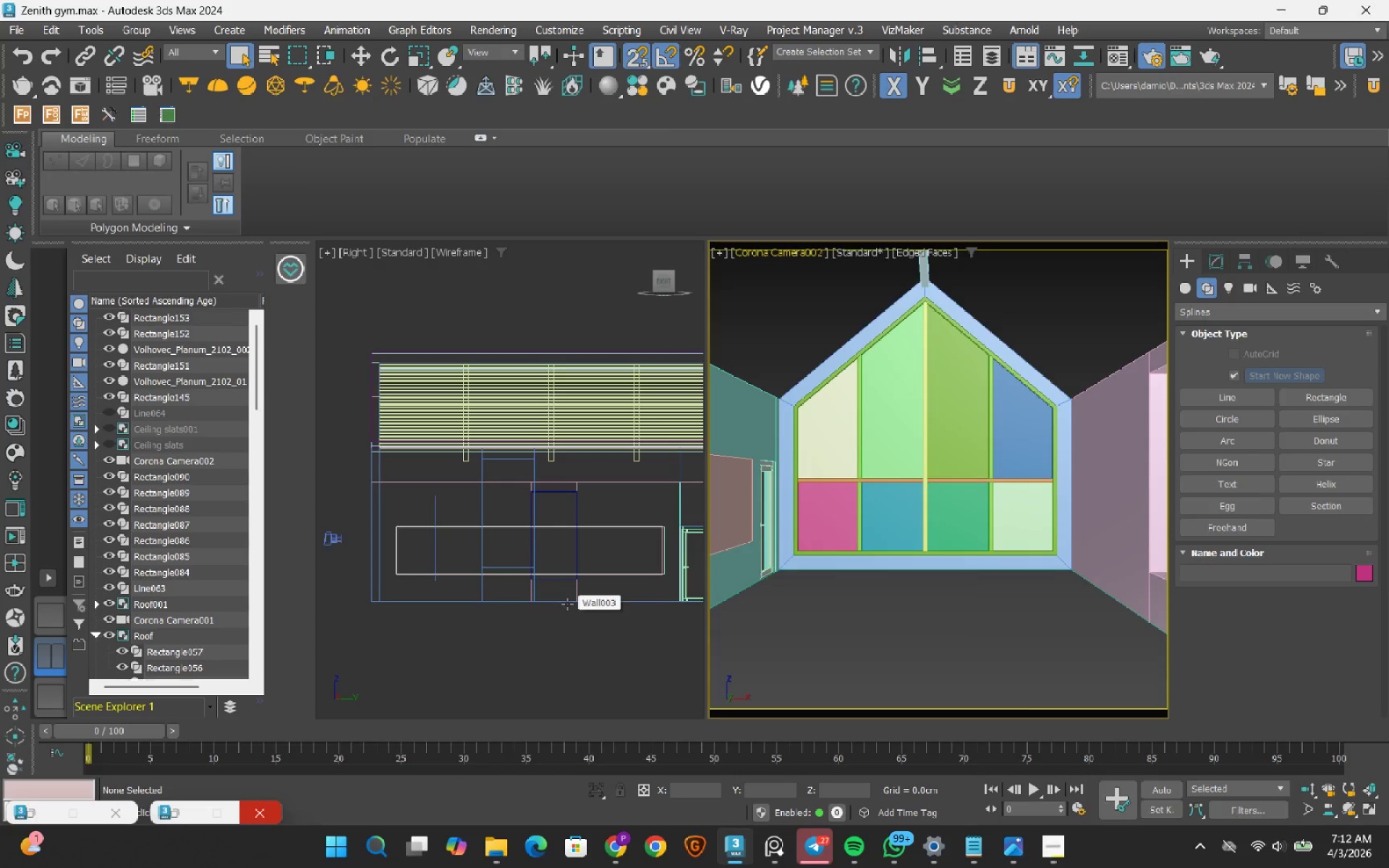 
hold_key(key=AltRight, duration=0.53)
 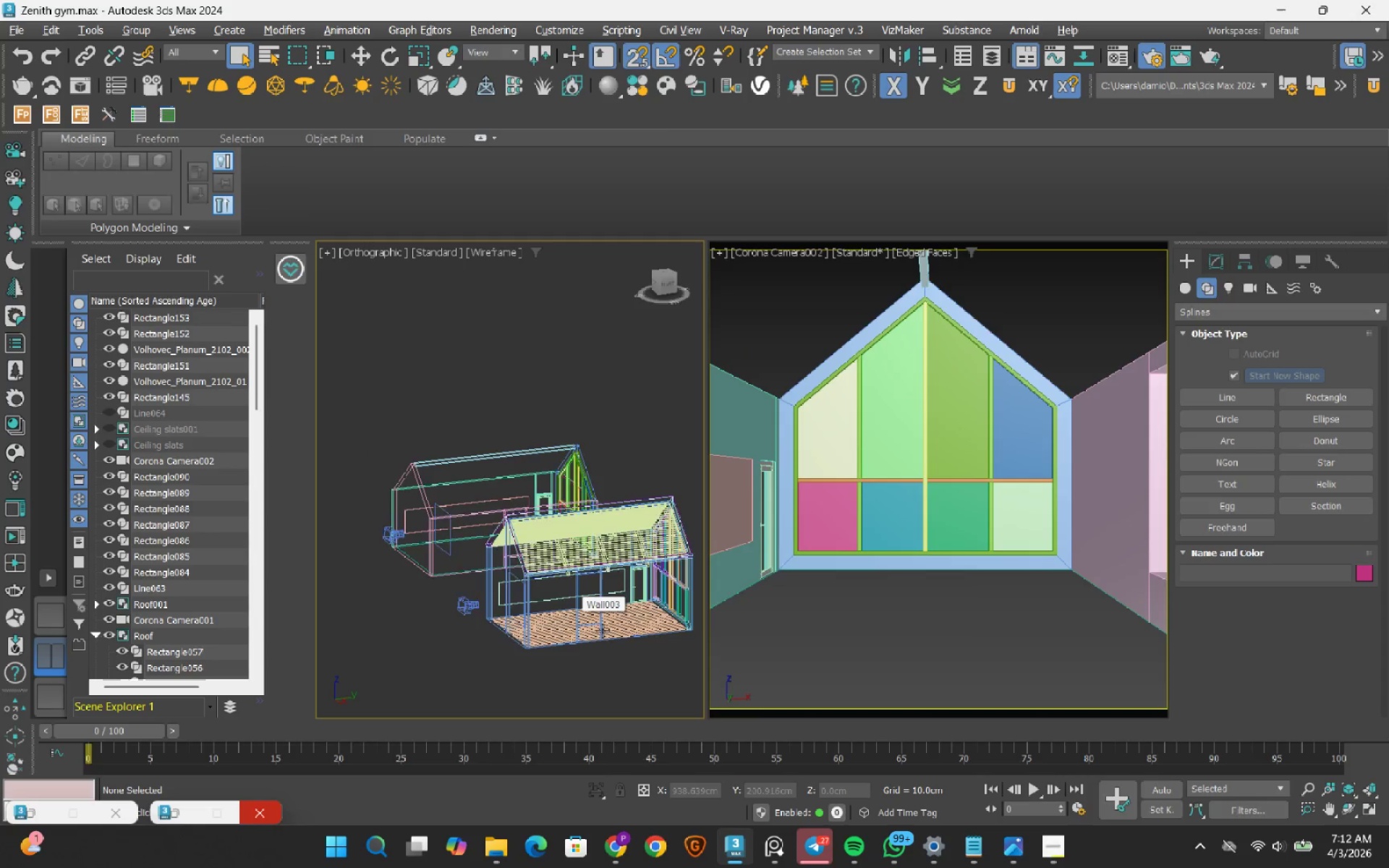 
scroll: coordinate [567, 604], scroll_direction: down, amount: 2.0
 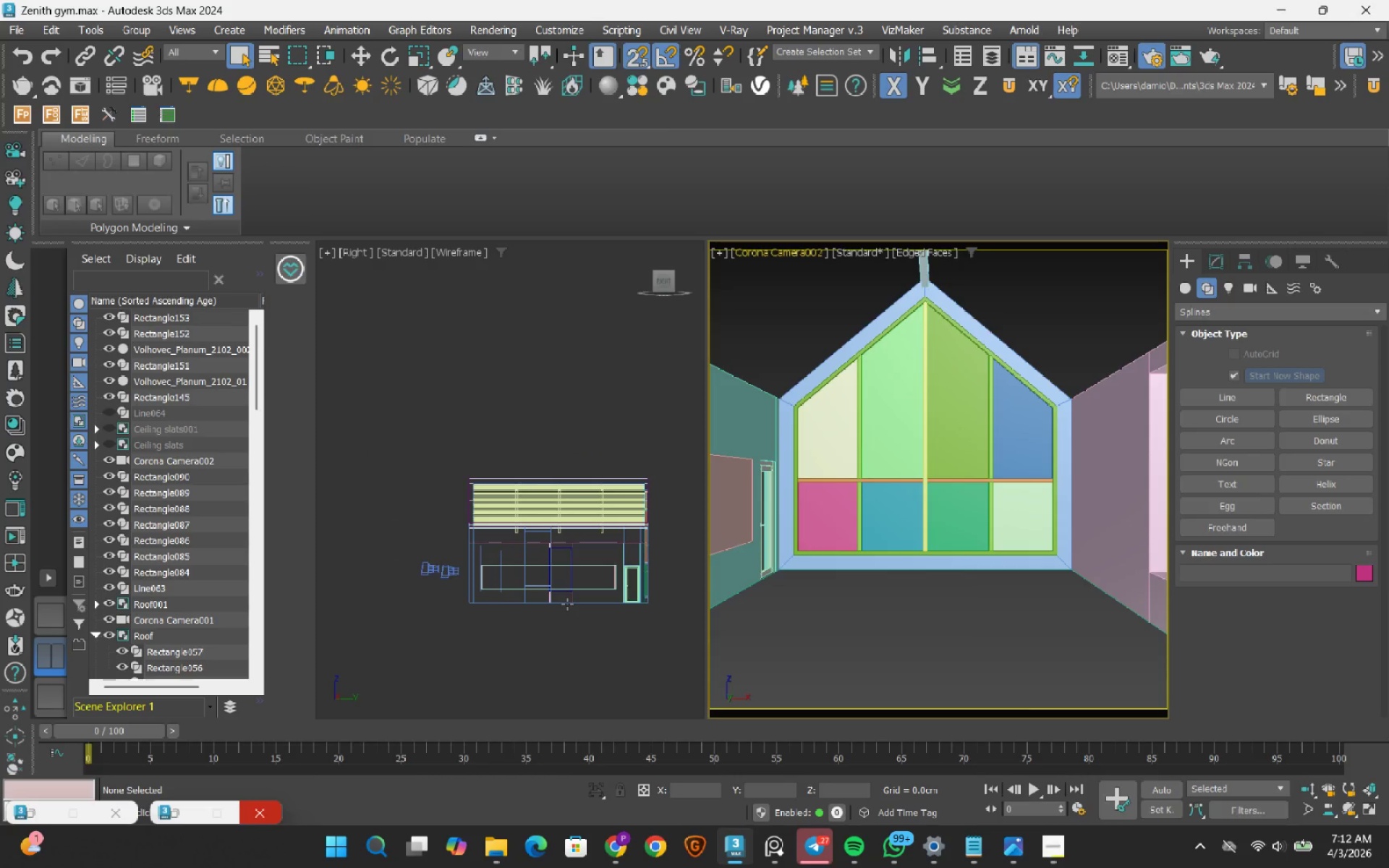 
hold_key(key=AltRight, duration=1.41)
 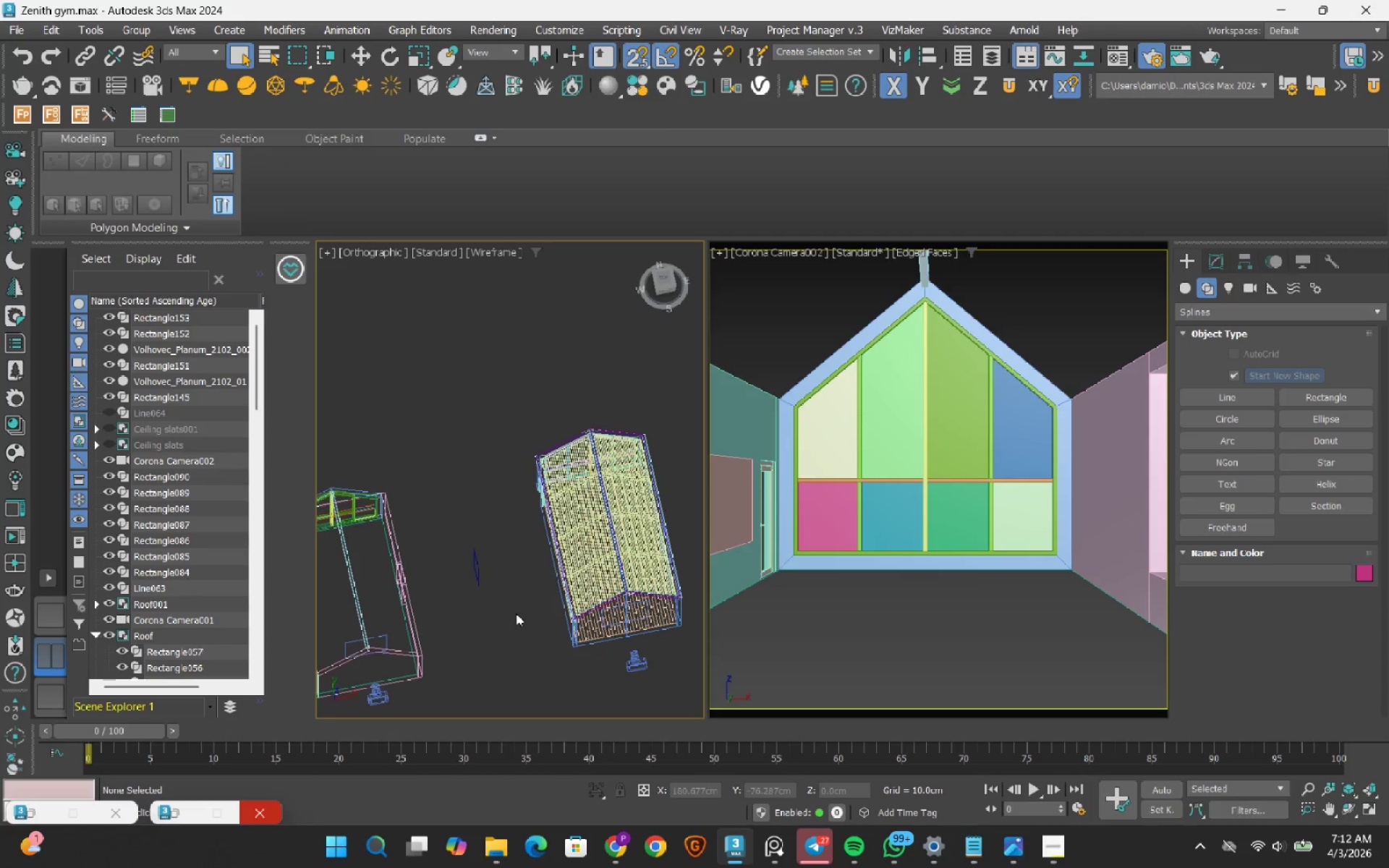 
hold_key(key=AltRight, duration=0.94)
 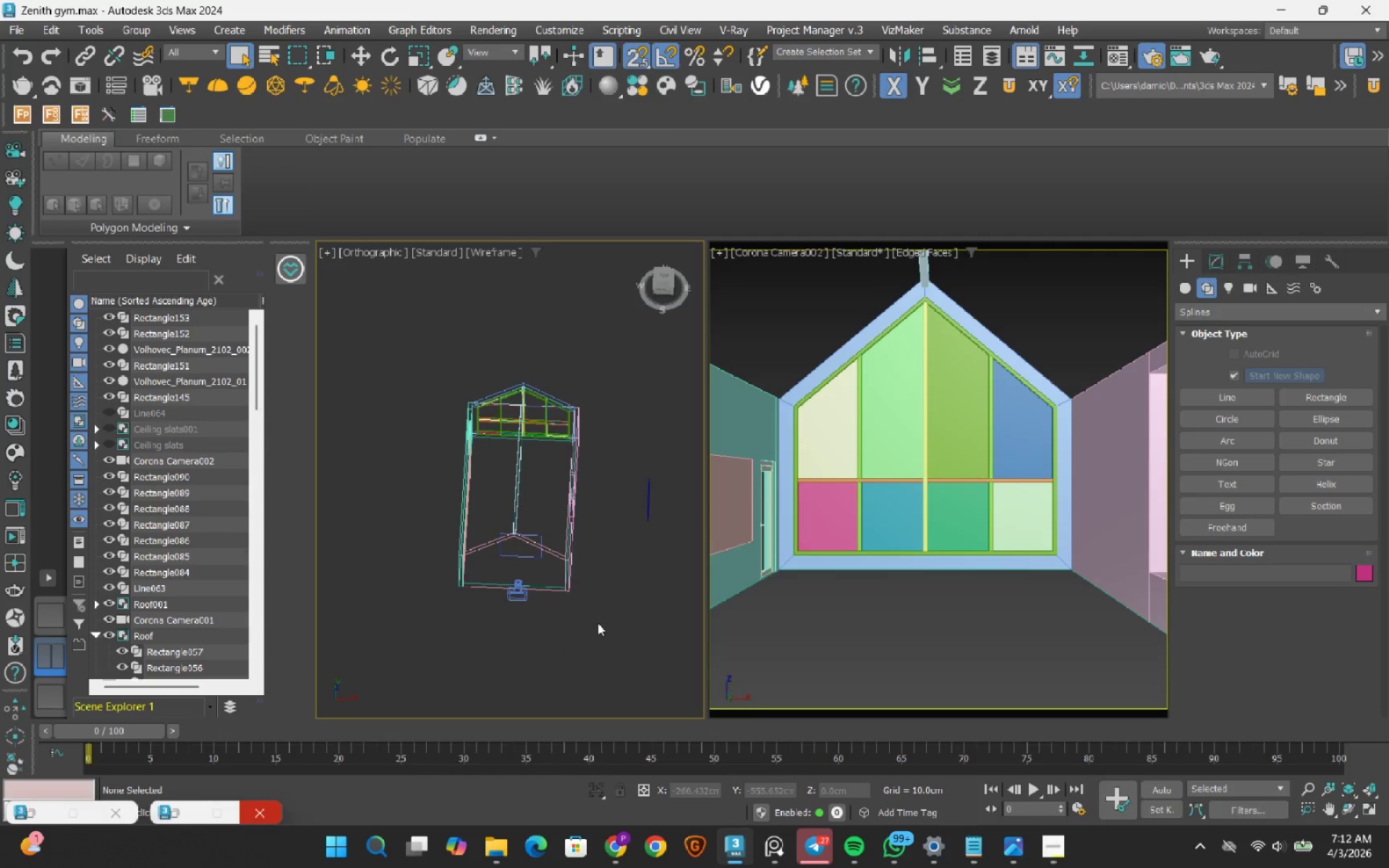 
left_click_drag(start_coordinate=[598, 637], to_coordinate=[414, 367])
 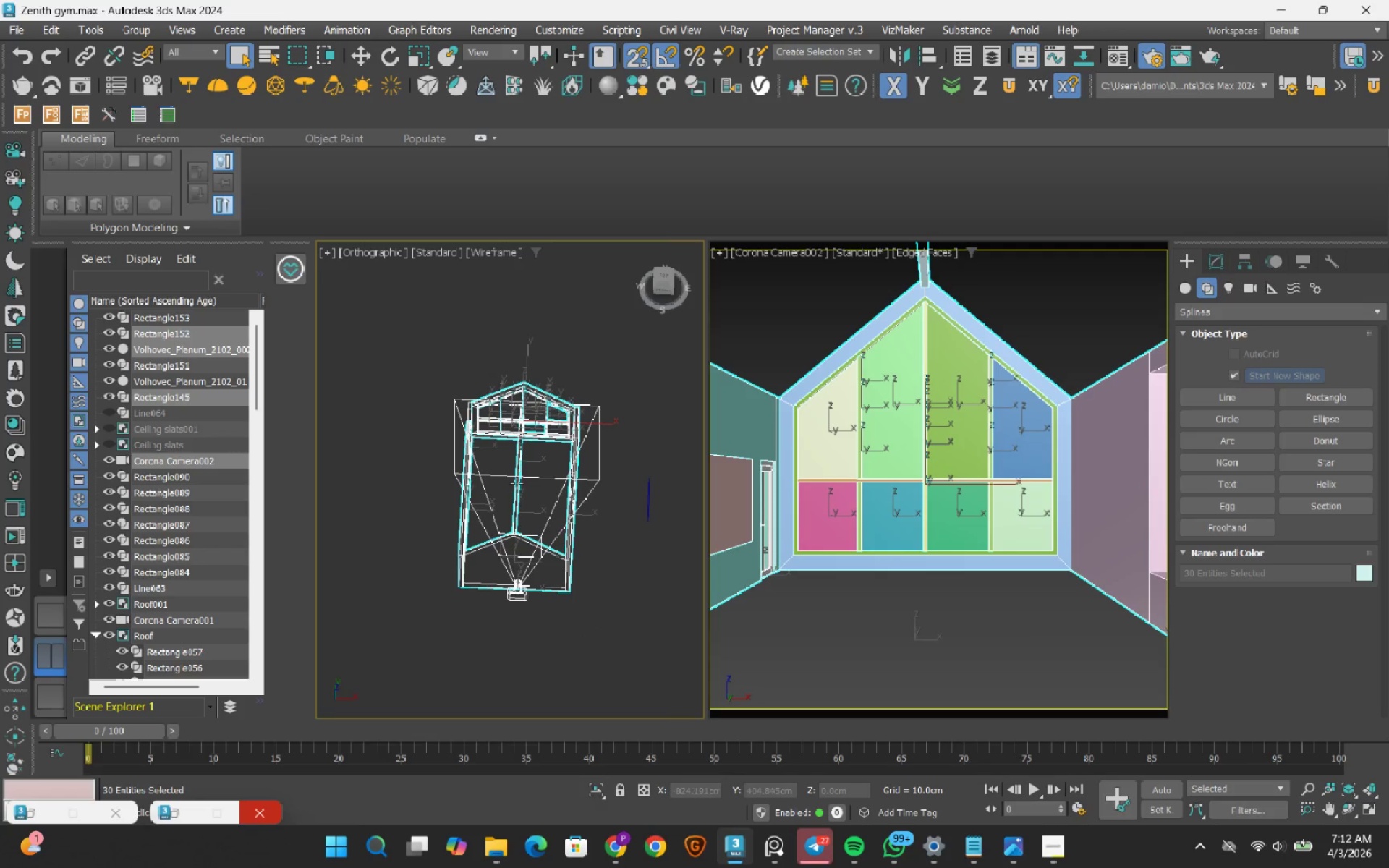 
right_click([518, 485])
 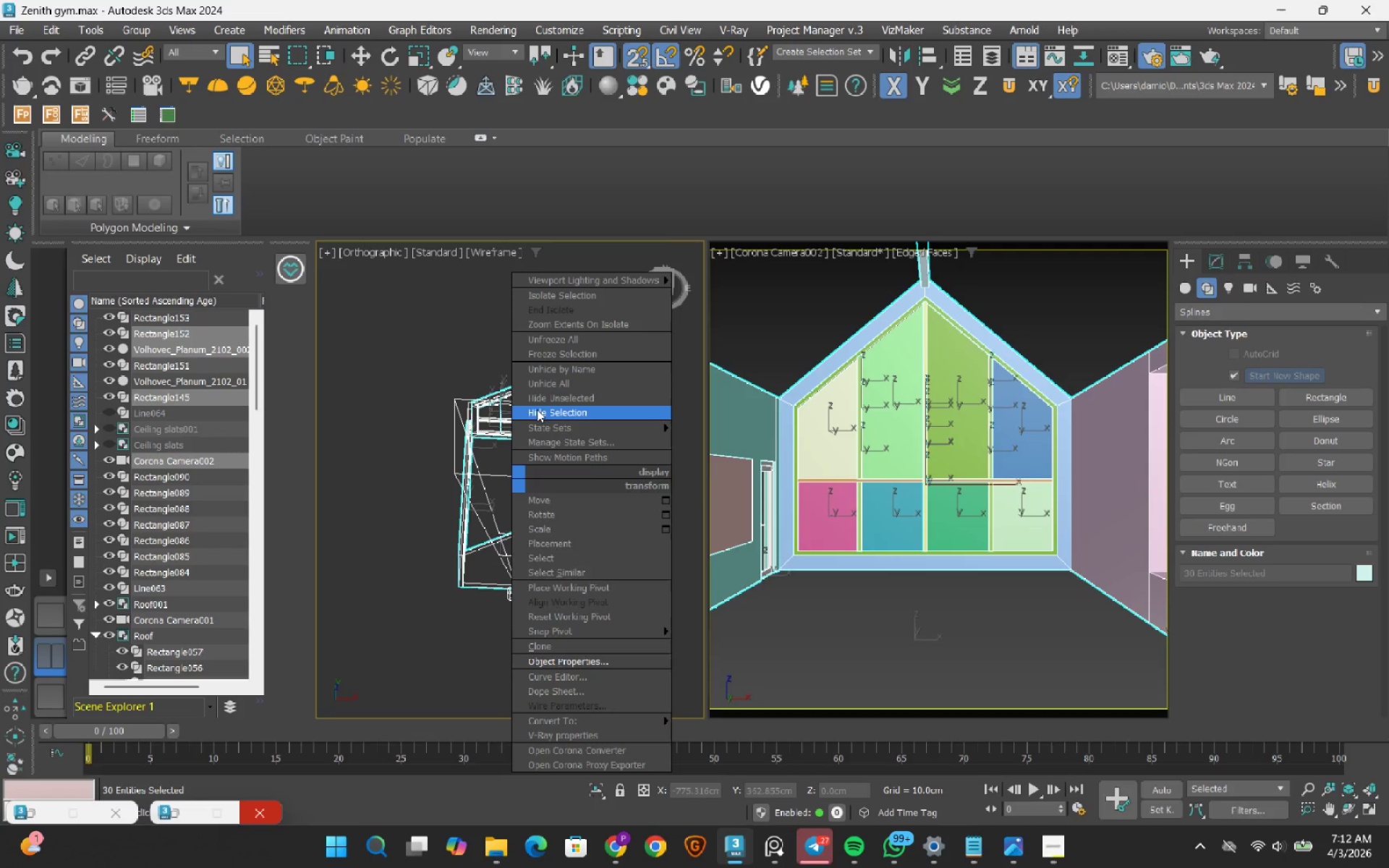 
left_click([536, 413])
 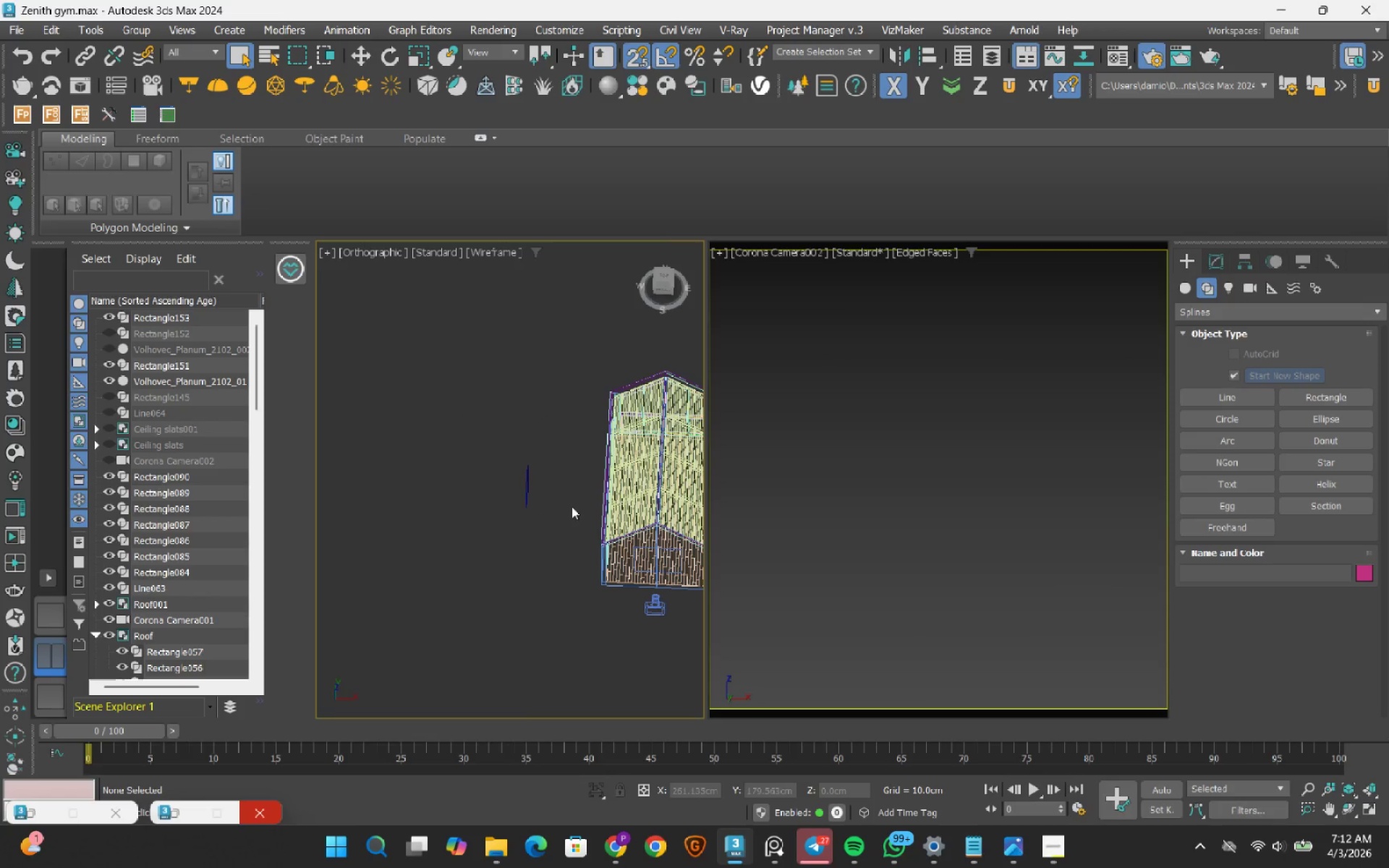 
scroll: coordinate [548, 508], scroll_direction: up, amount: 1.0
 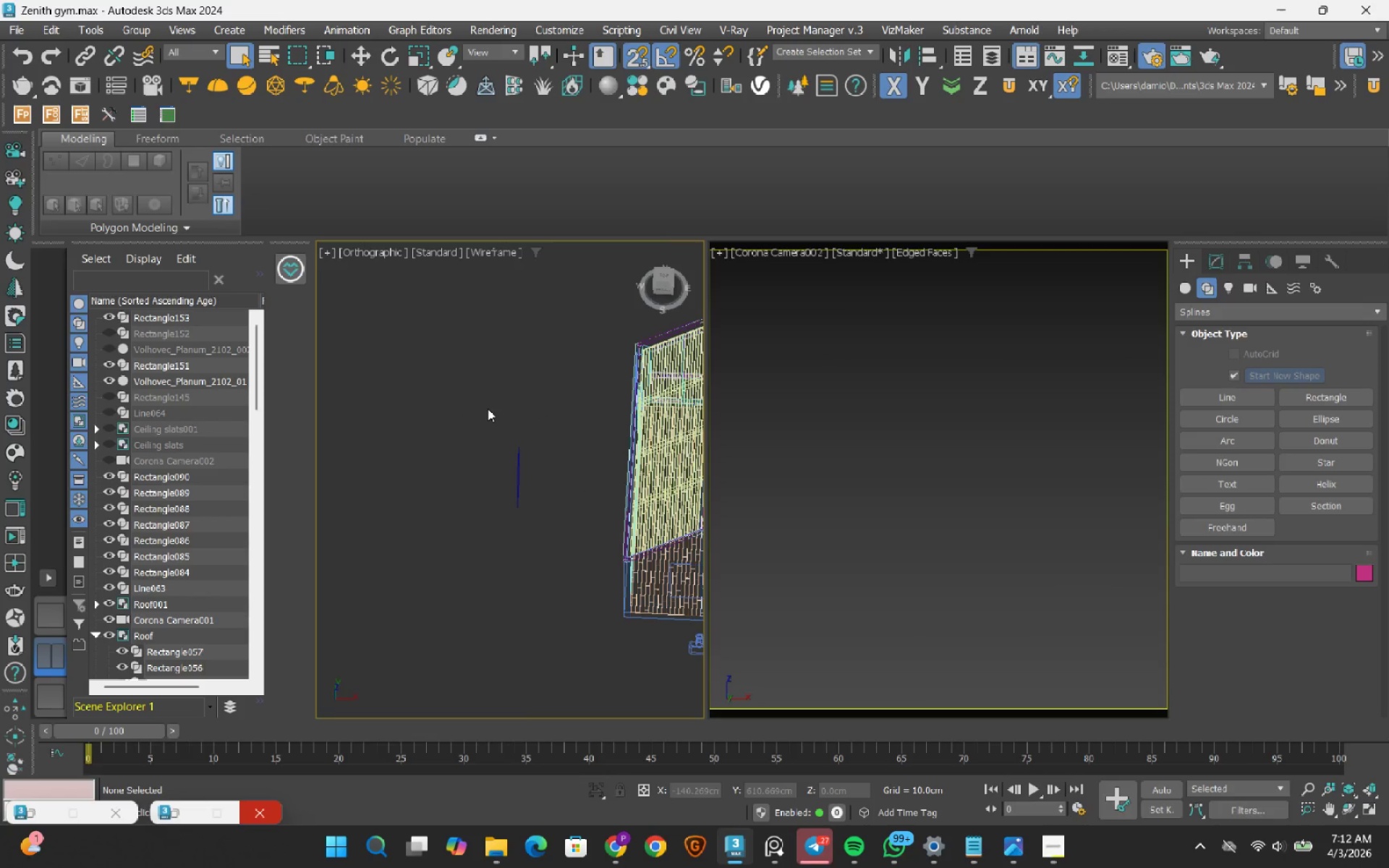 
left_click_drag(start_coordinate=[488, 407], to_coordinate=[535, 531])
 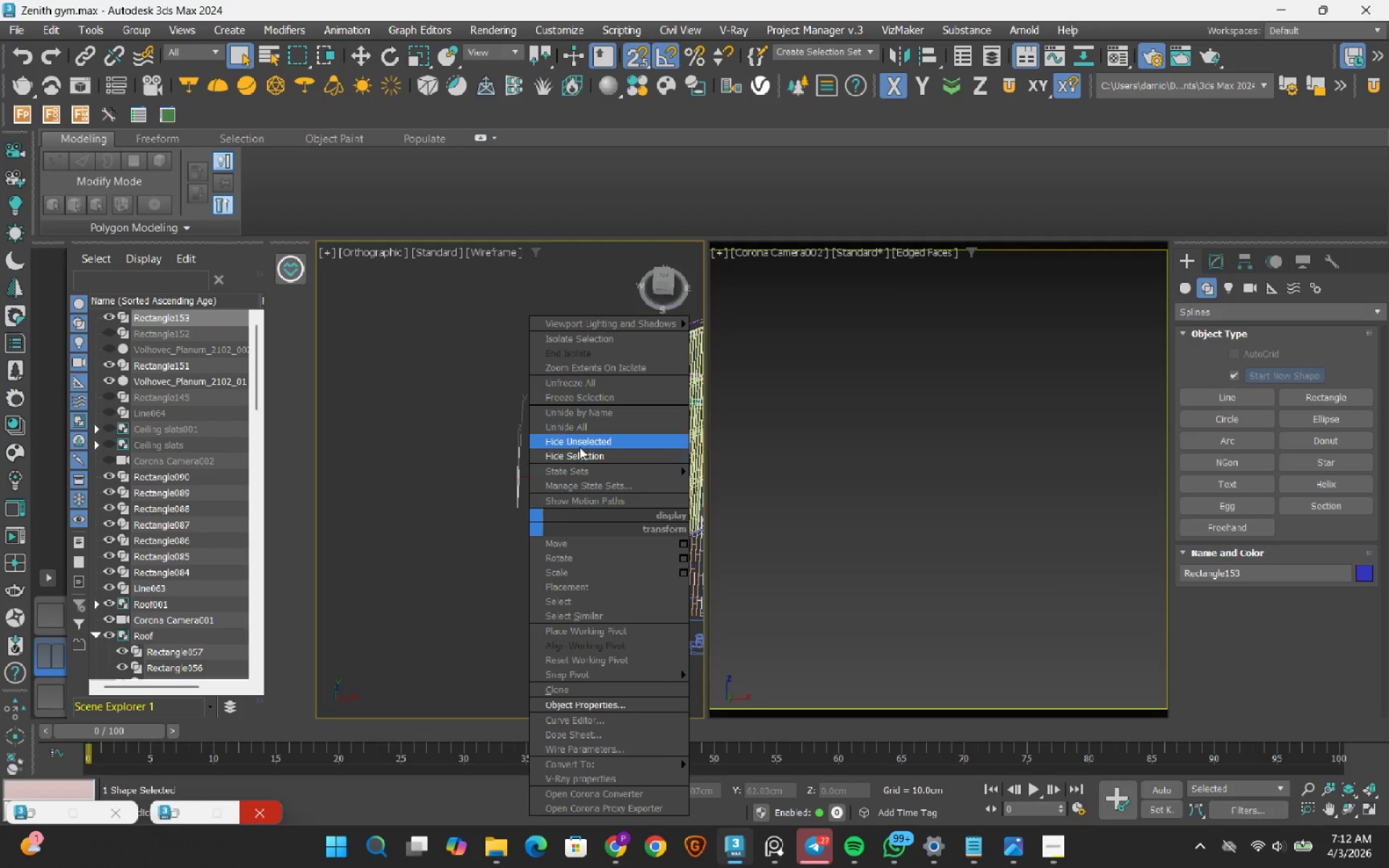 
left_click([572, 456])
 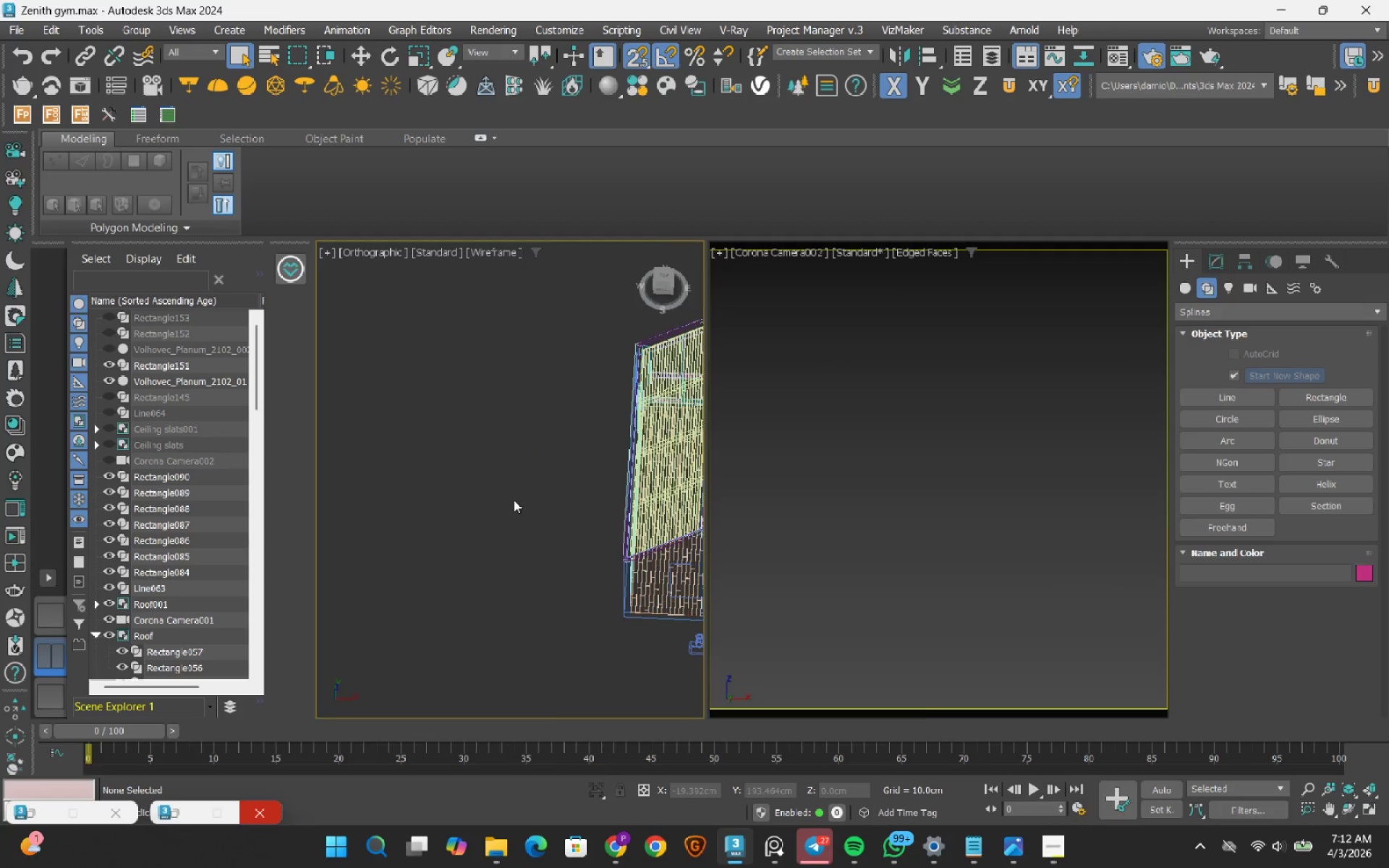 
left_click([514, 500])
 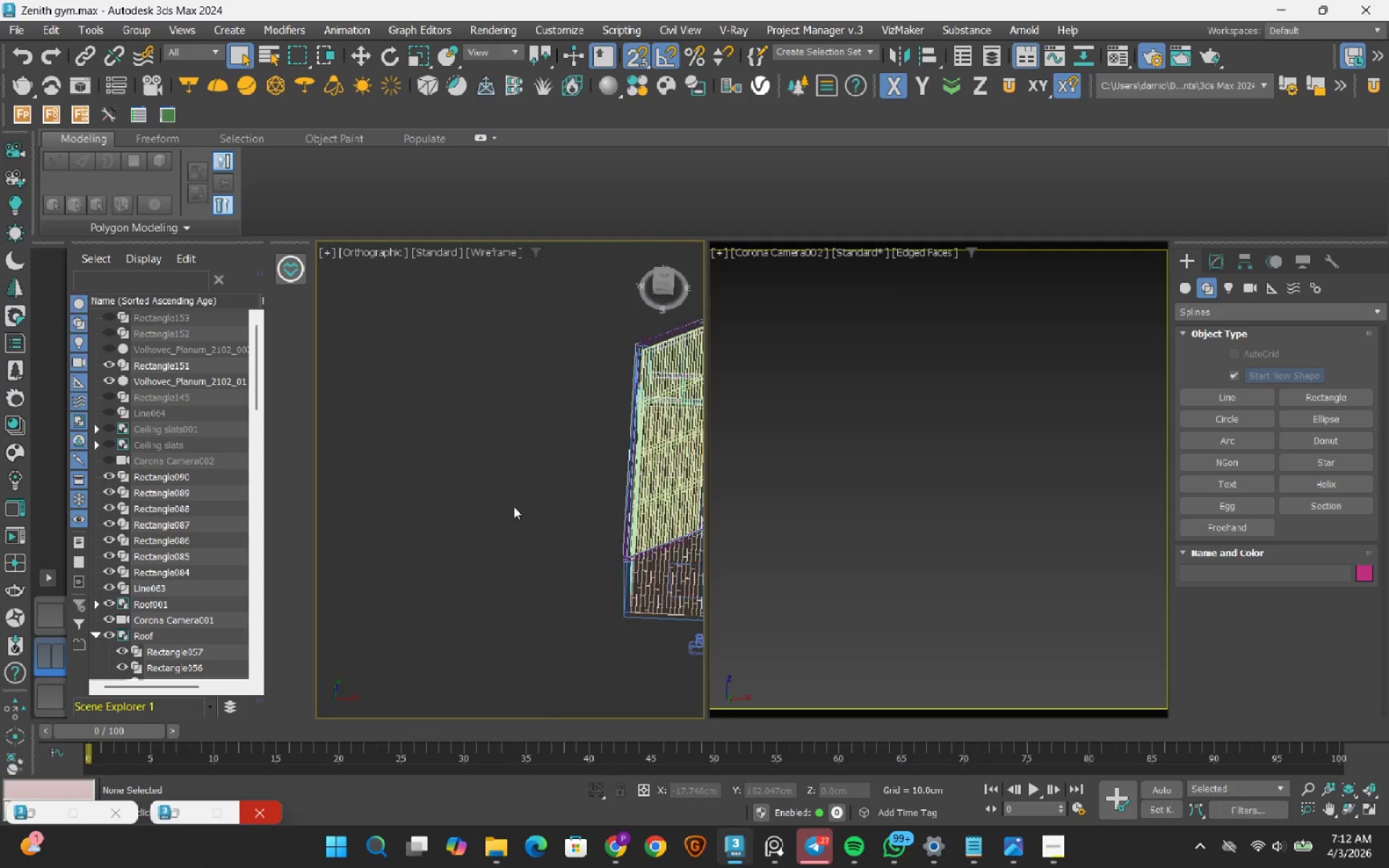 
hold_key(key=AltRight, duration=1.02)
 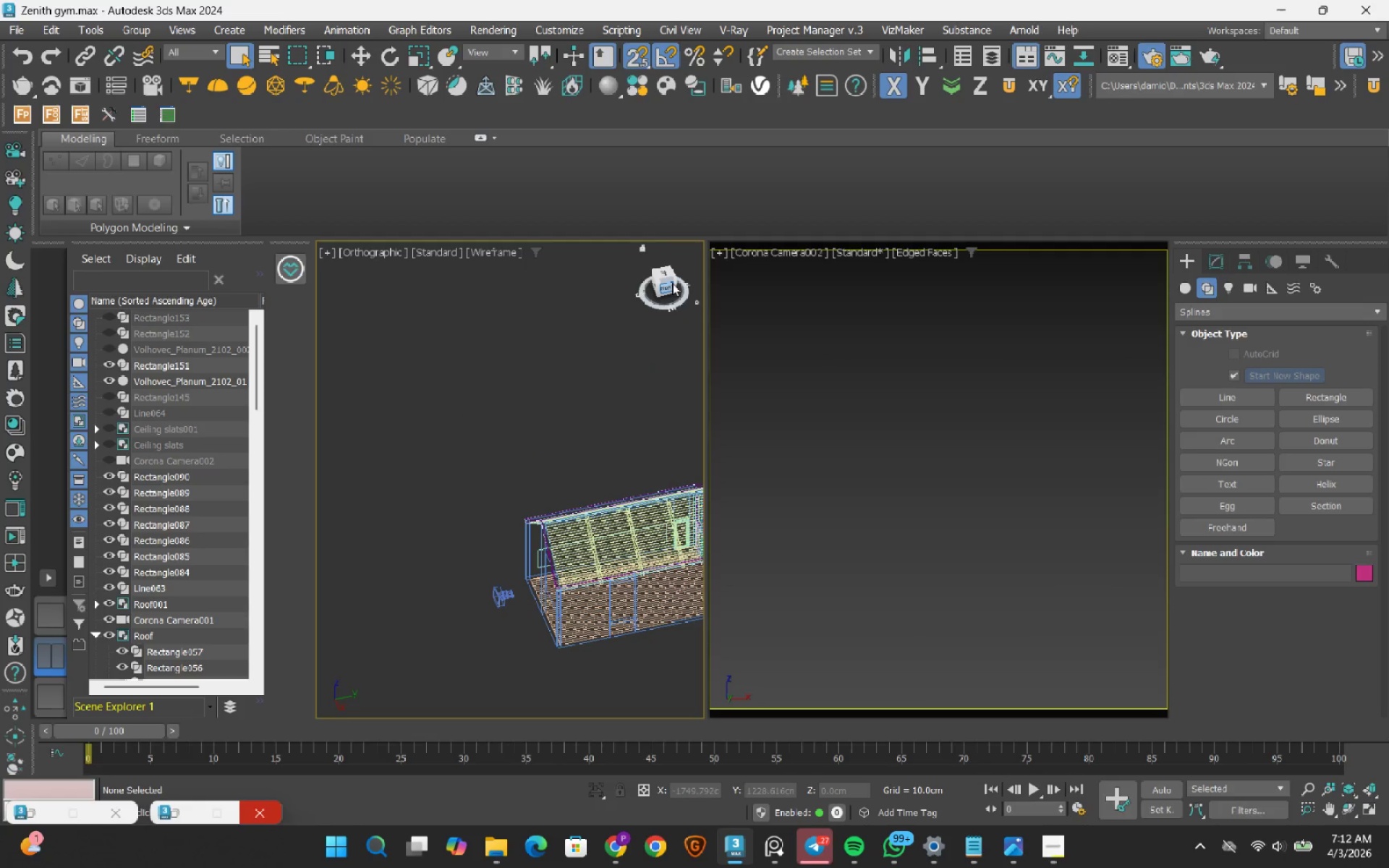 
scroll: coordinate [514, 506], scroll_direction: down, amount: 1.0
 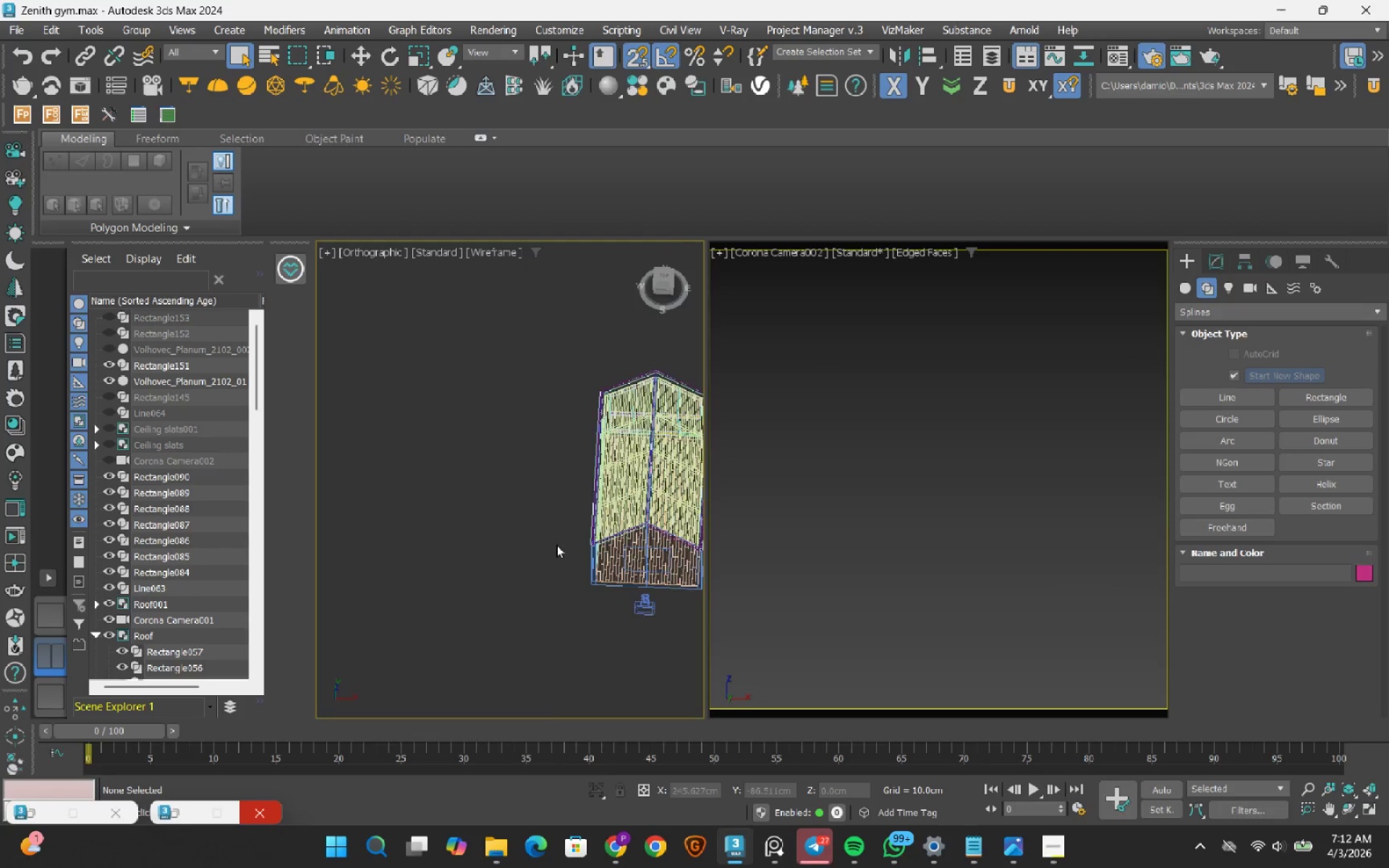 
left_click([672, 283])
 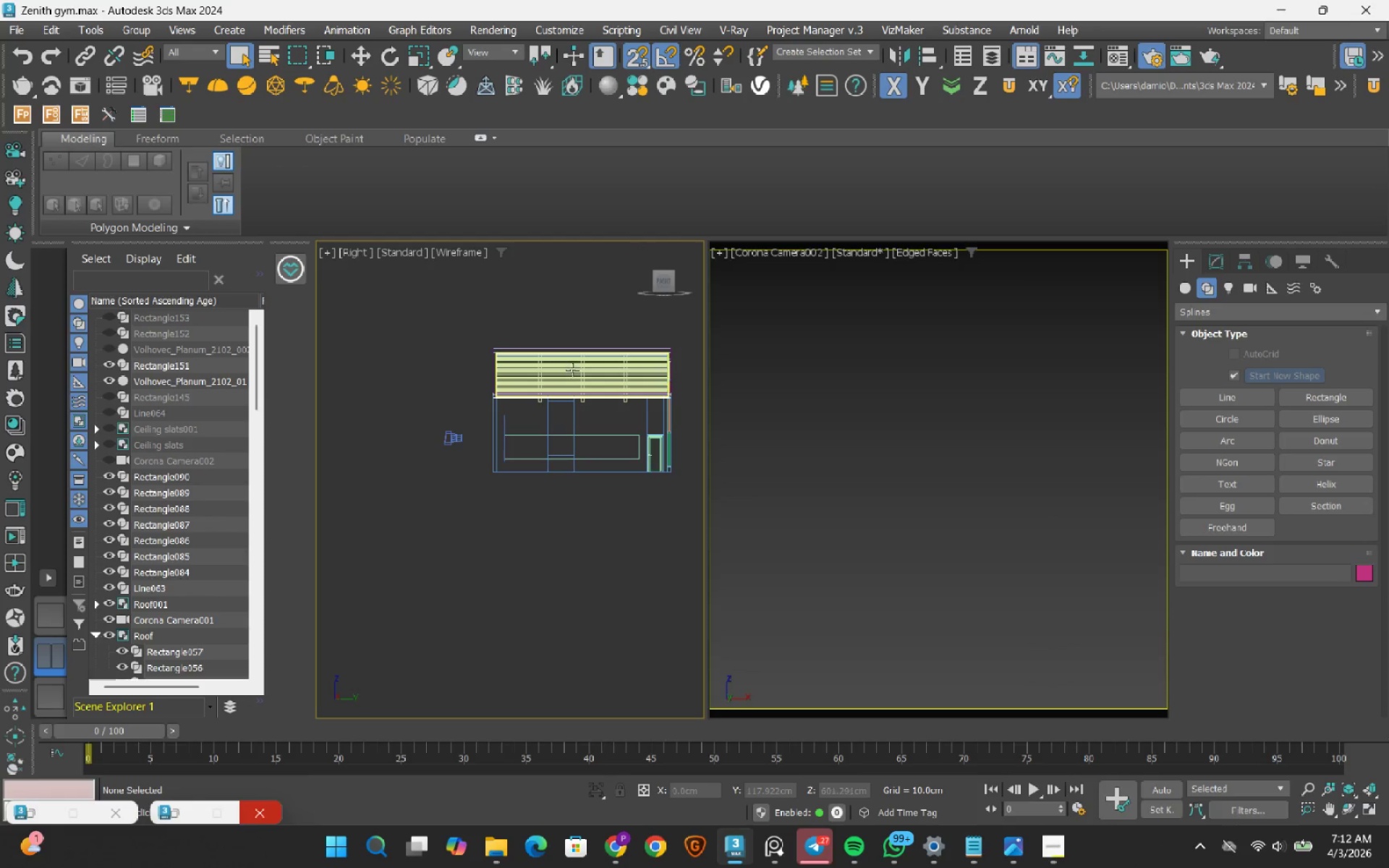 
scroll: coordinate [592, 410], scroll_direction: up, amount: 2.0
 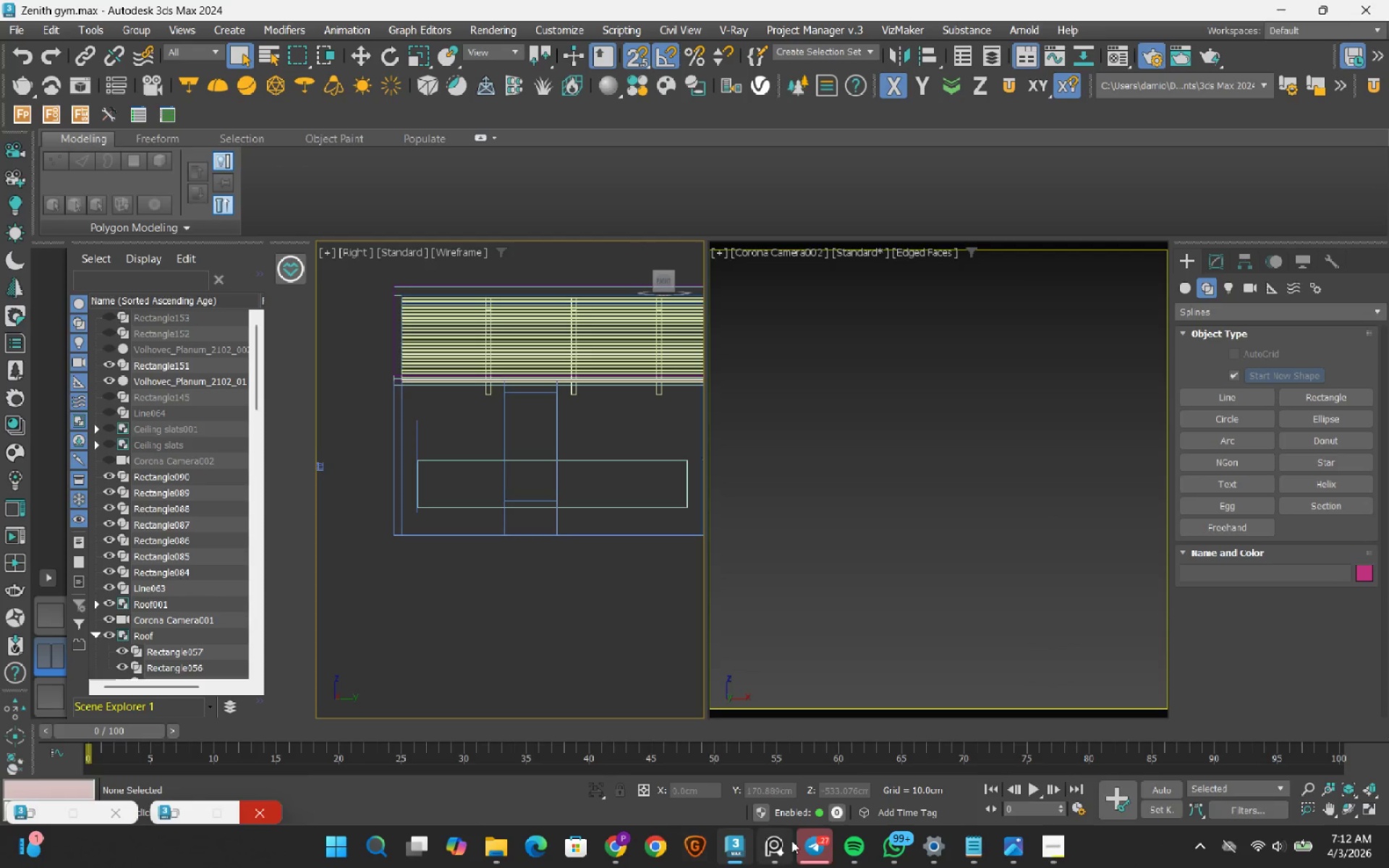 
left_click([774, 854])
 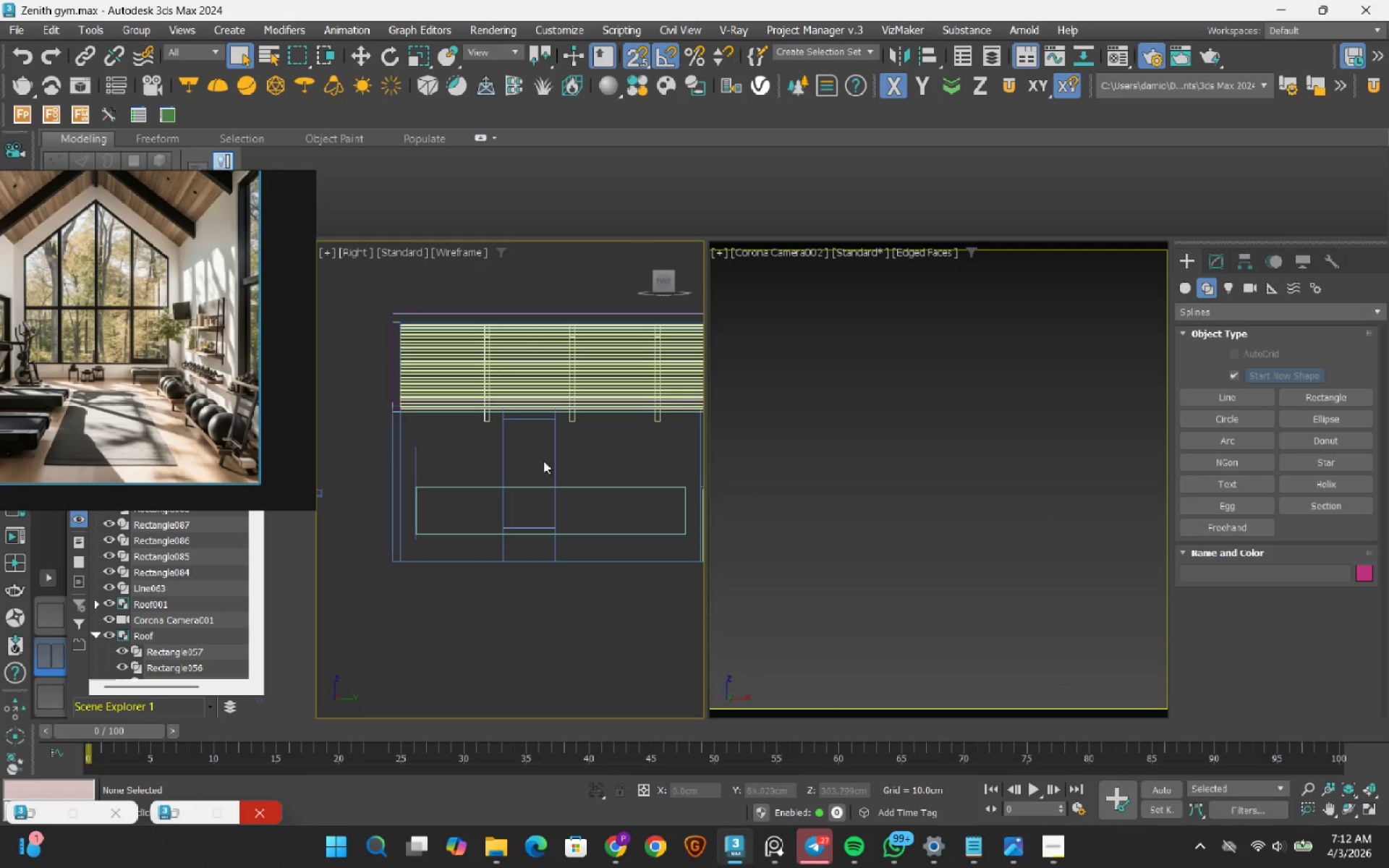 
scroll: coordinate [537, 444], scroll_direction: up, amount: 2.0
 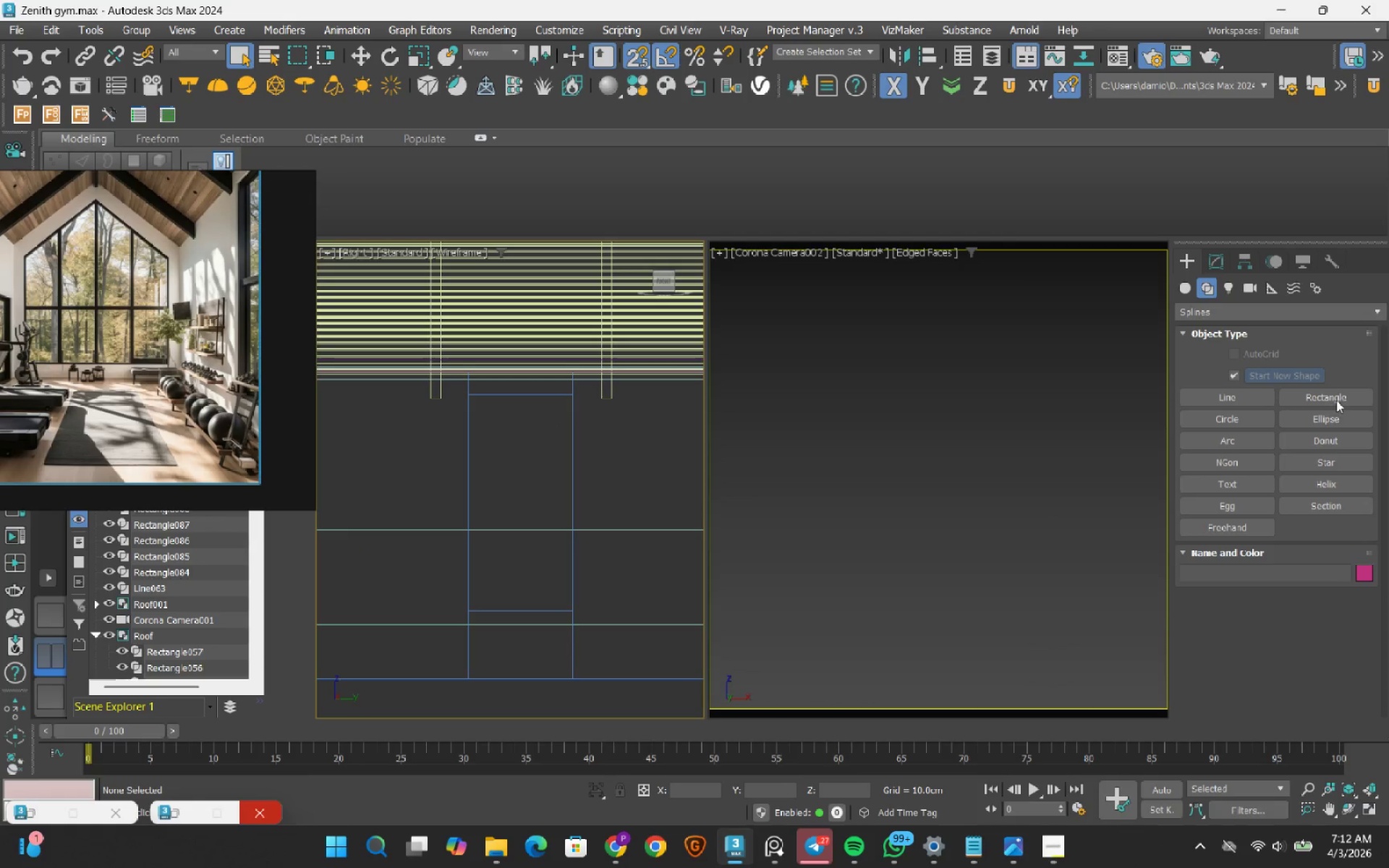 
left_click([1341, 395])
 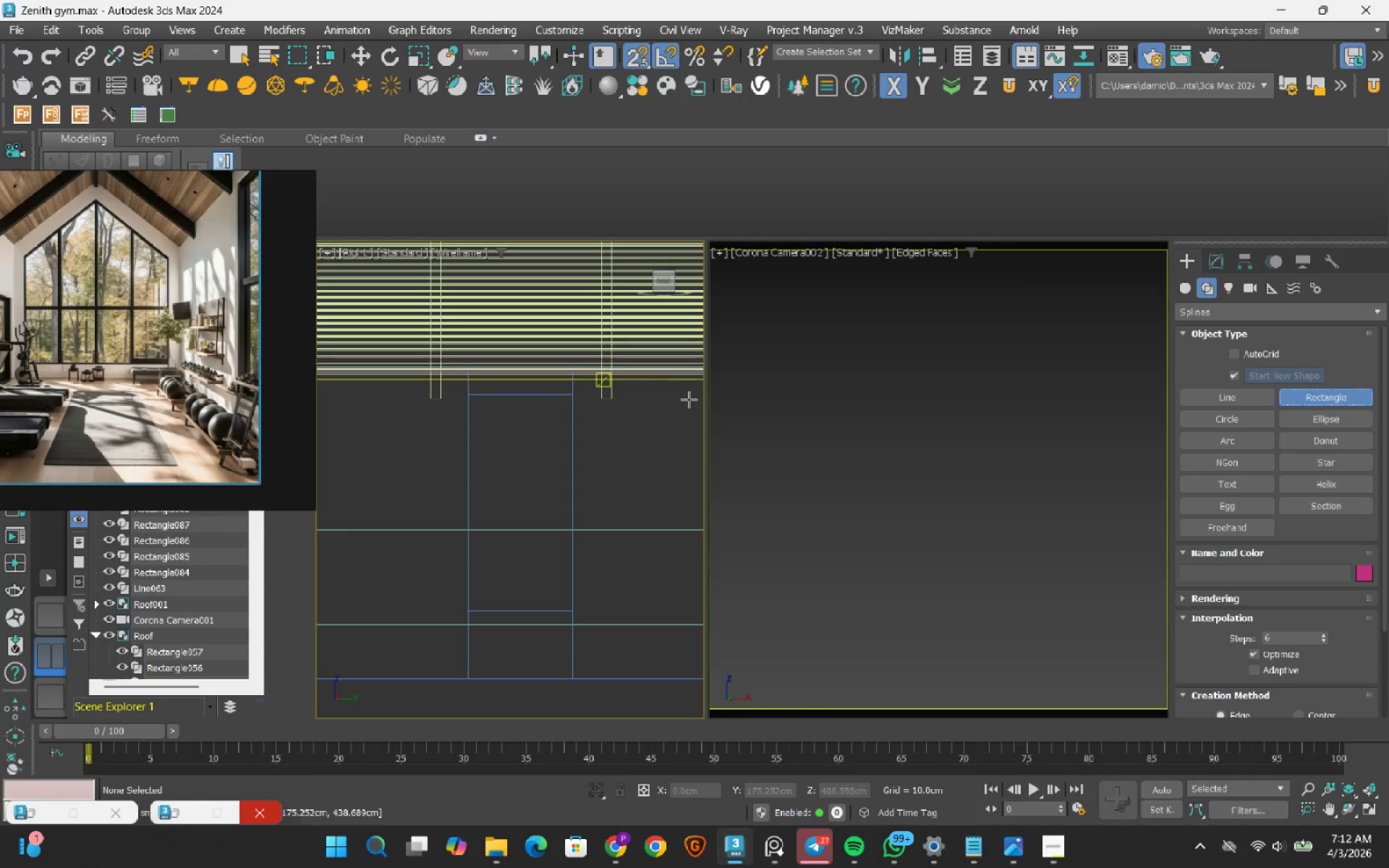 
type(ss)
 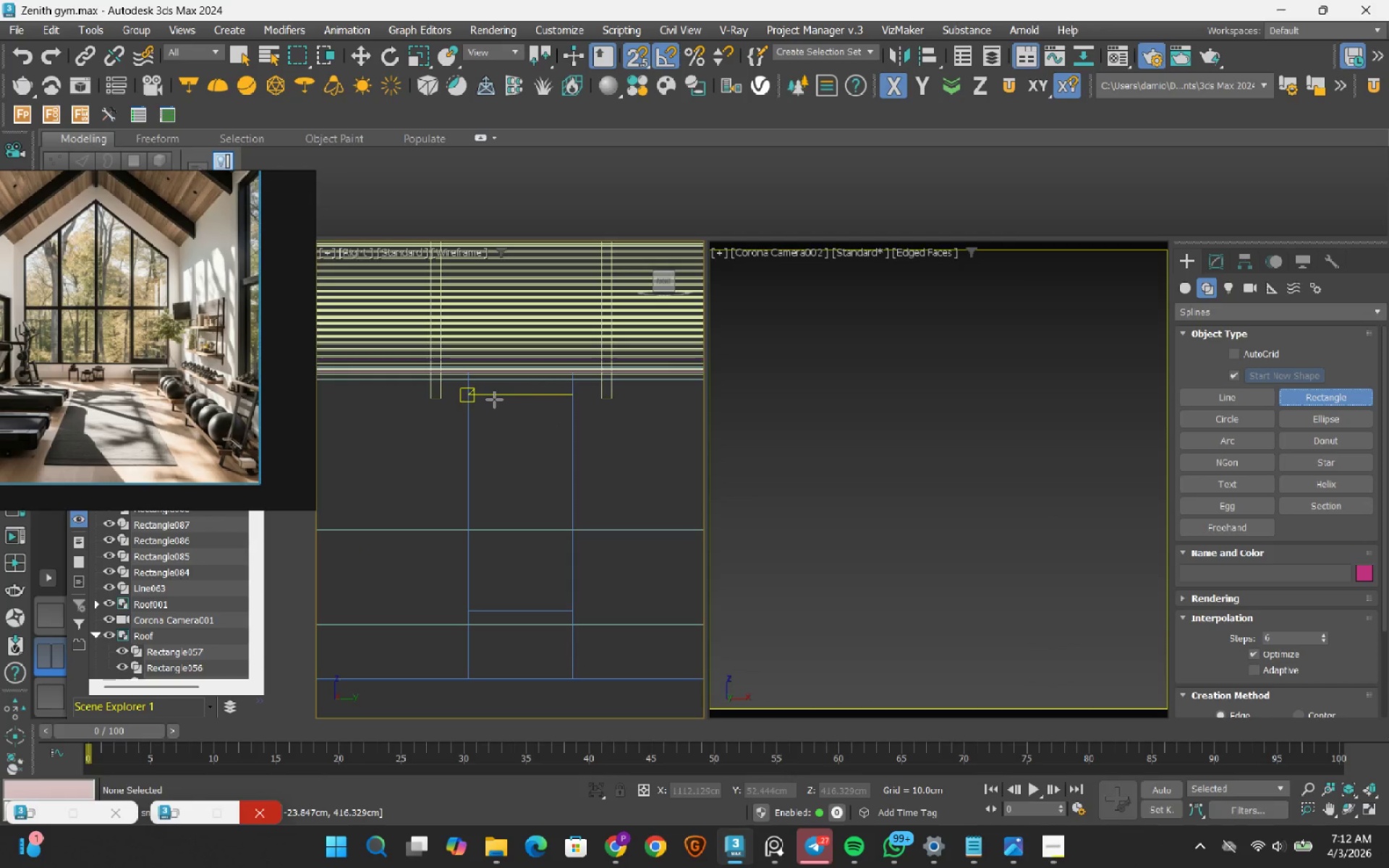 
left_click_drag(start_coordinate=[494, 399], to_coordinate=[579, 606])
 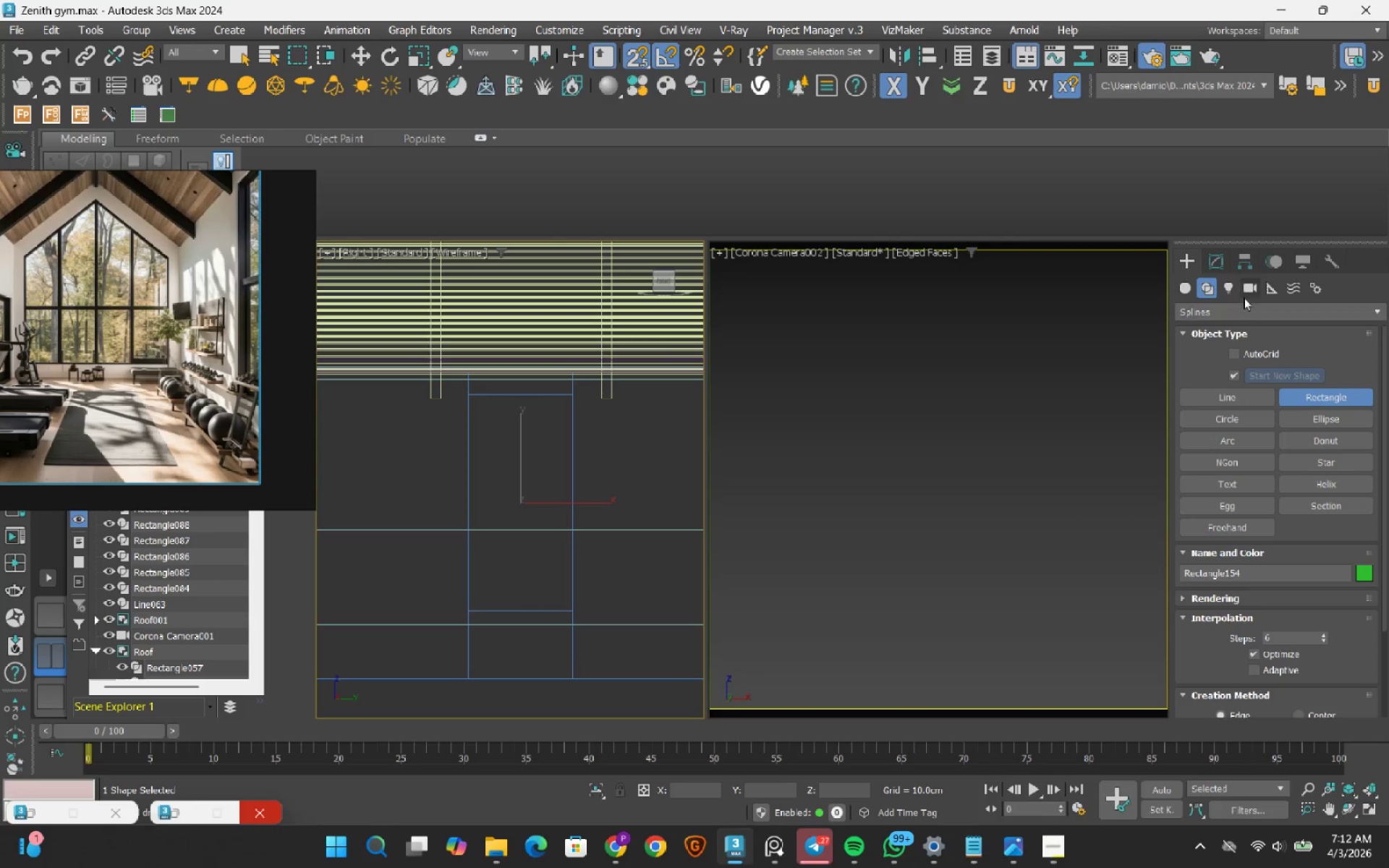 
left_click([1224, 267])
 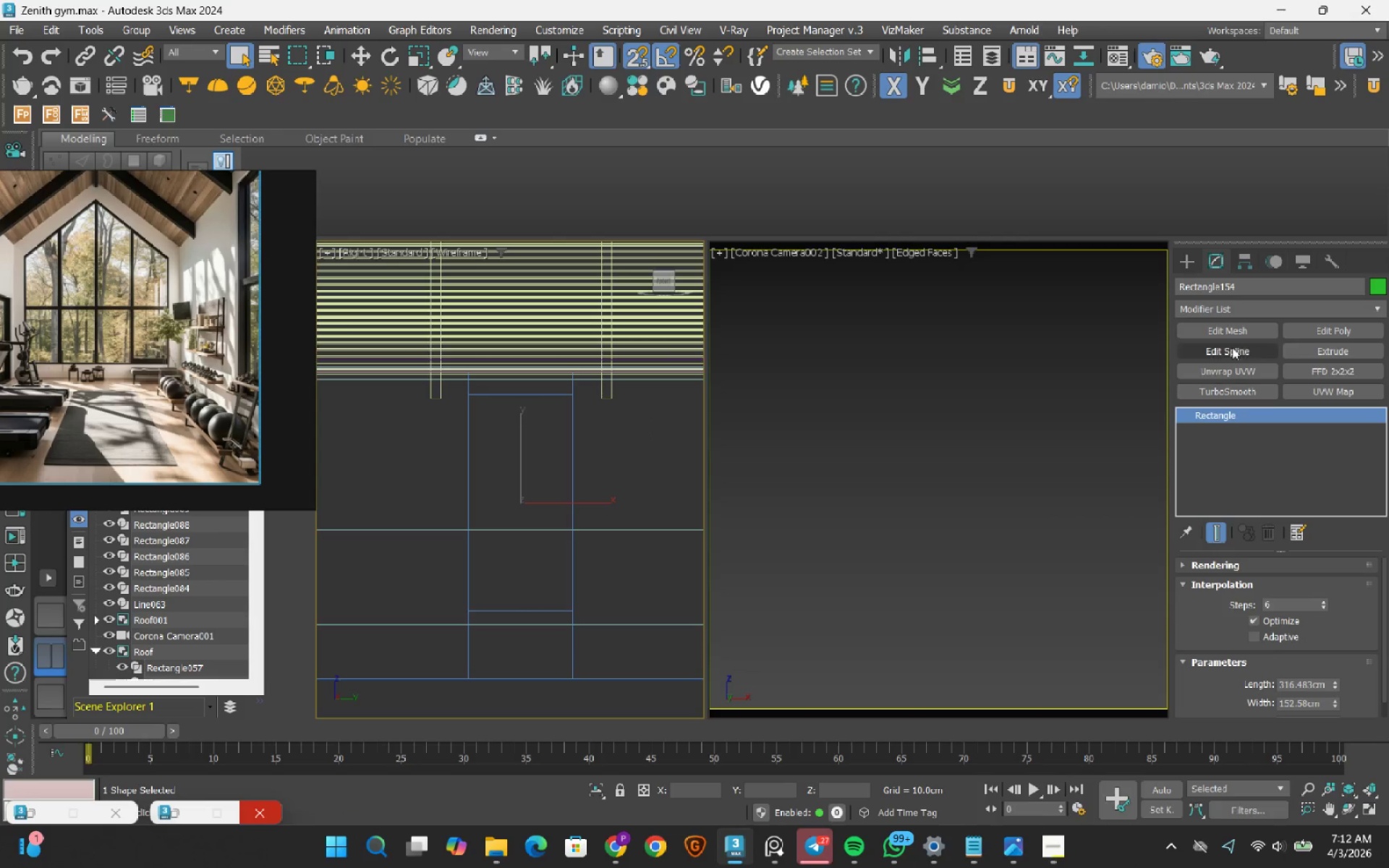 
left_click([1231, 352])
 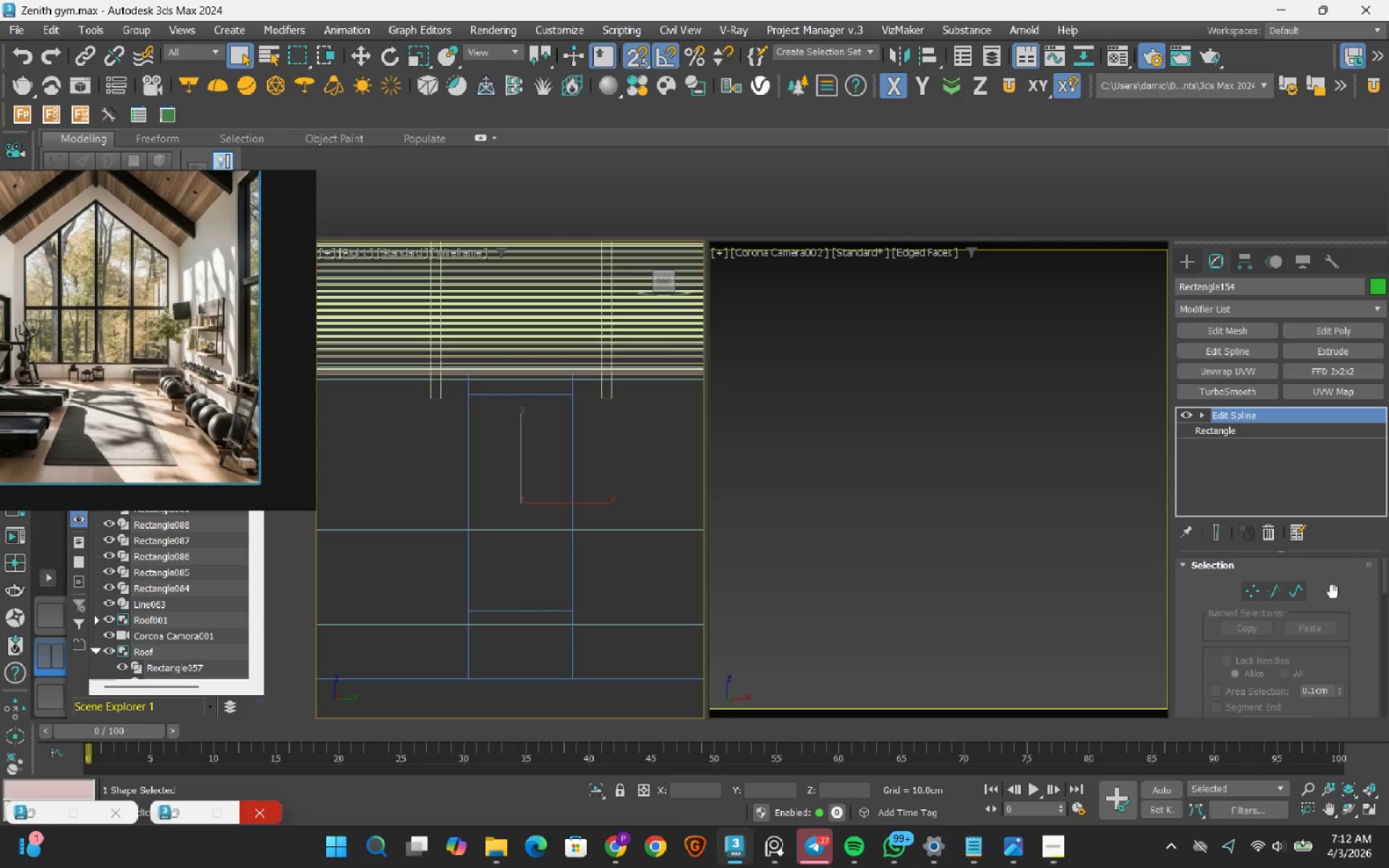 
left_click([1295, 597])
 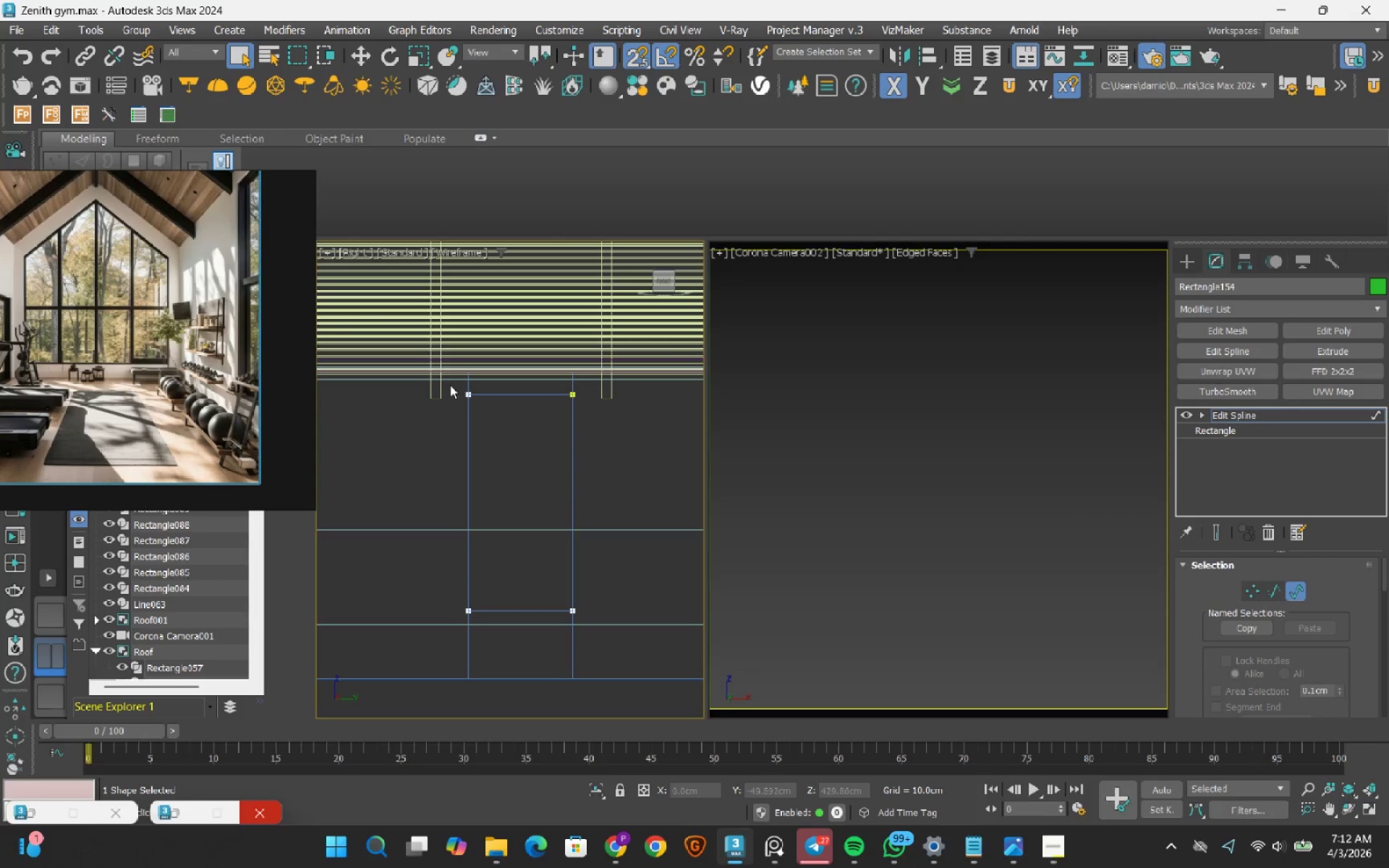 
left_click_drag(start_coordinate=[446, 373], to_coordinate=[658, 662])
 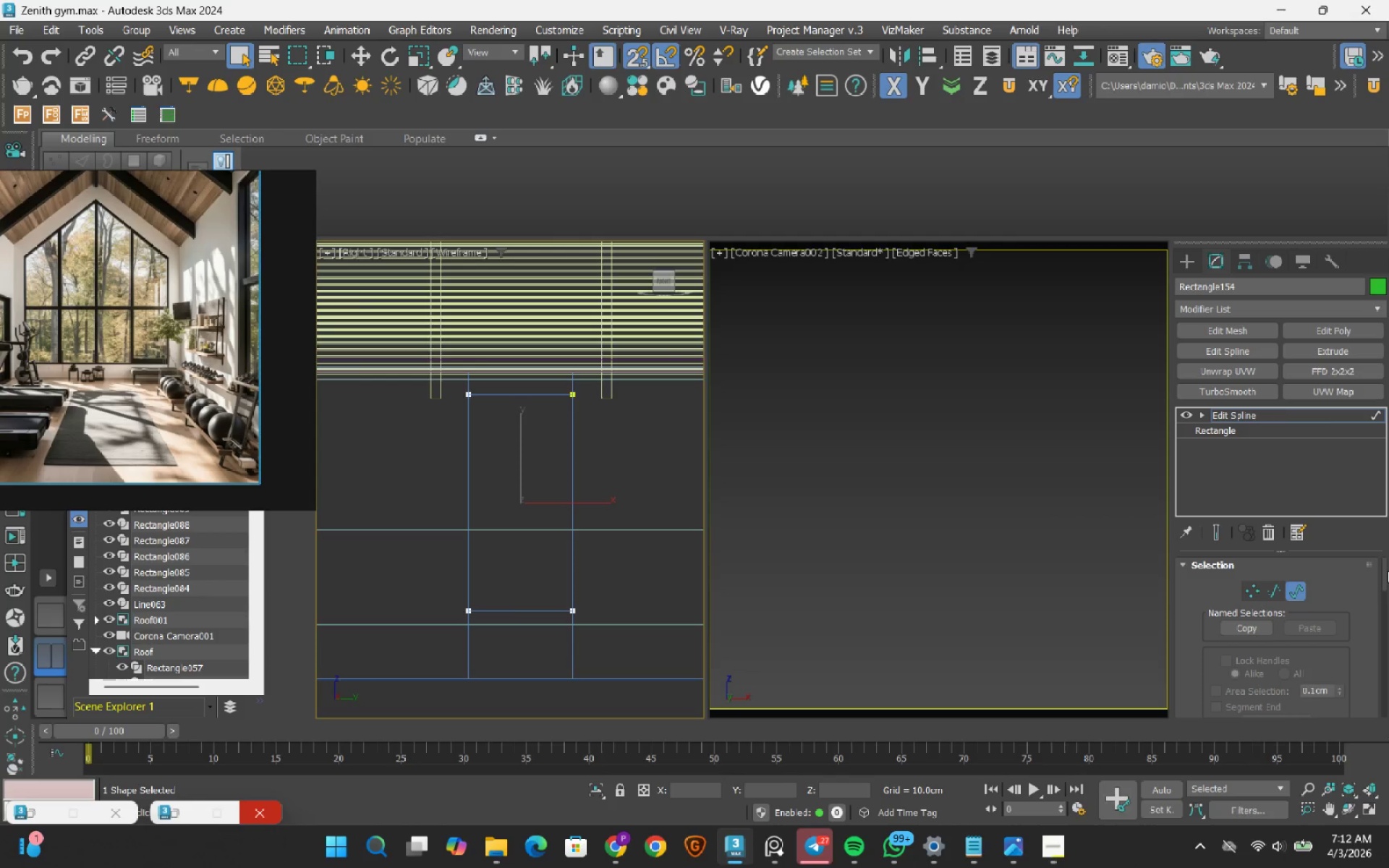 
left_click_drag(start_coordinate=[1385, 574], to_coordinate=[1368, 667])
 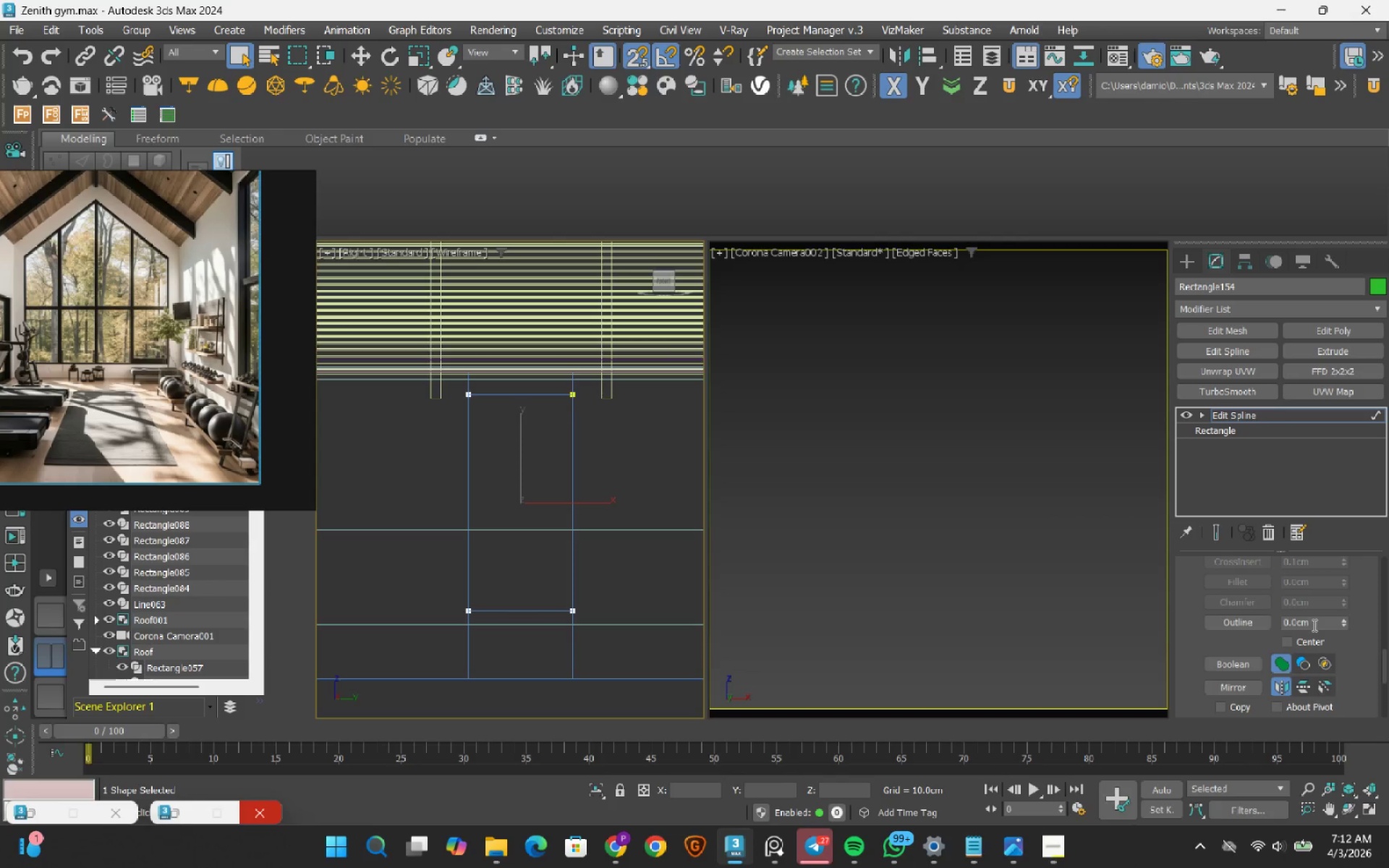 
double_click([1313, 625])
 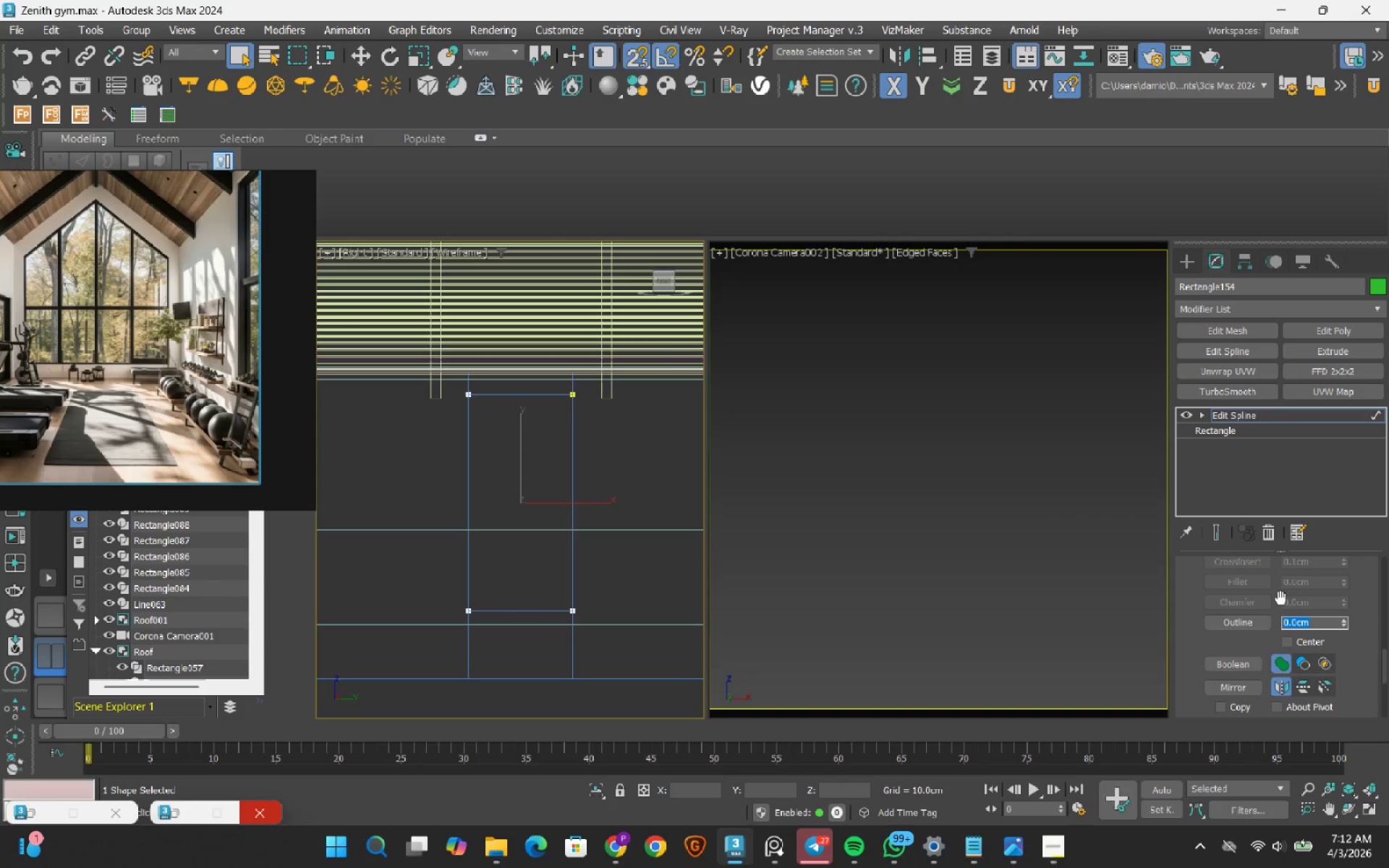 
key(Numpad3)
 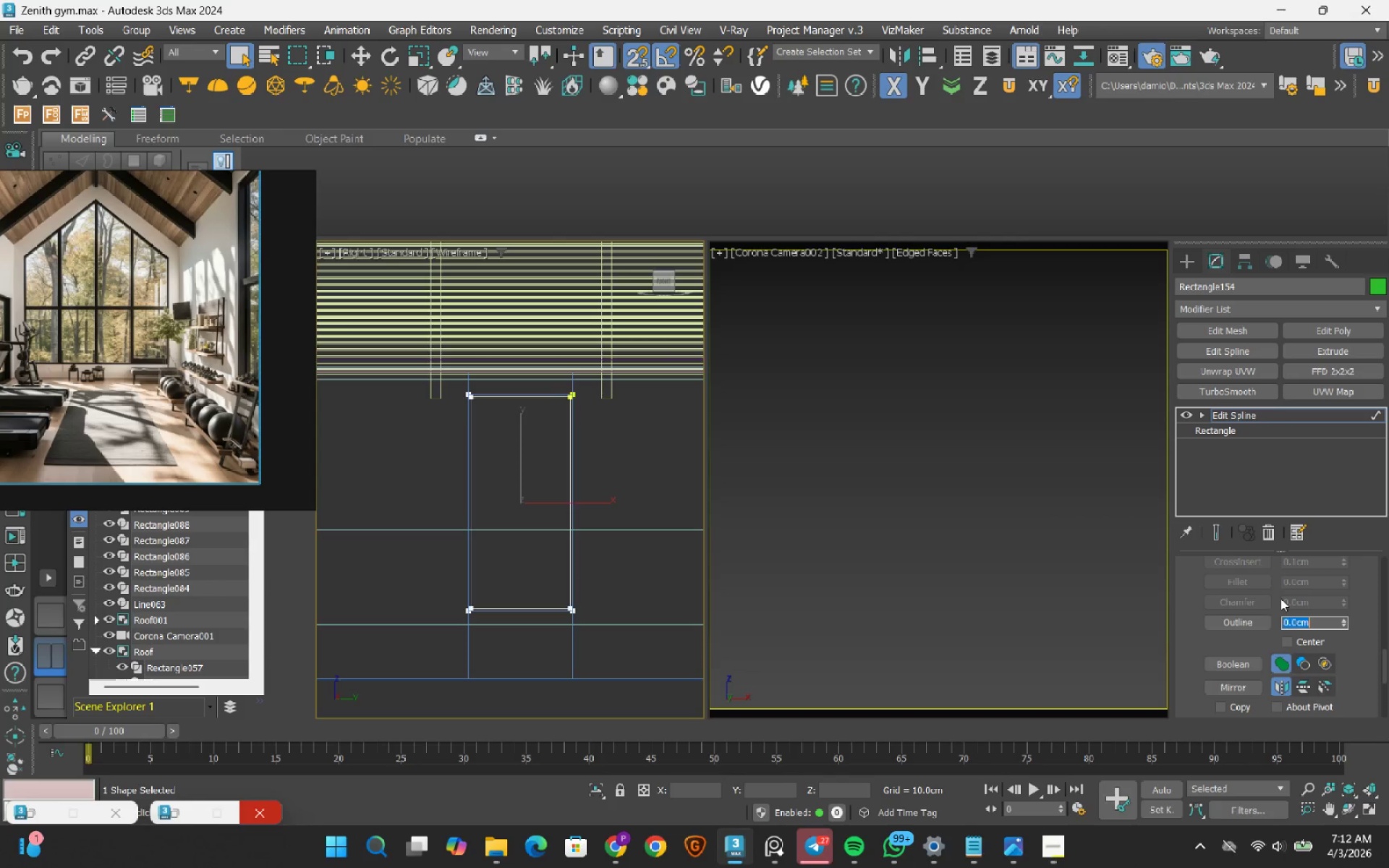 
key(NumpadEnter)
 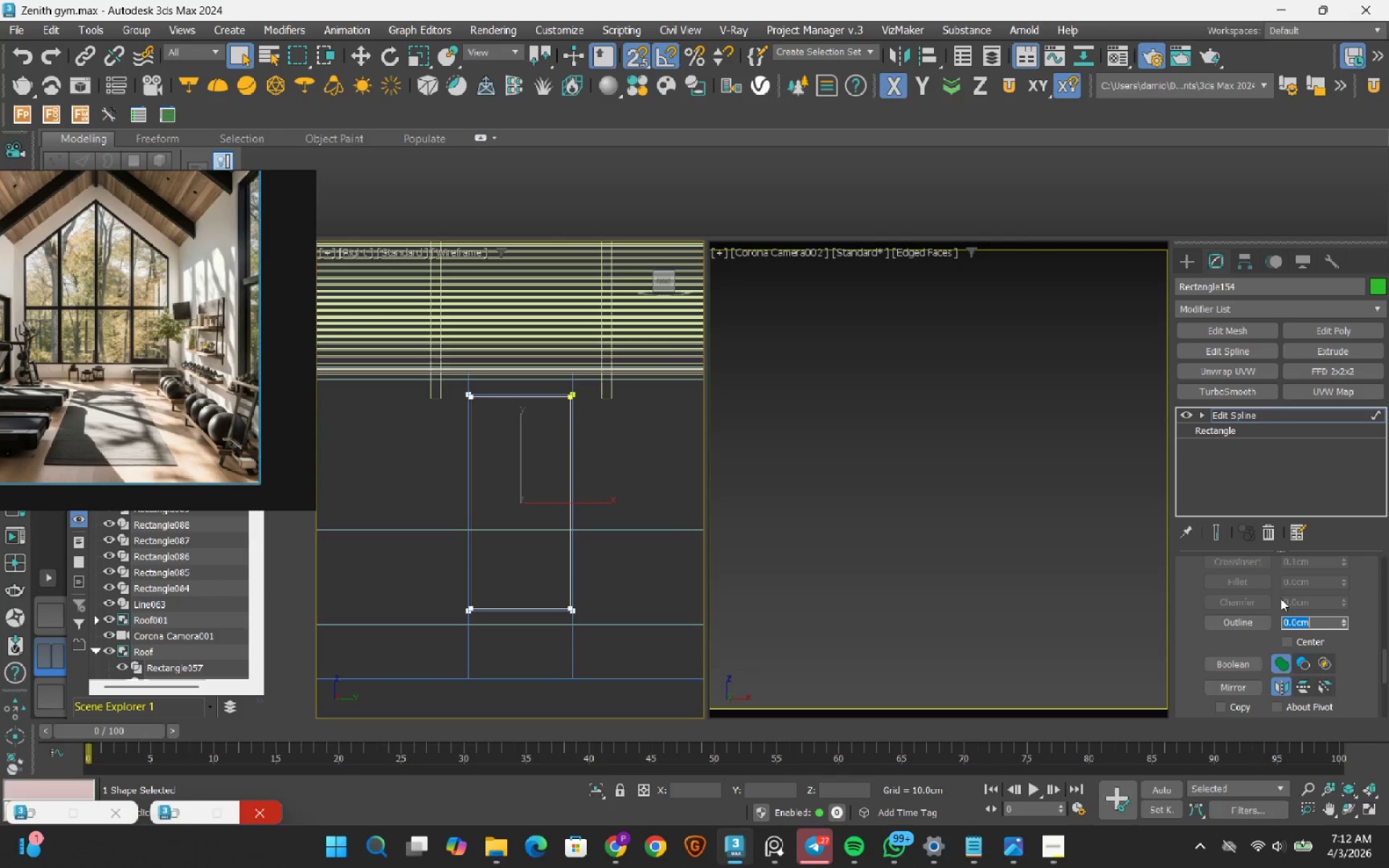 
wait(8.14)
 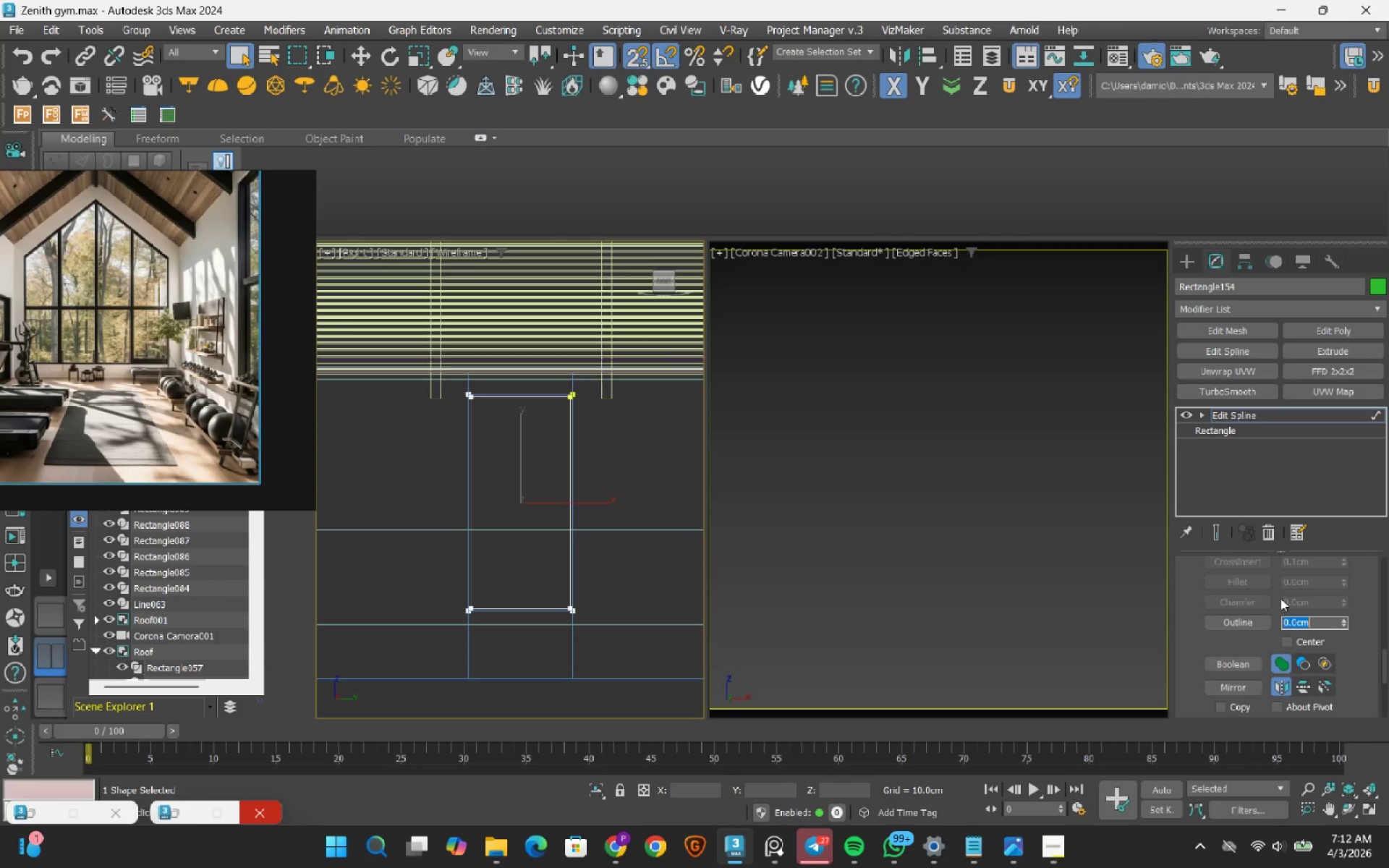 
left_click([30, 61])
 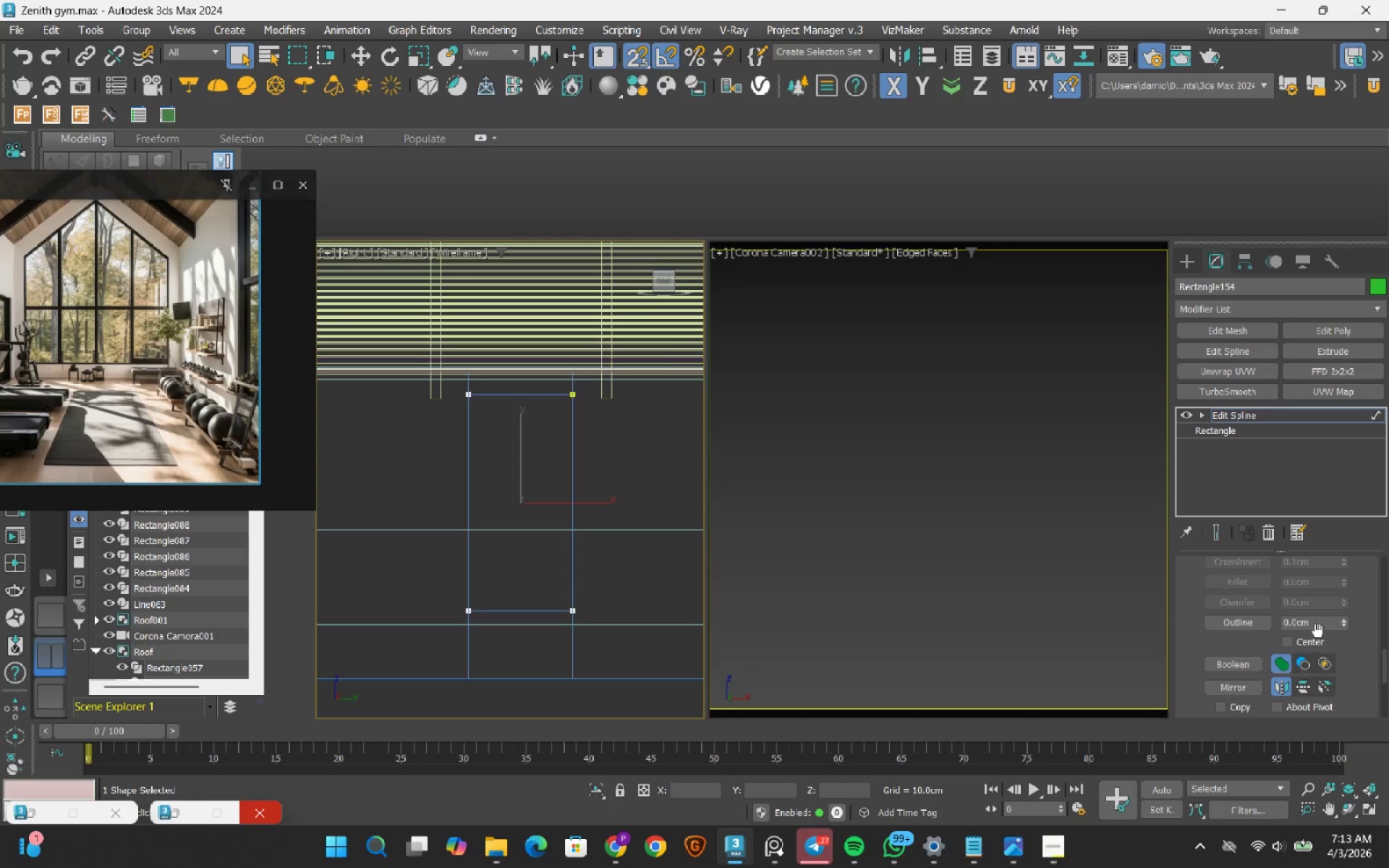 
left_click_drag(start_coordinate=[1320, 626], to_coordinate=[1267, 621])
 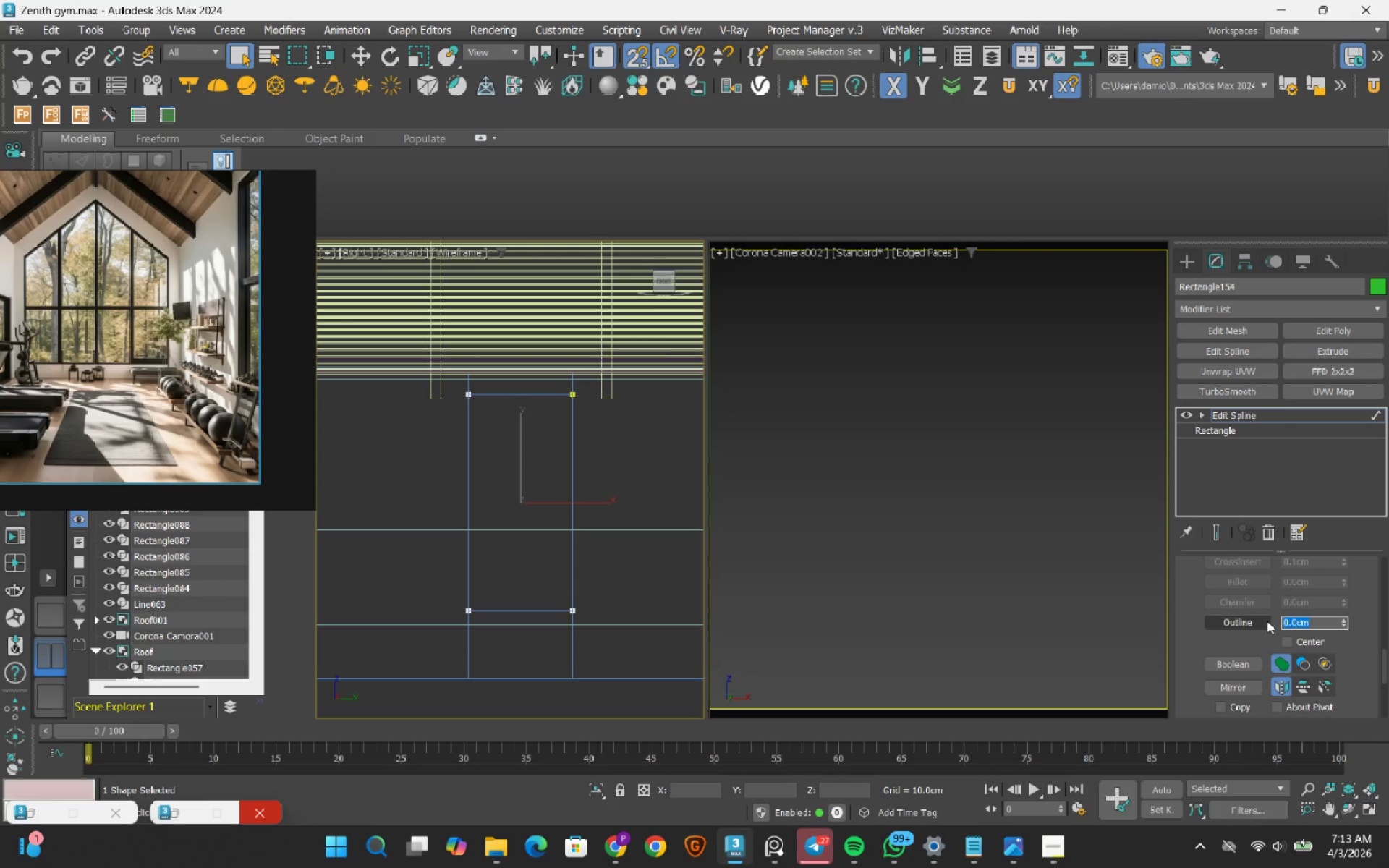 
key(Numpad5)
 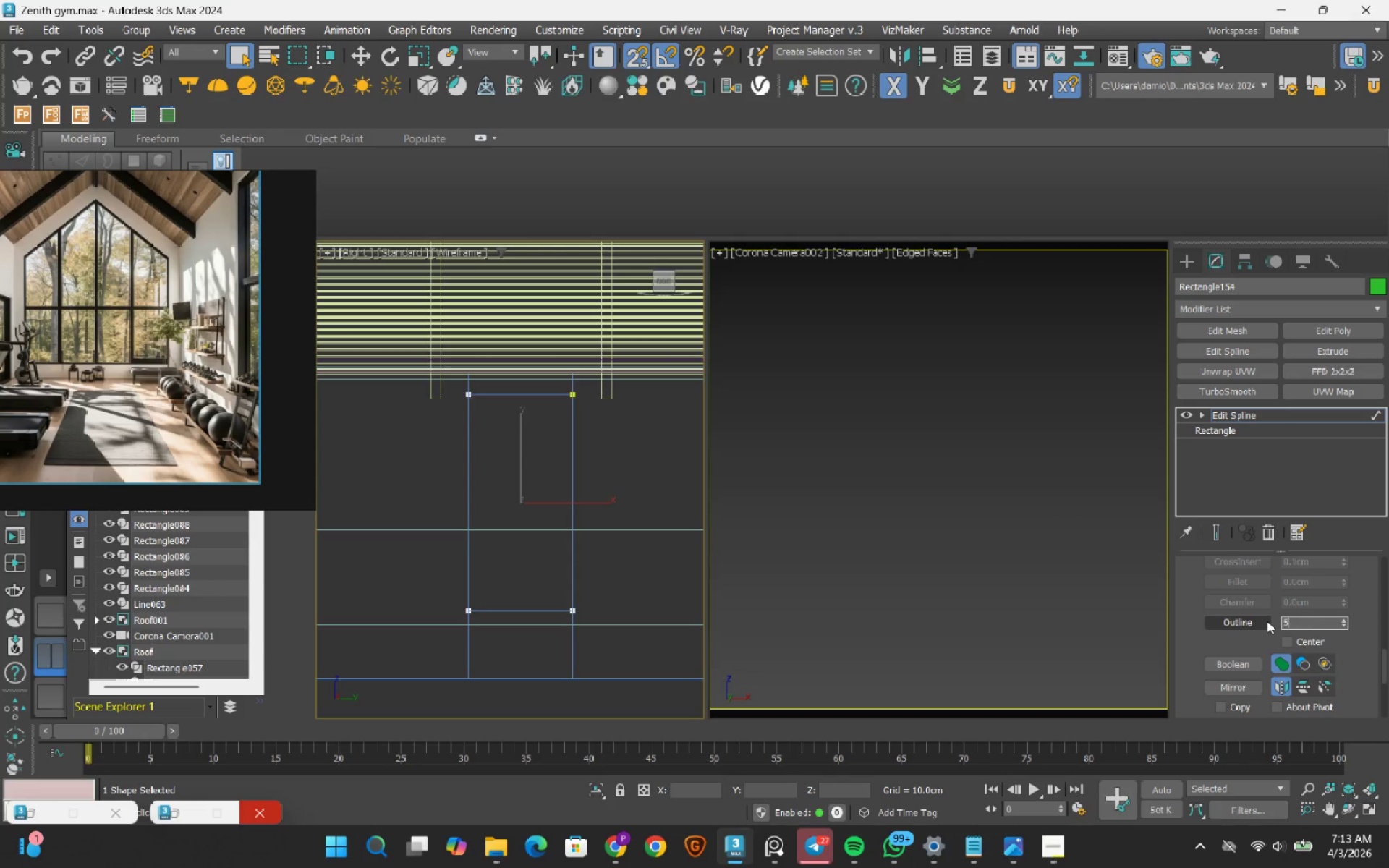 
key(NumpadEnter)
 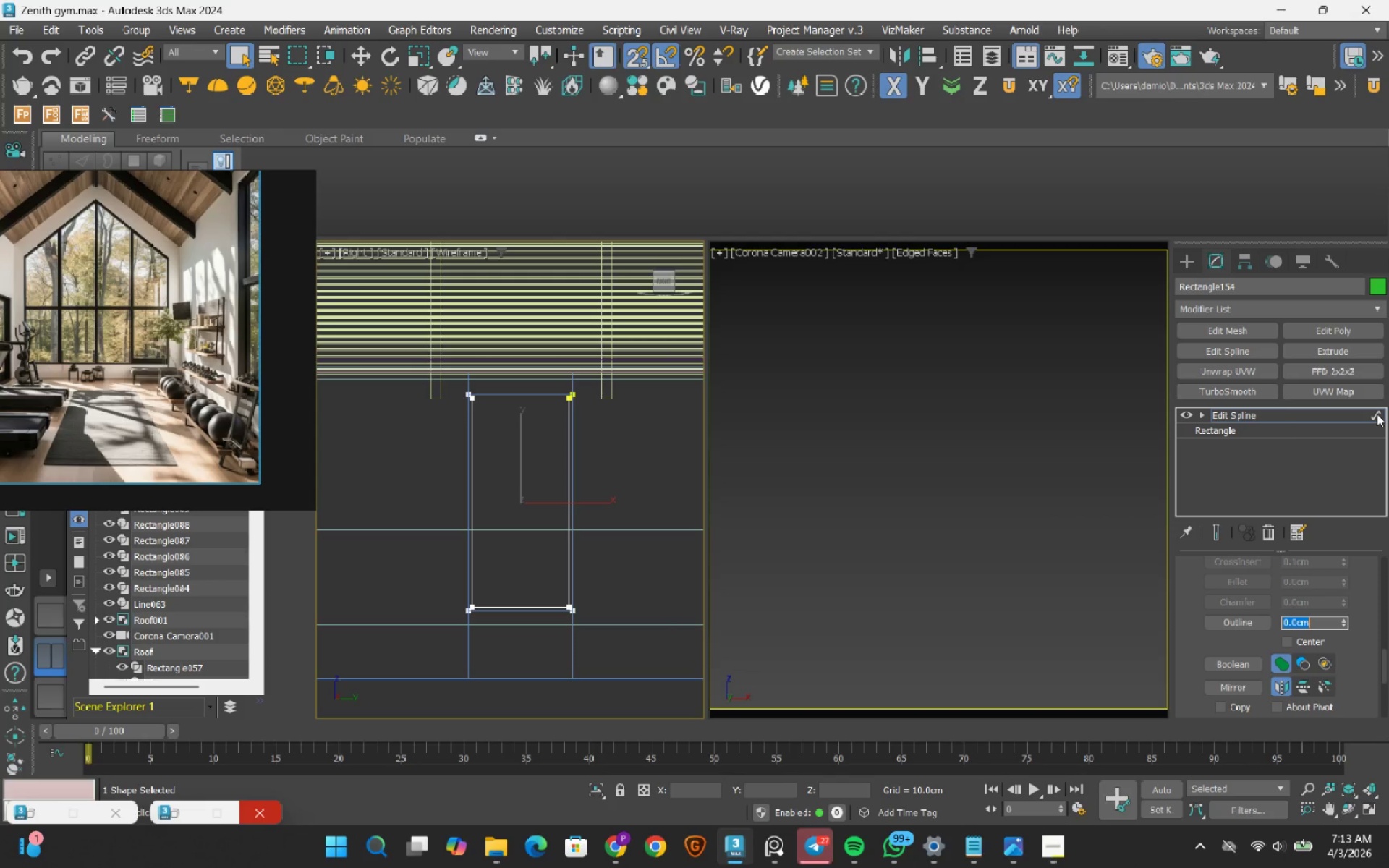 
wait(12.19)
 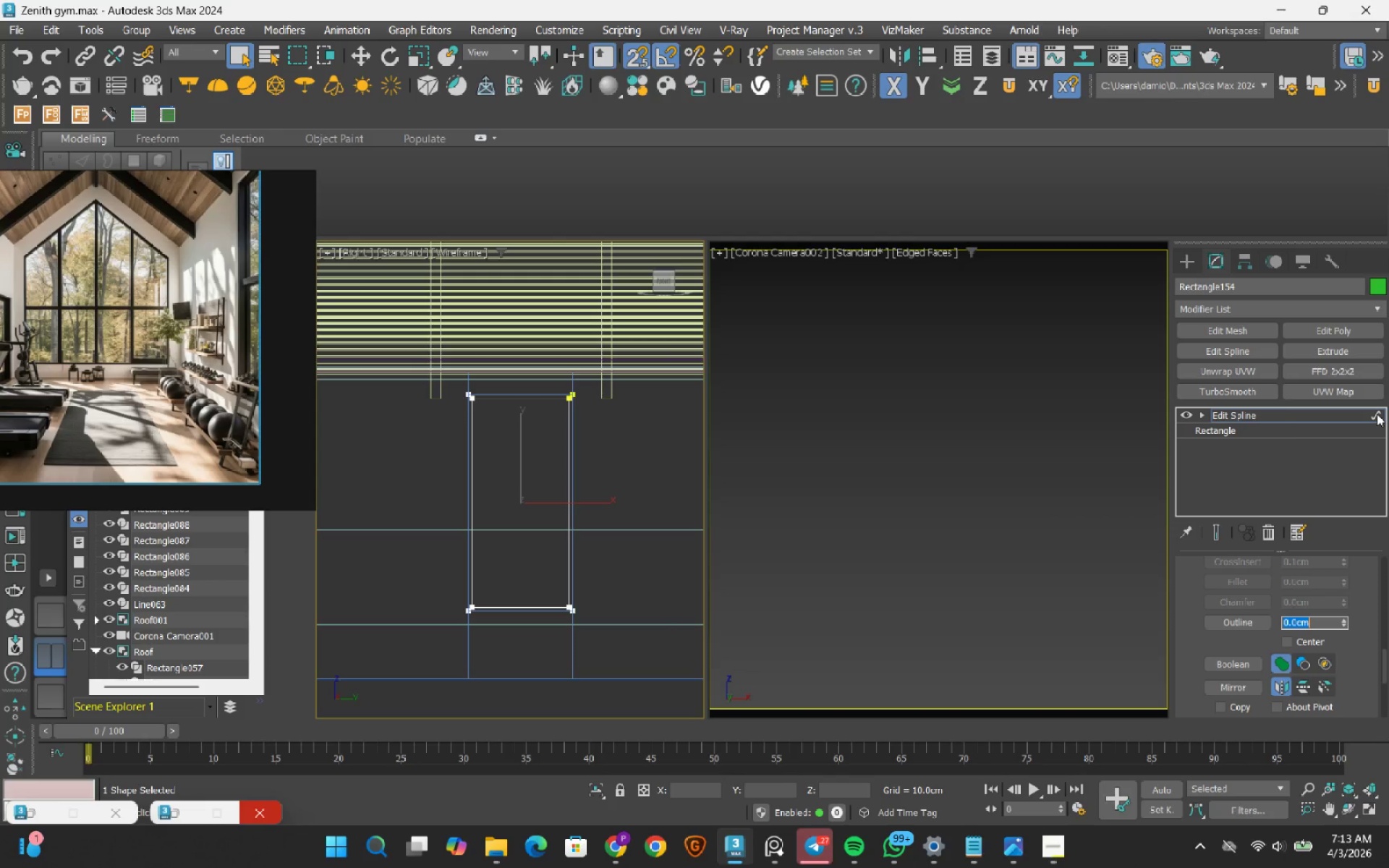 
left_click([1377, 414])
 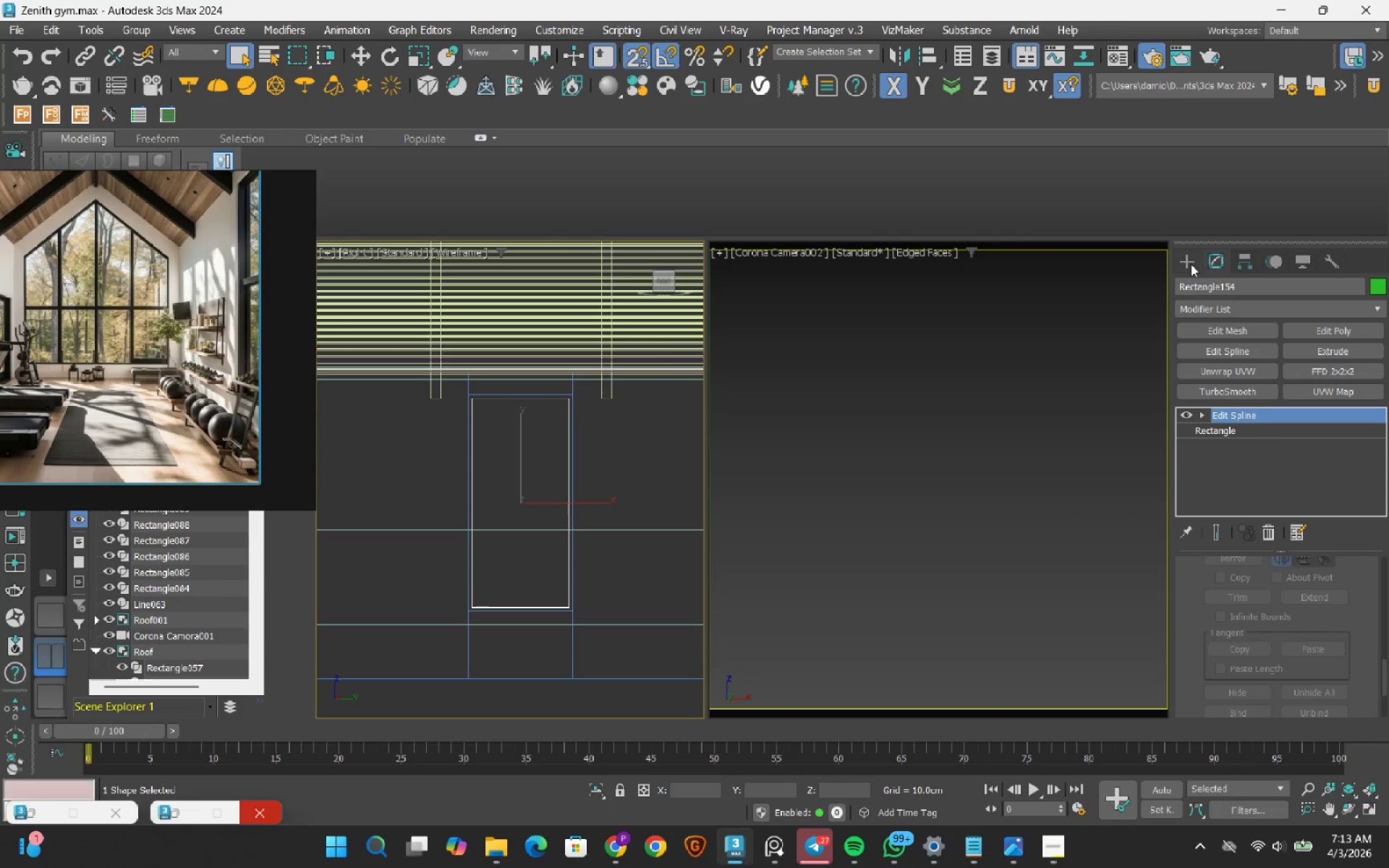 
left_click([1191, 264])
 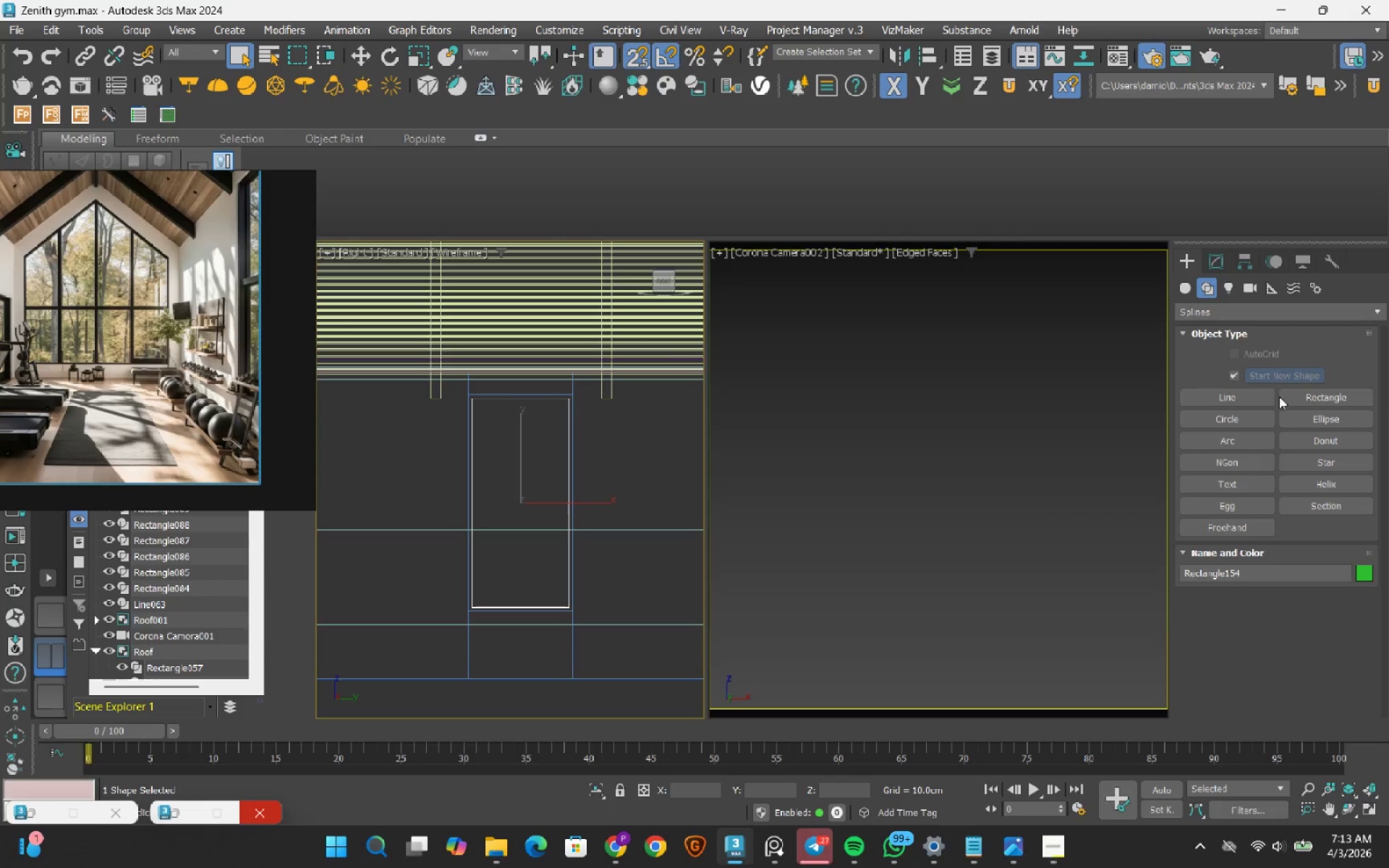 
left_click([1294, 393])
 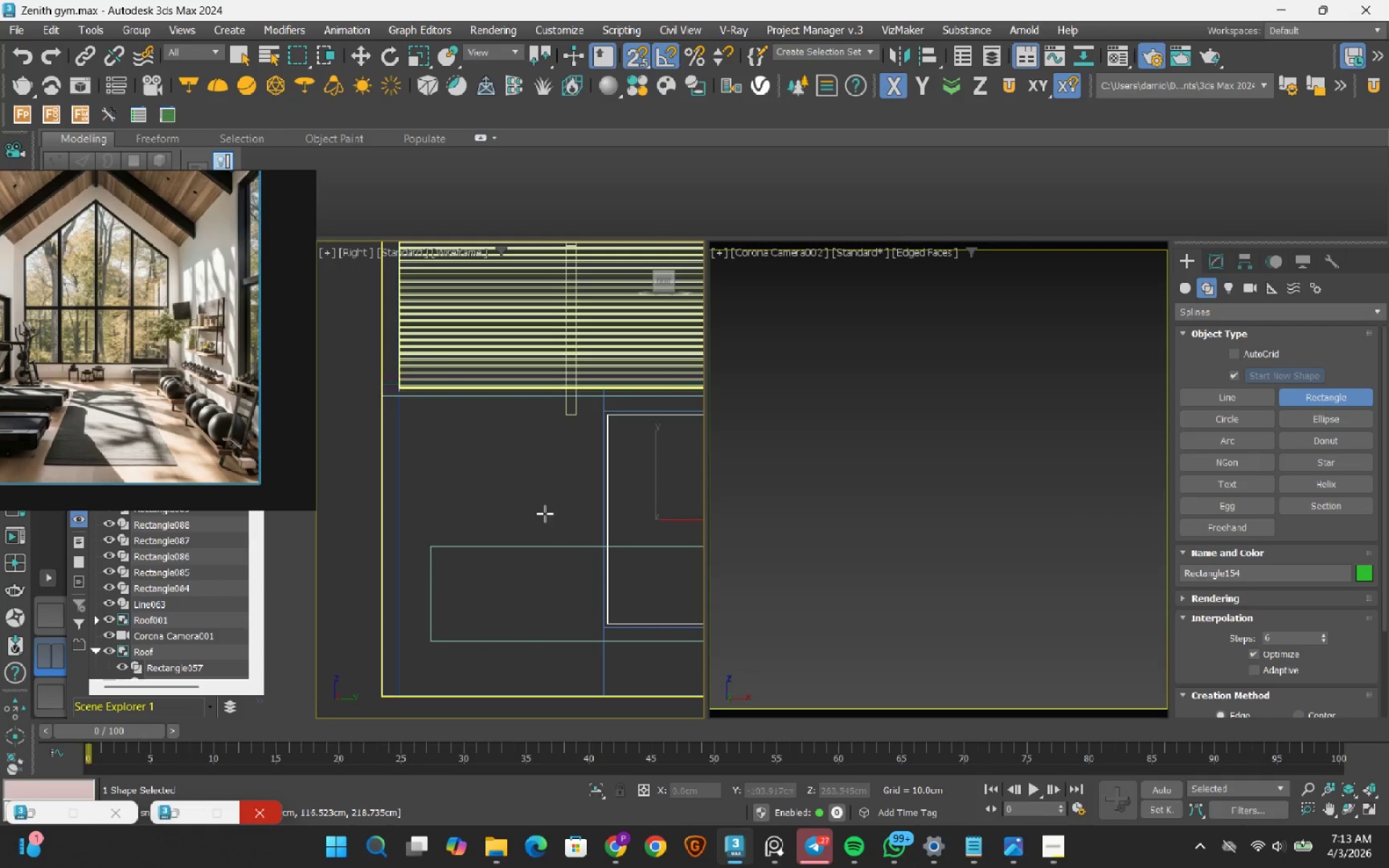 
left_click_drag(start_coordinate=[462, 485], to_coordinate=[548, 495])
 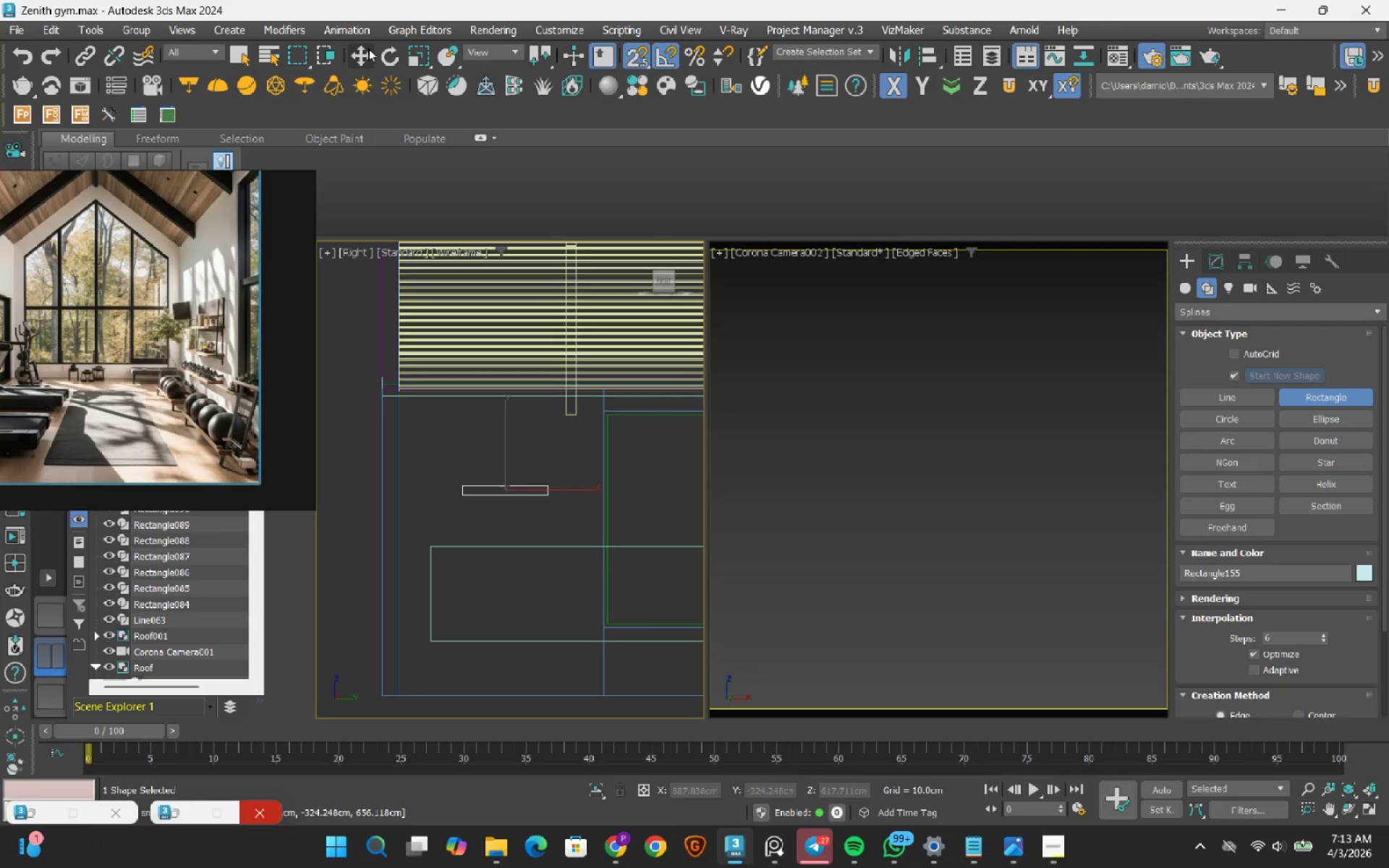 
left_click([362, 55])
 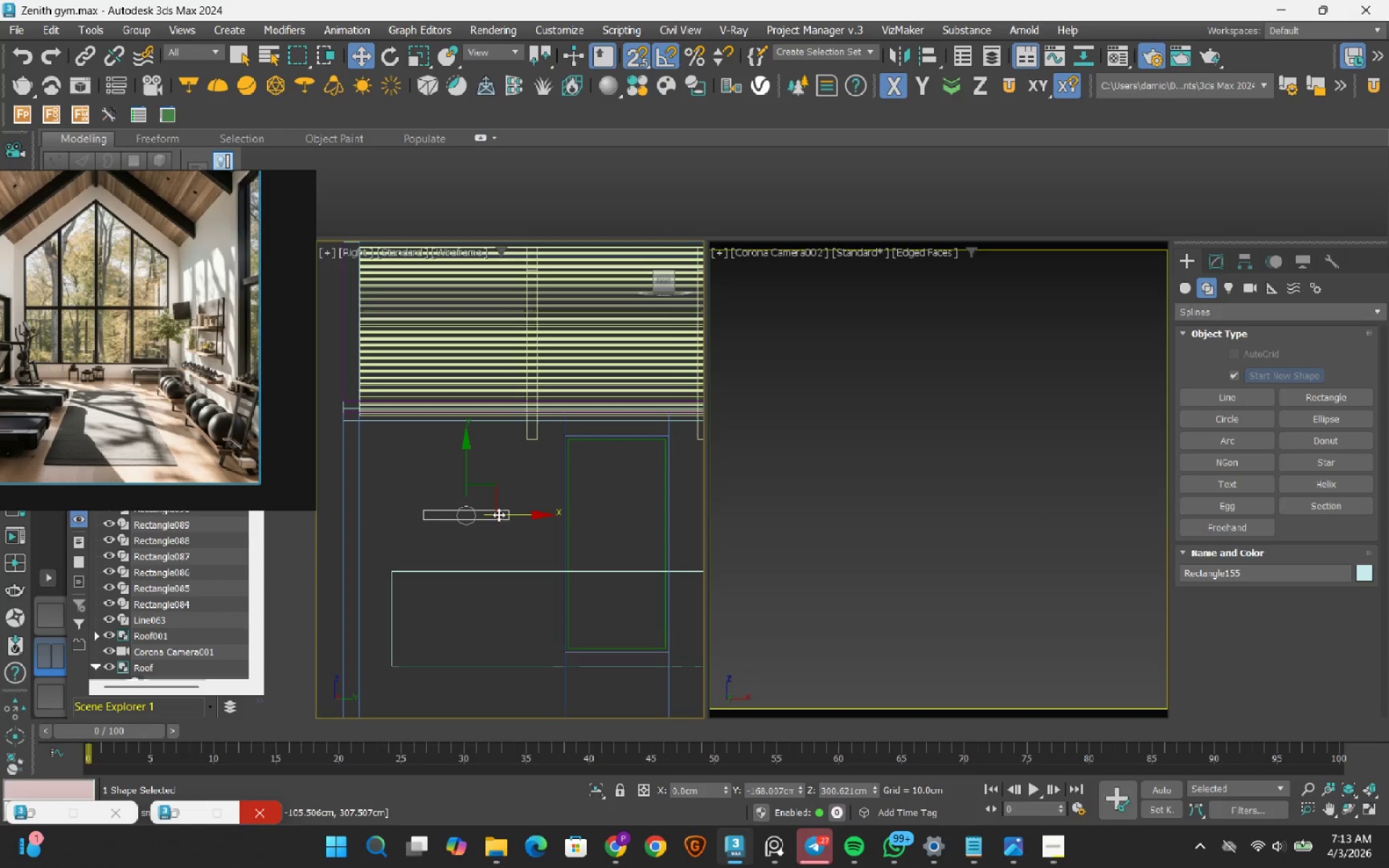 
left_click_drag(start_coordinate=[516, 513], to_coordinate=[613, 440])
 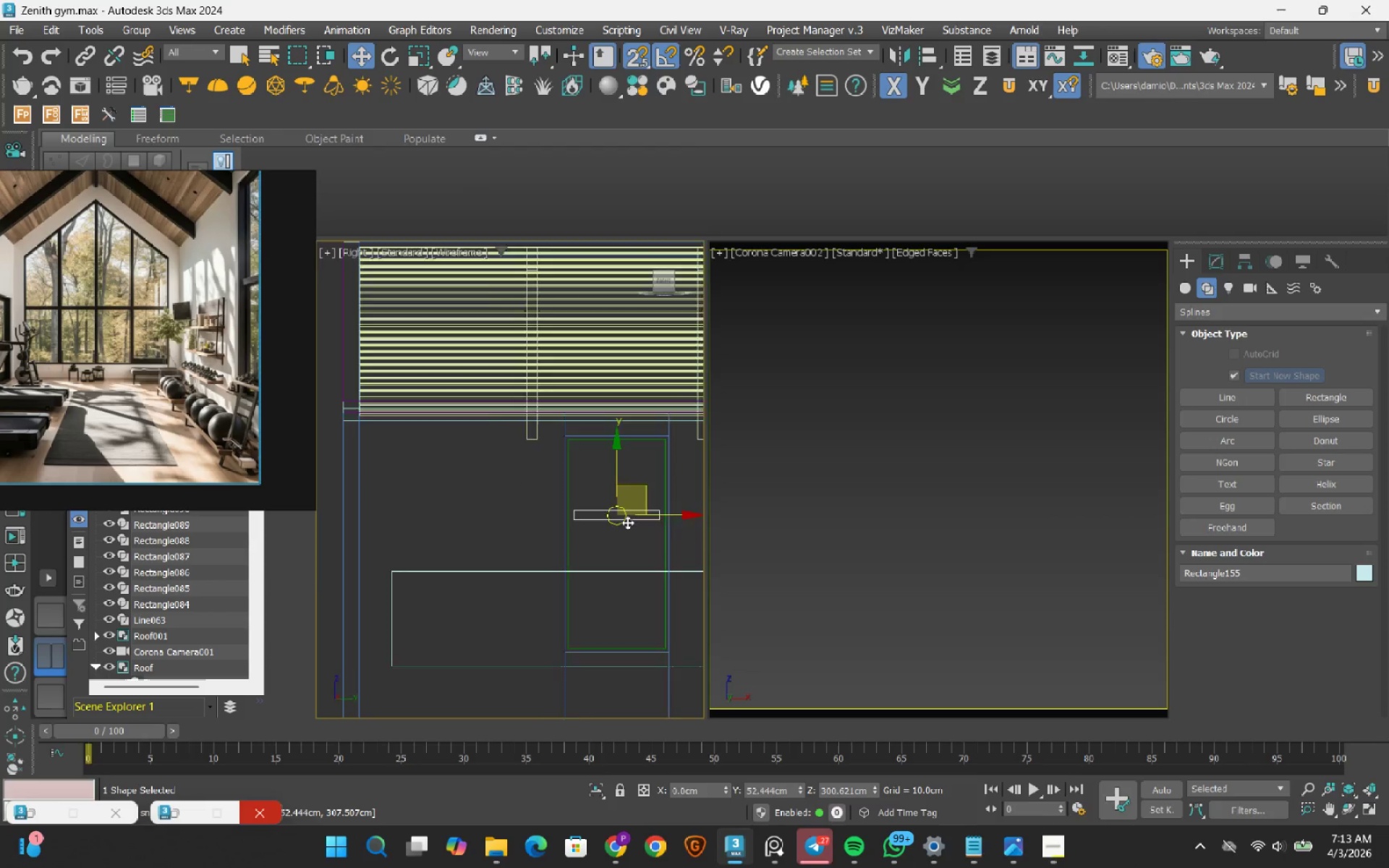 
scroll: coordinate [627, 522], scroll_direction: up, amount: 1.0
 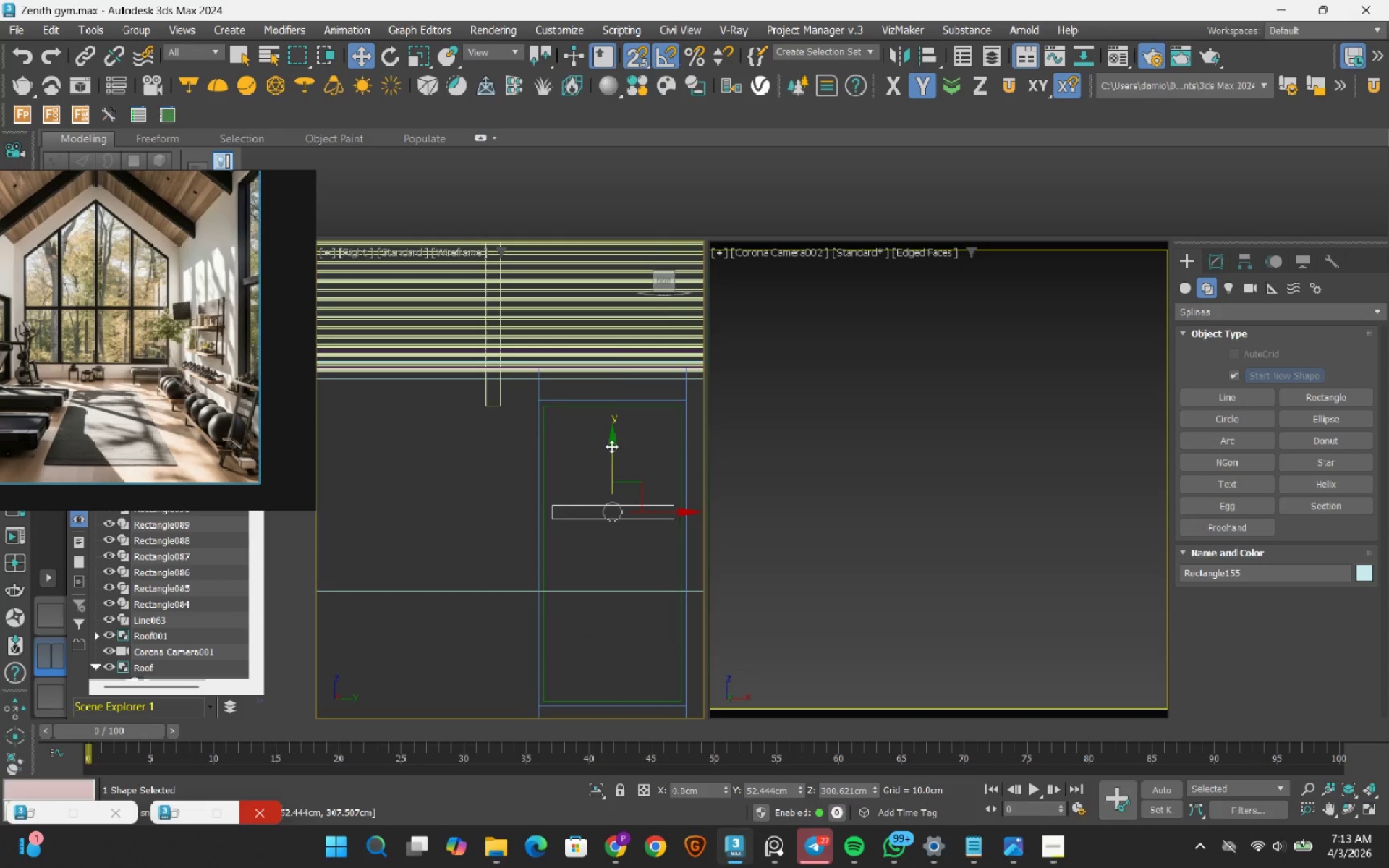 
left_click_drag(start_coordinate=[611, 446], to_coordinate=[550, 542])
 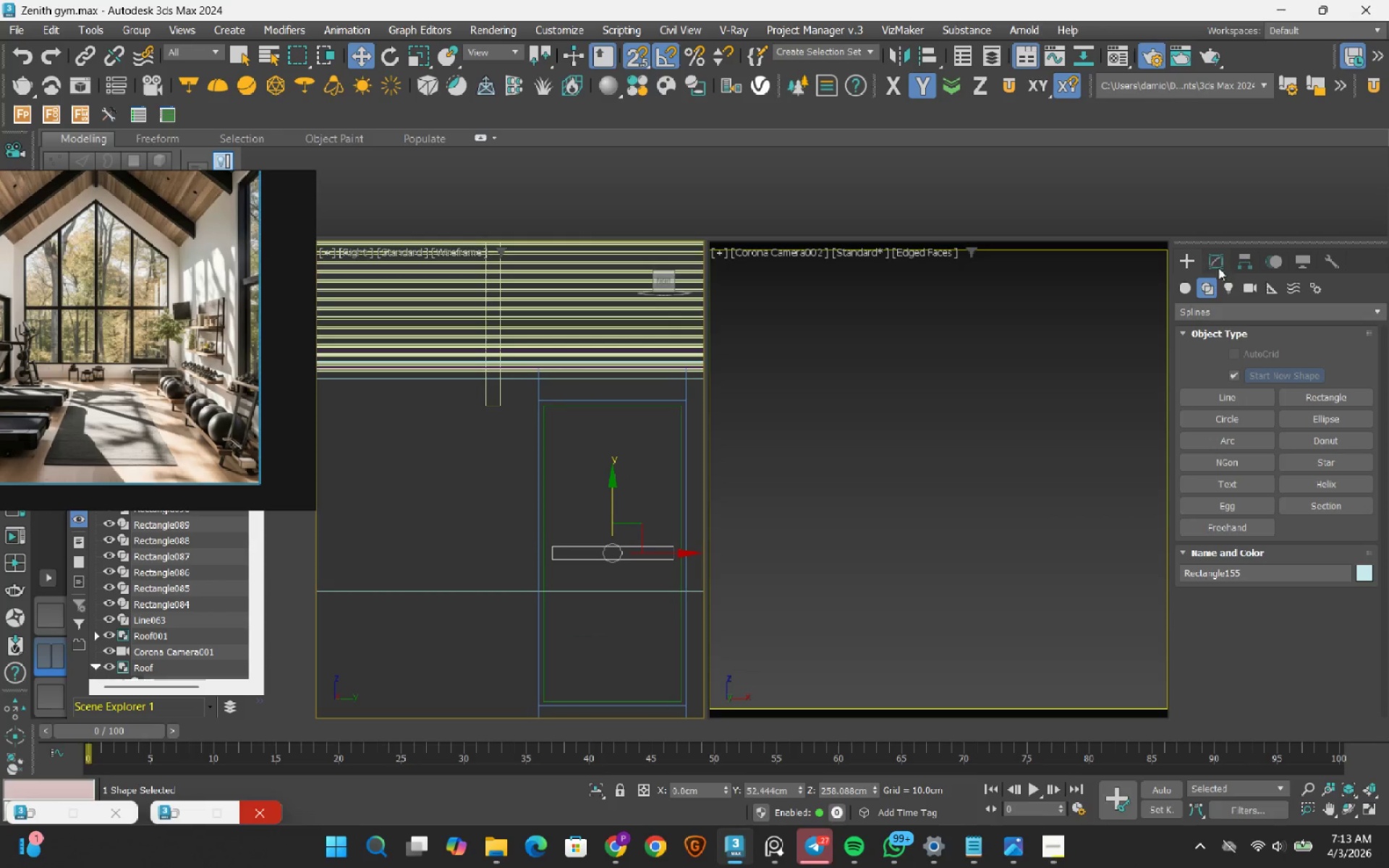 
left_click([1218, 263])
 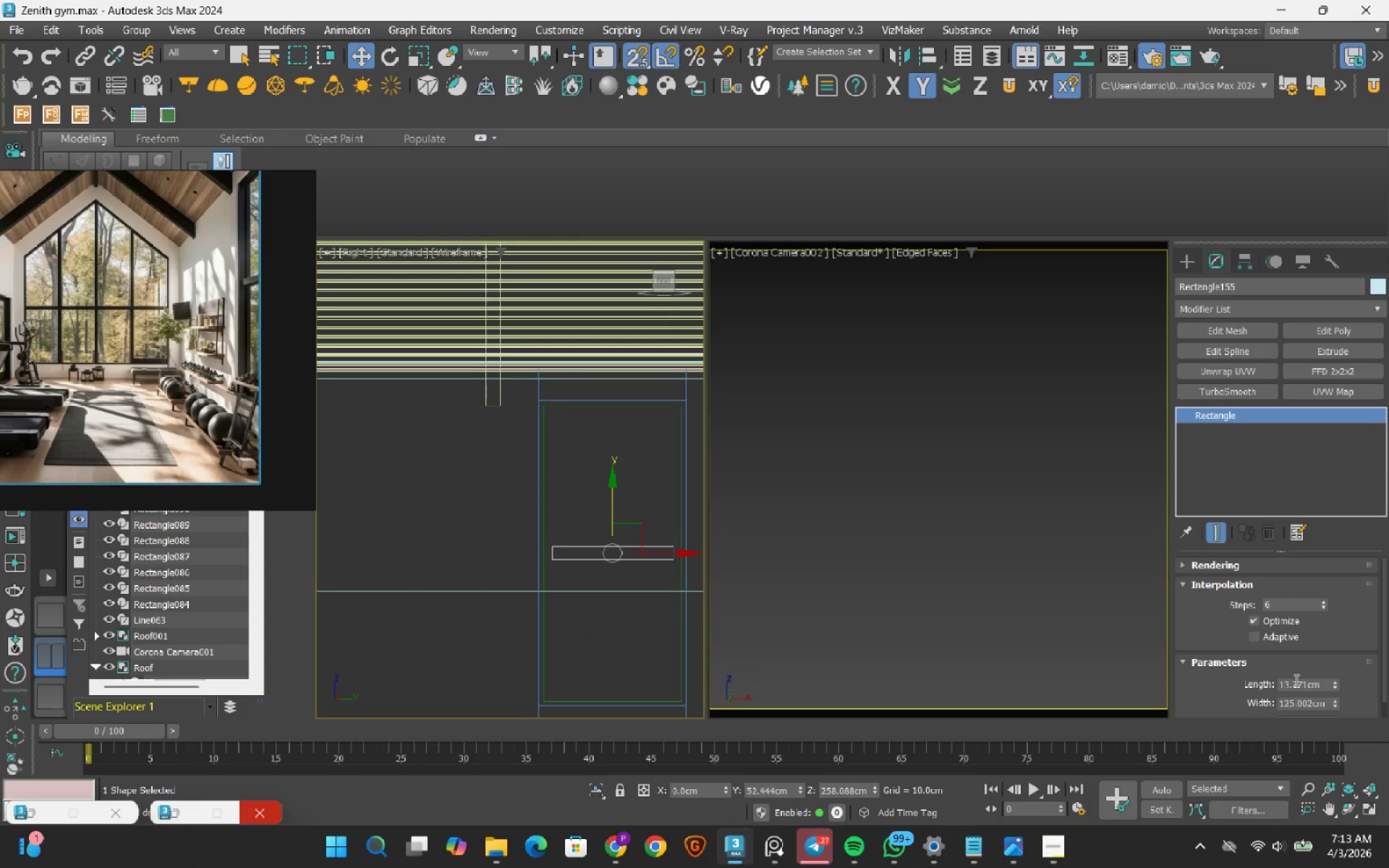 
double_click([1295, 680])
 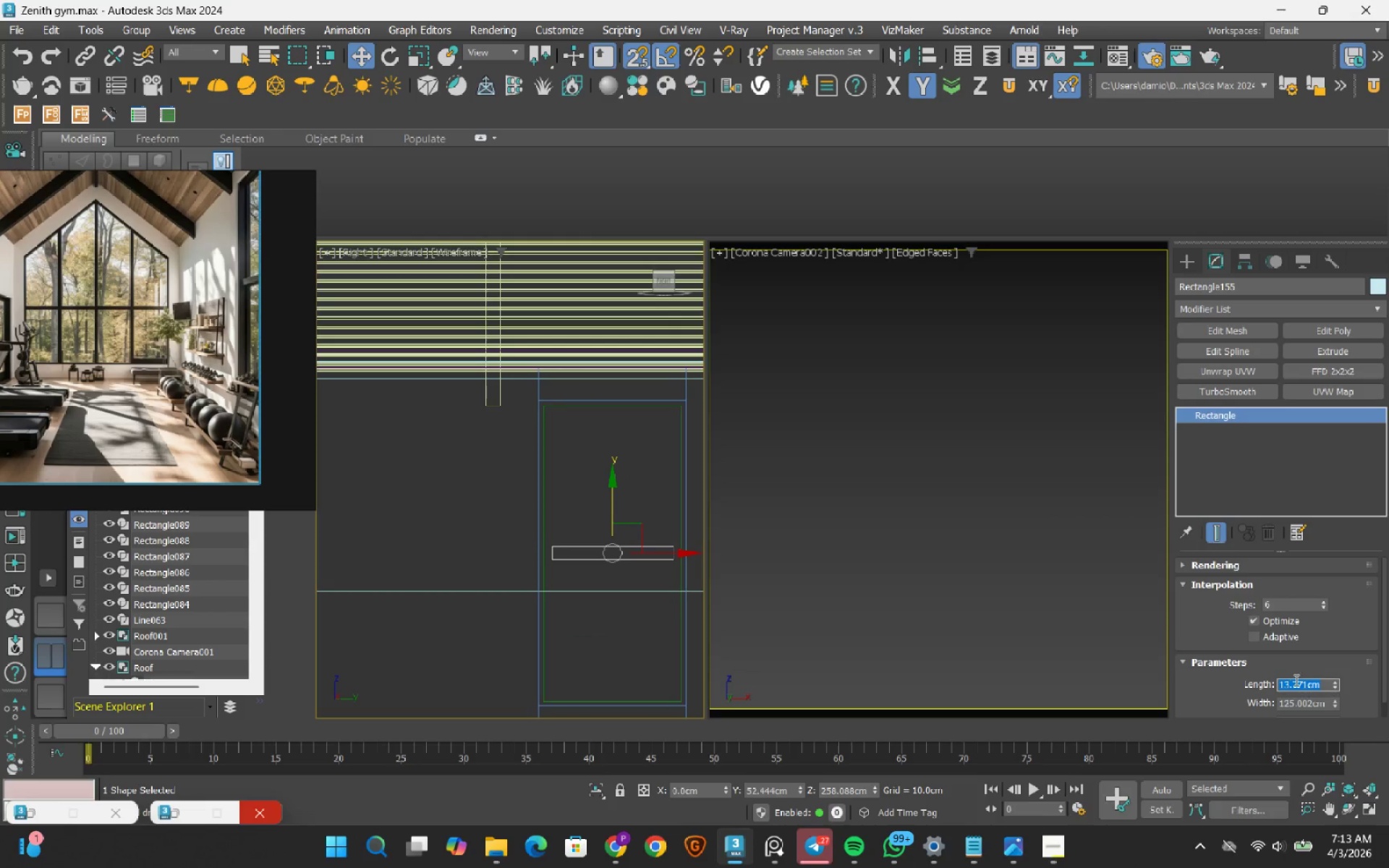 
key(Numpad5)
 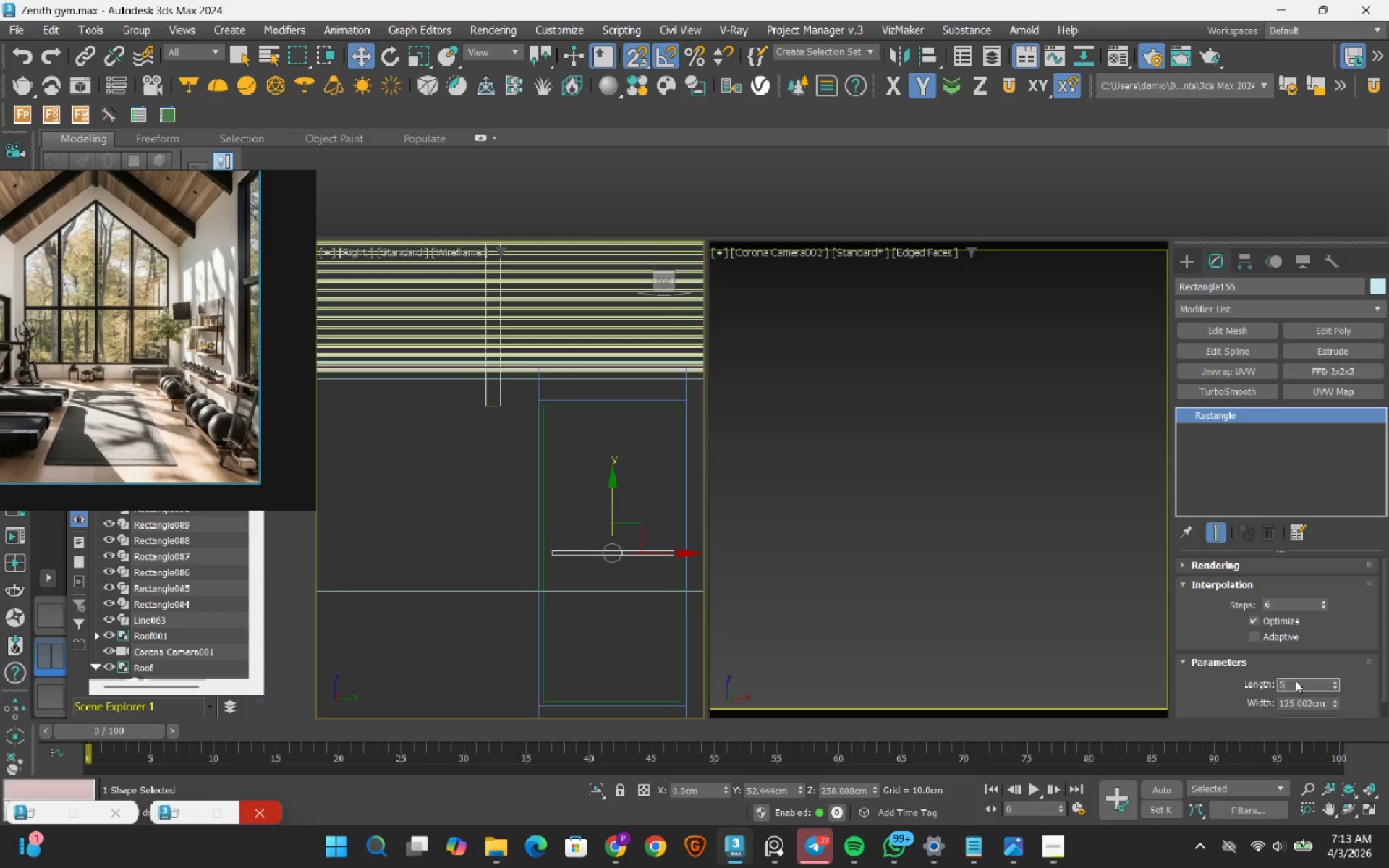 
key(NumpadEnter)
 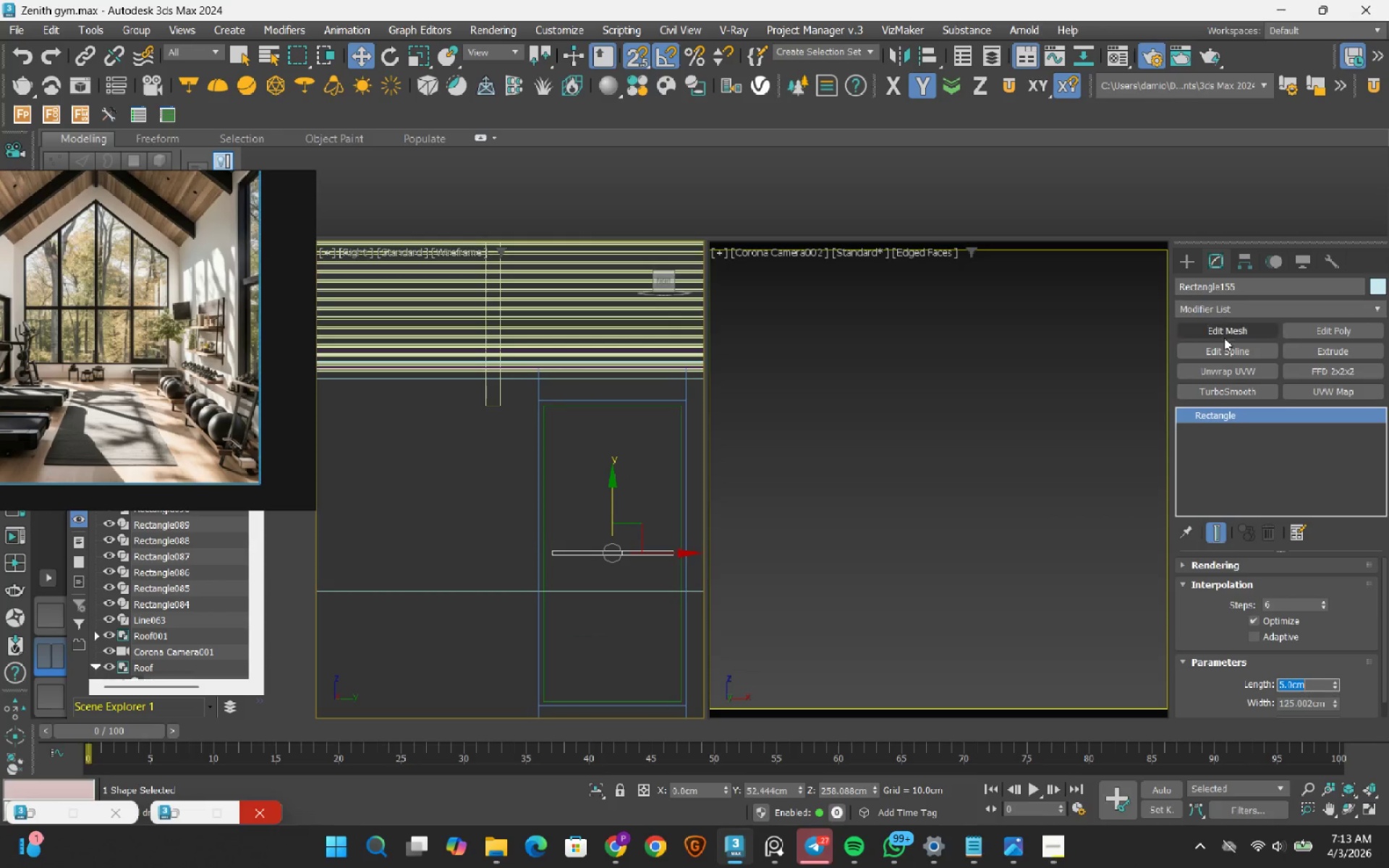 
left_click([1226, 349])
 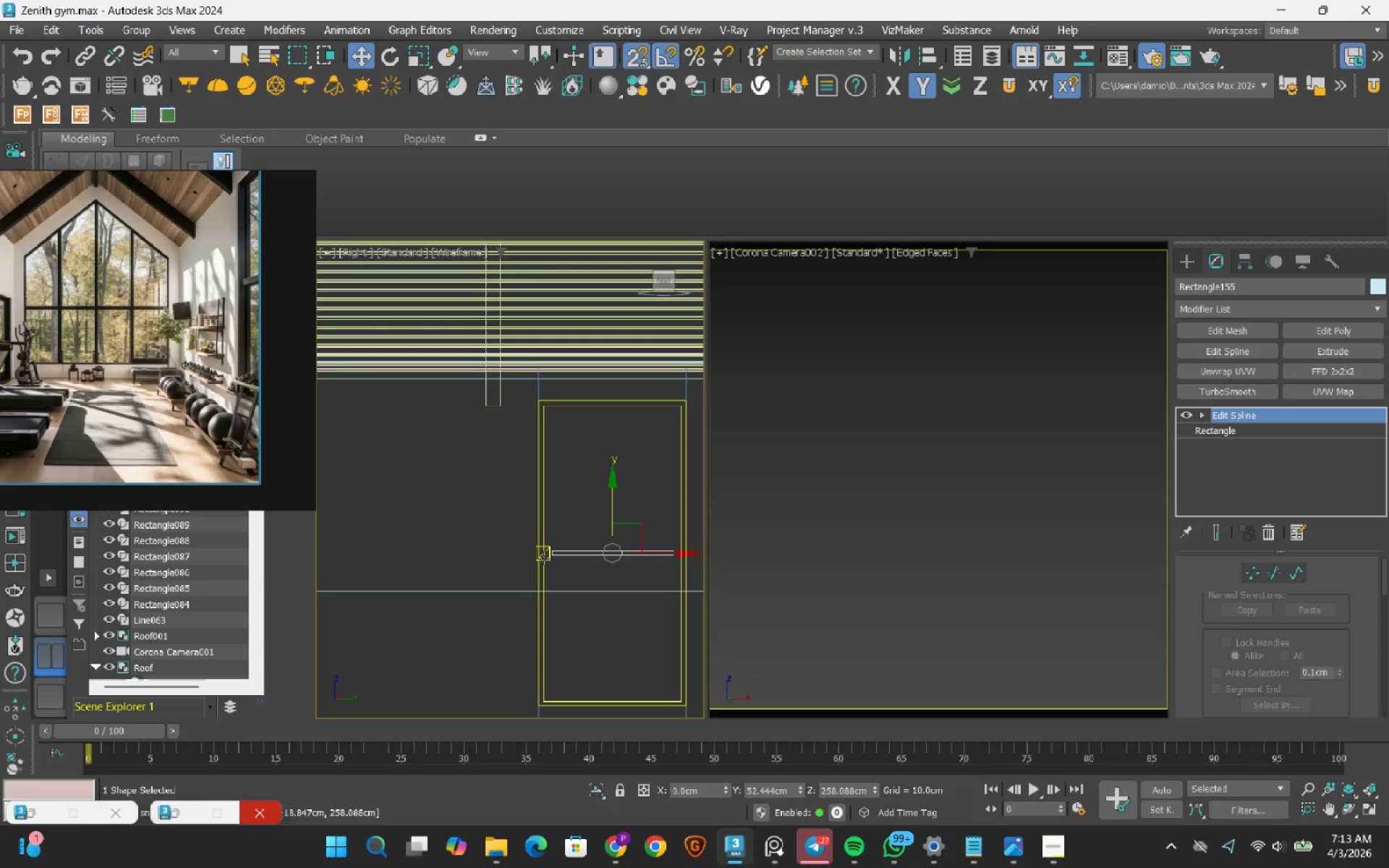 
scroll: coordinate [544, 558], scroll_direction: up, amount: 4.0
 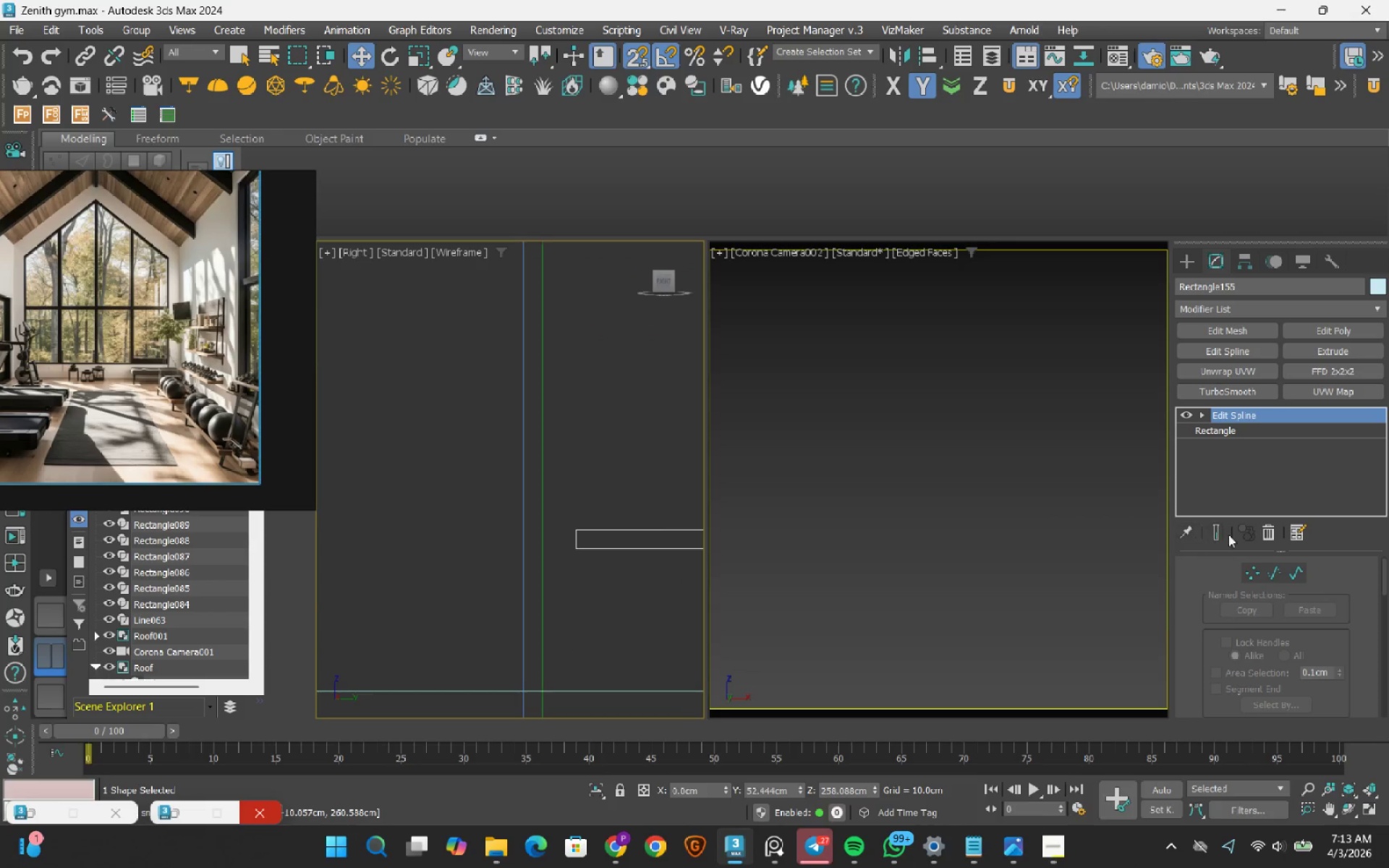 
left_click([1251, 576])
 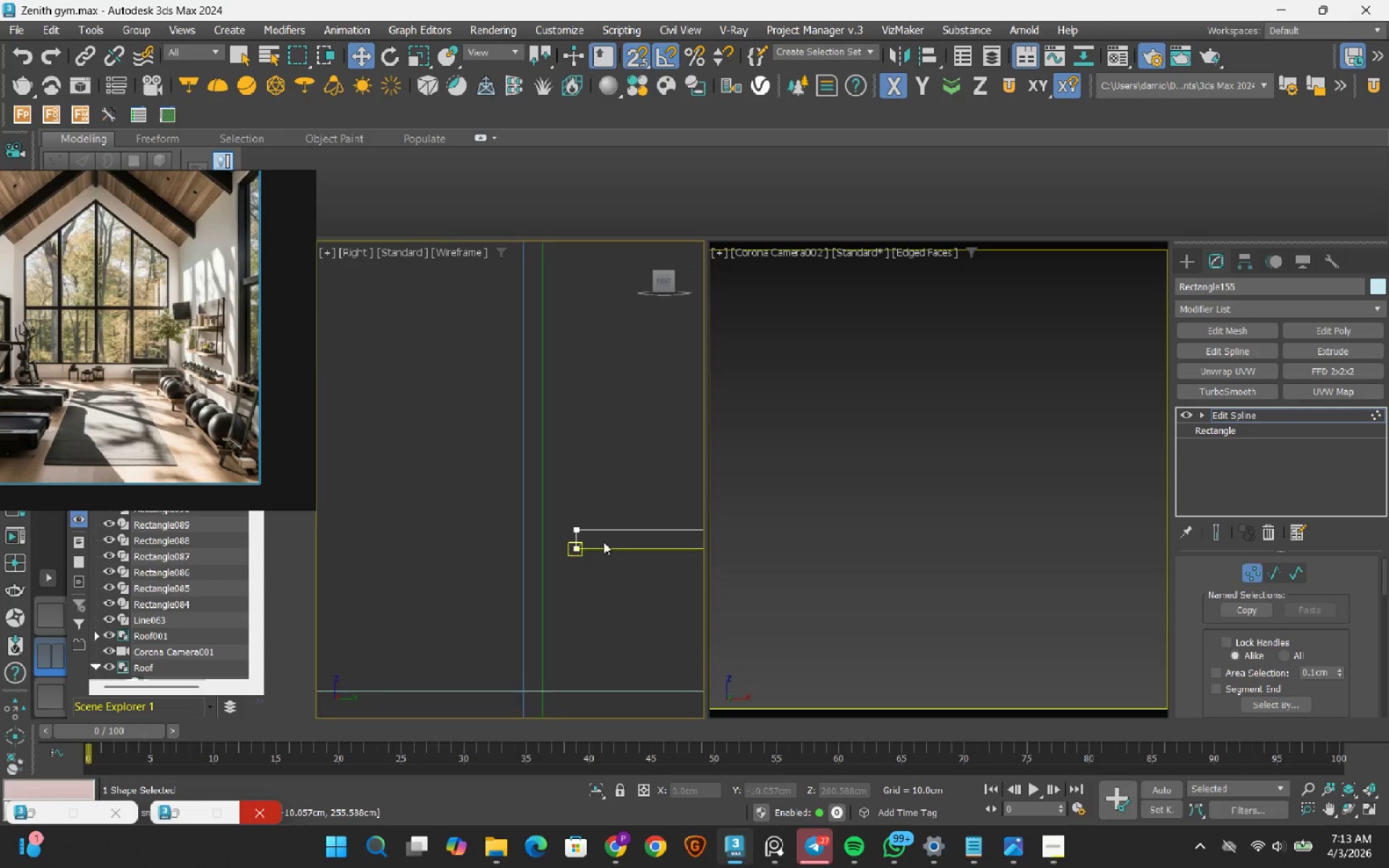 
scroll: coordinate [483, 540], scroll_direction: down, amount: 4.0
 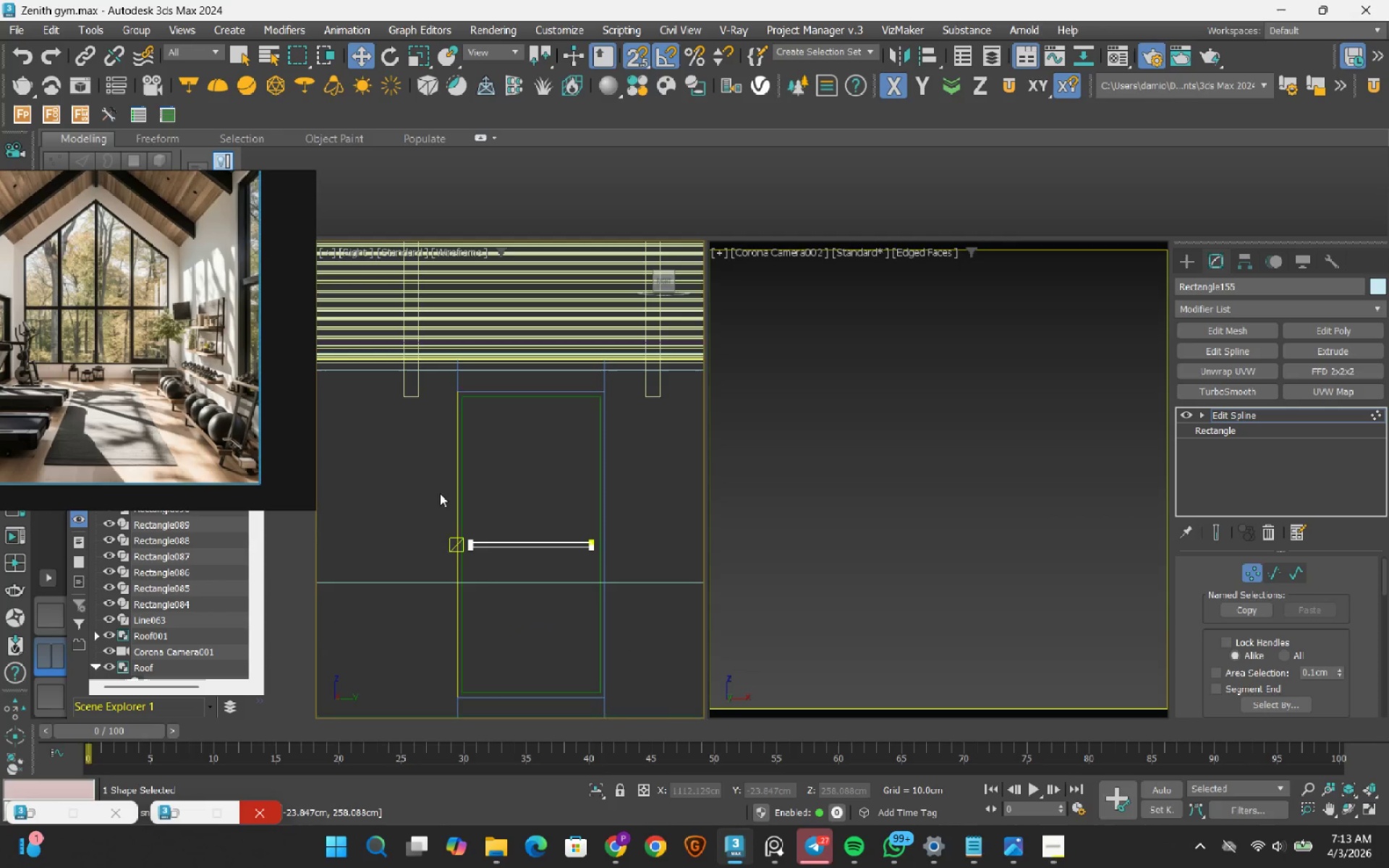 
left_click_drag(start_coordinate=[440, 493], to_coordinate=[498, 604])
 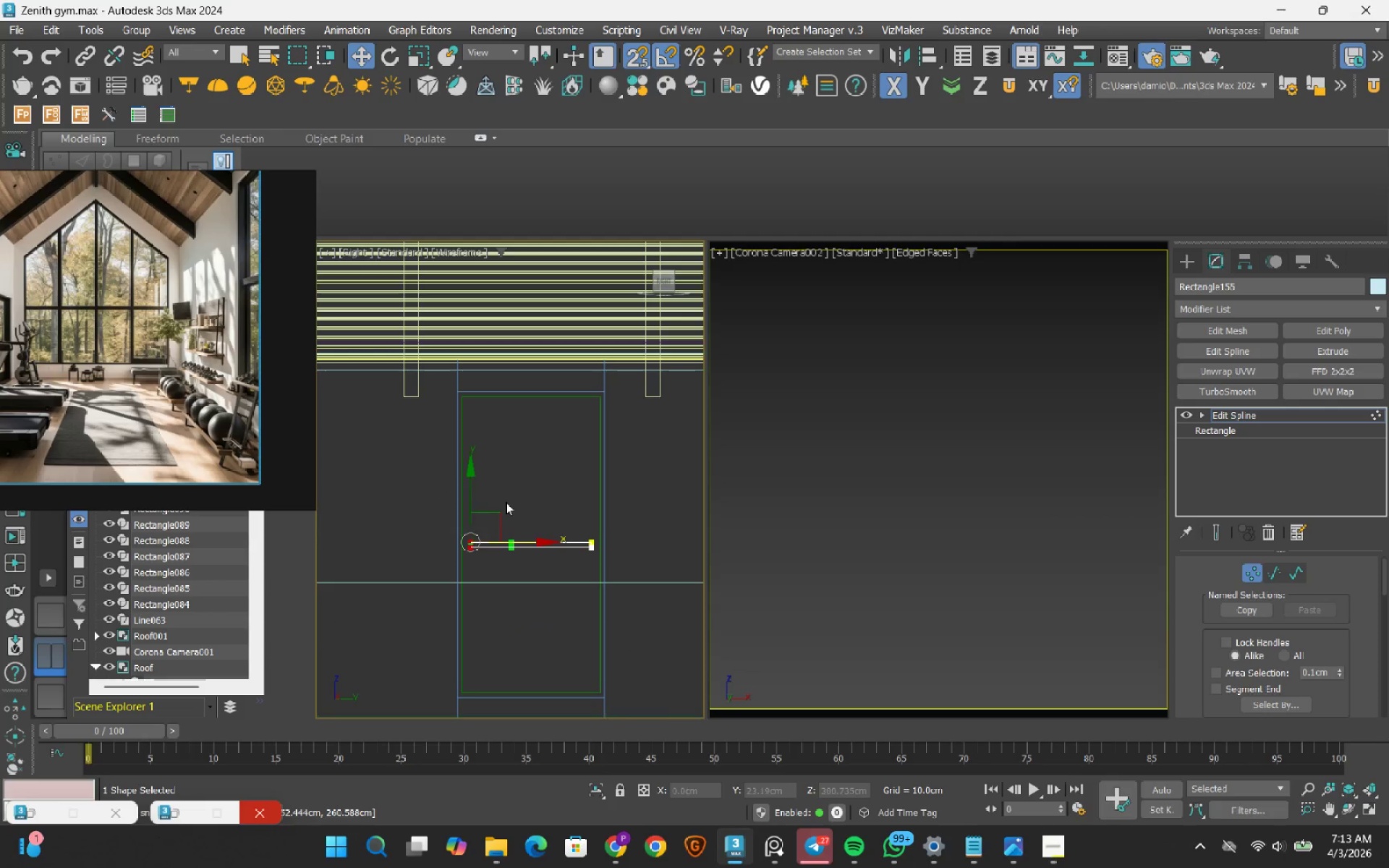 
right_click([508, 496])
 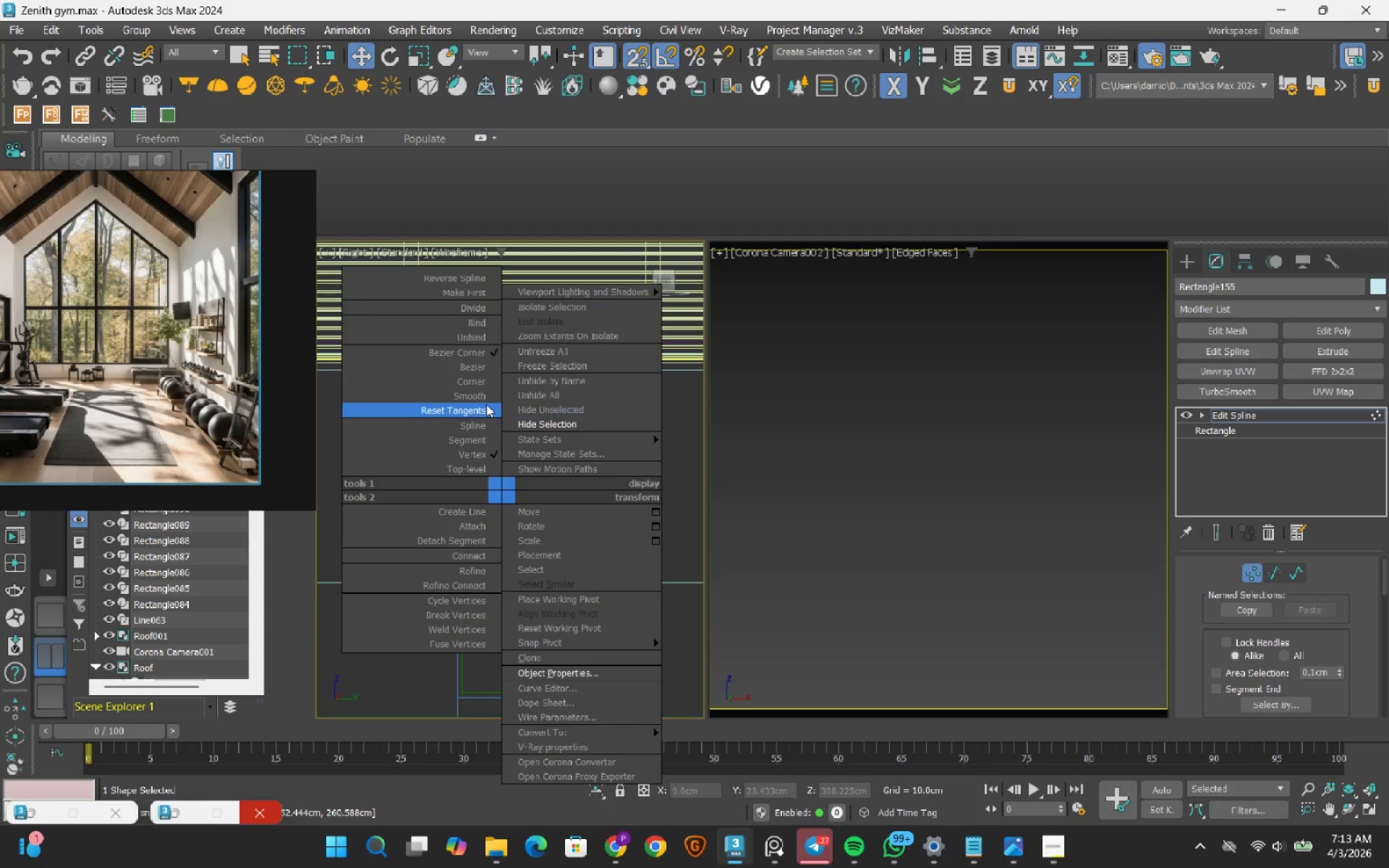 
left_click([476, 375])
 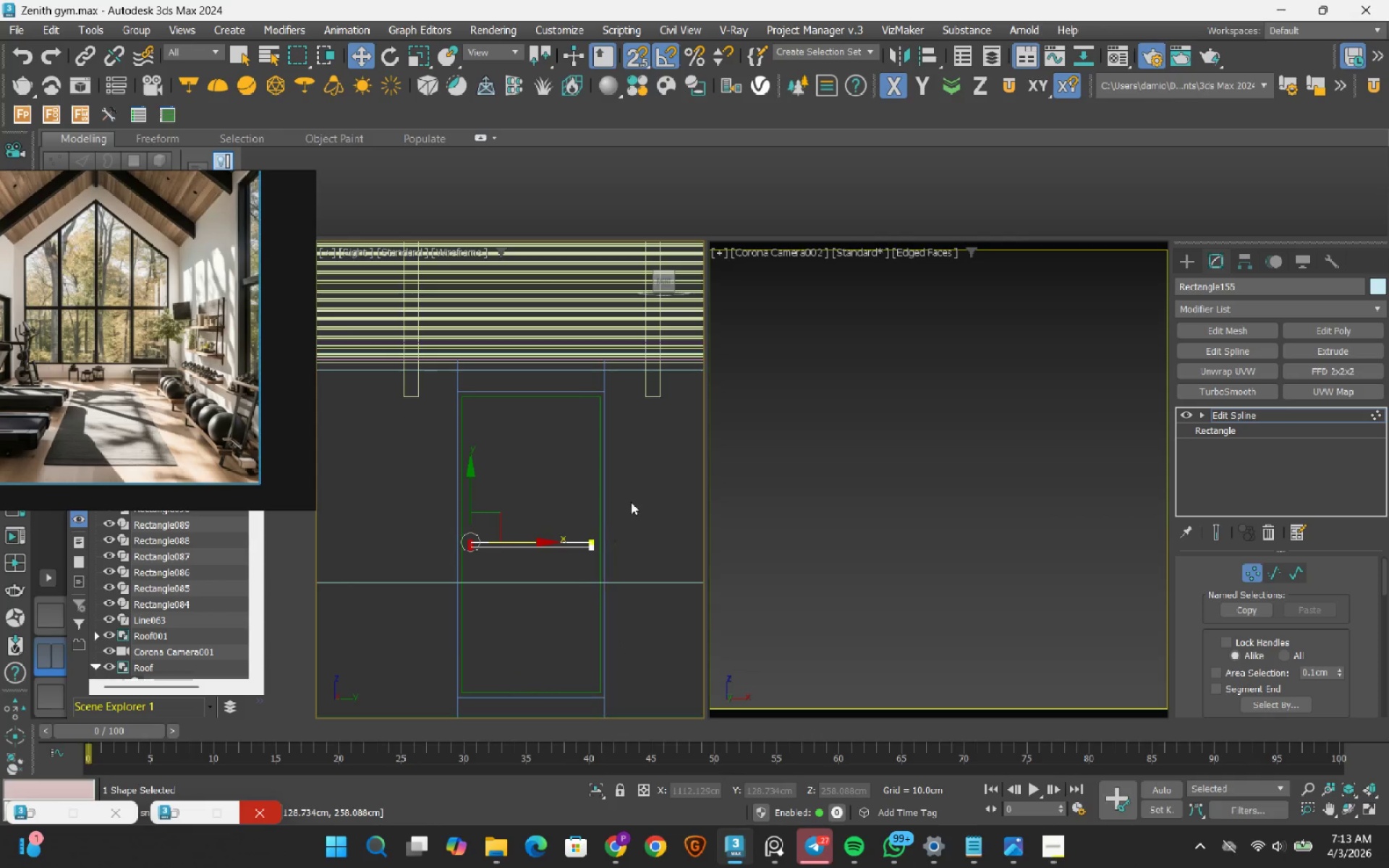 
left_click_drag(start_coordinate=[637, 481], to_coordinate=[534, 613])
 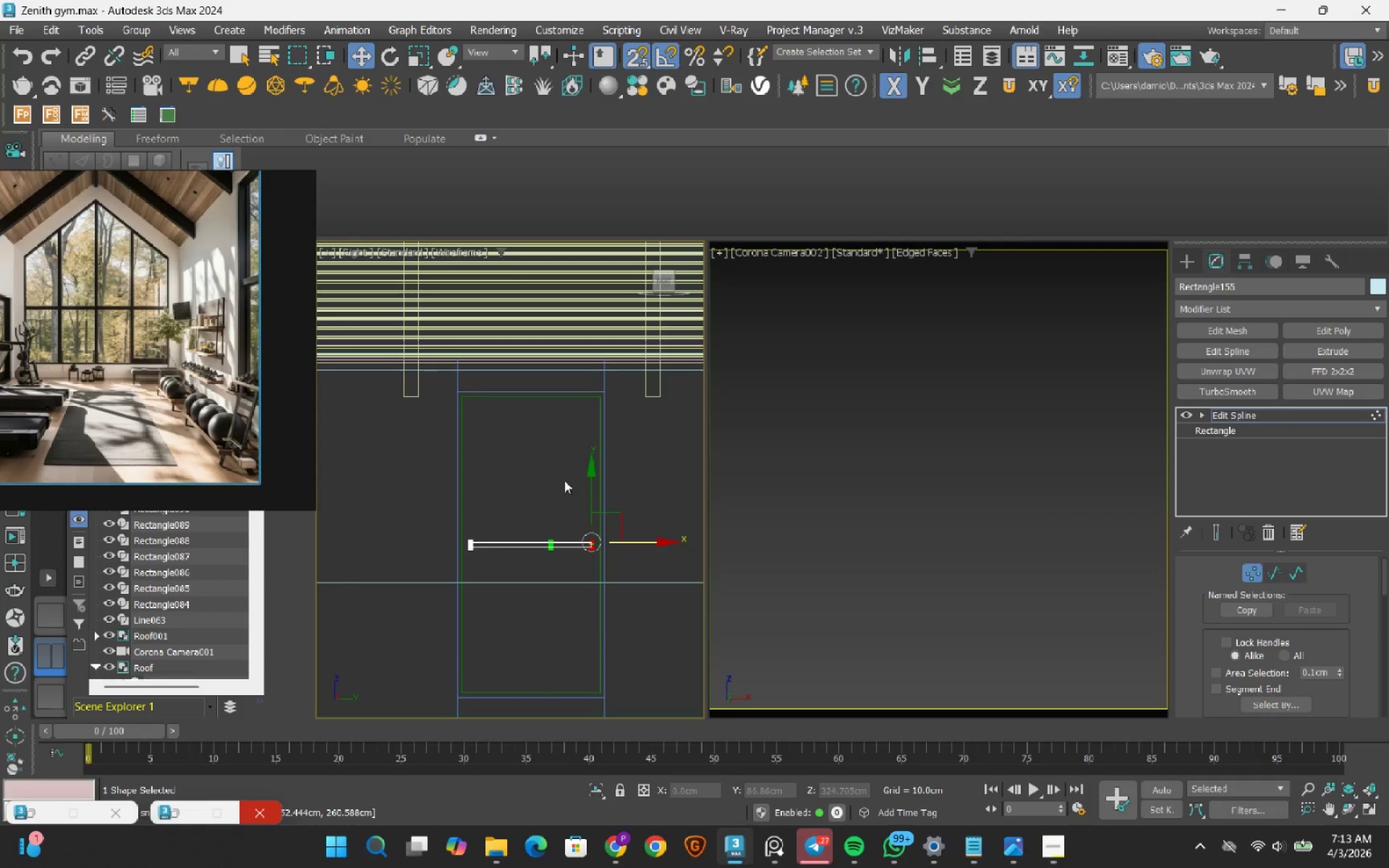 
right_click([564, 480])
 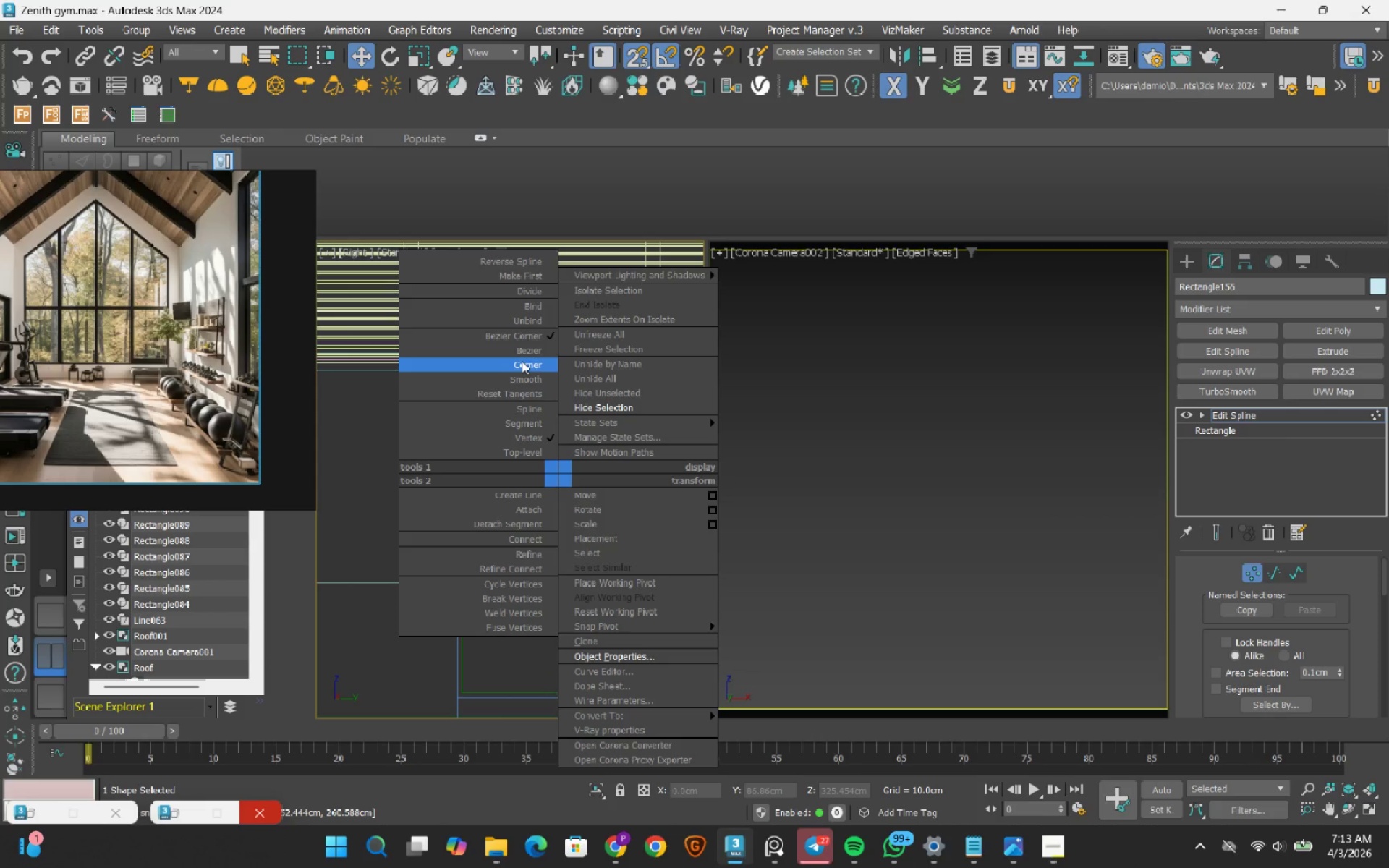 
left_click([522, 361])
 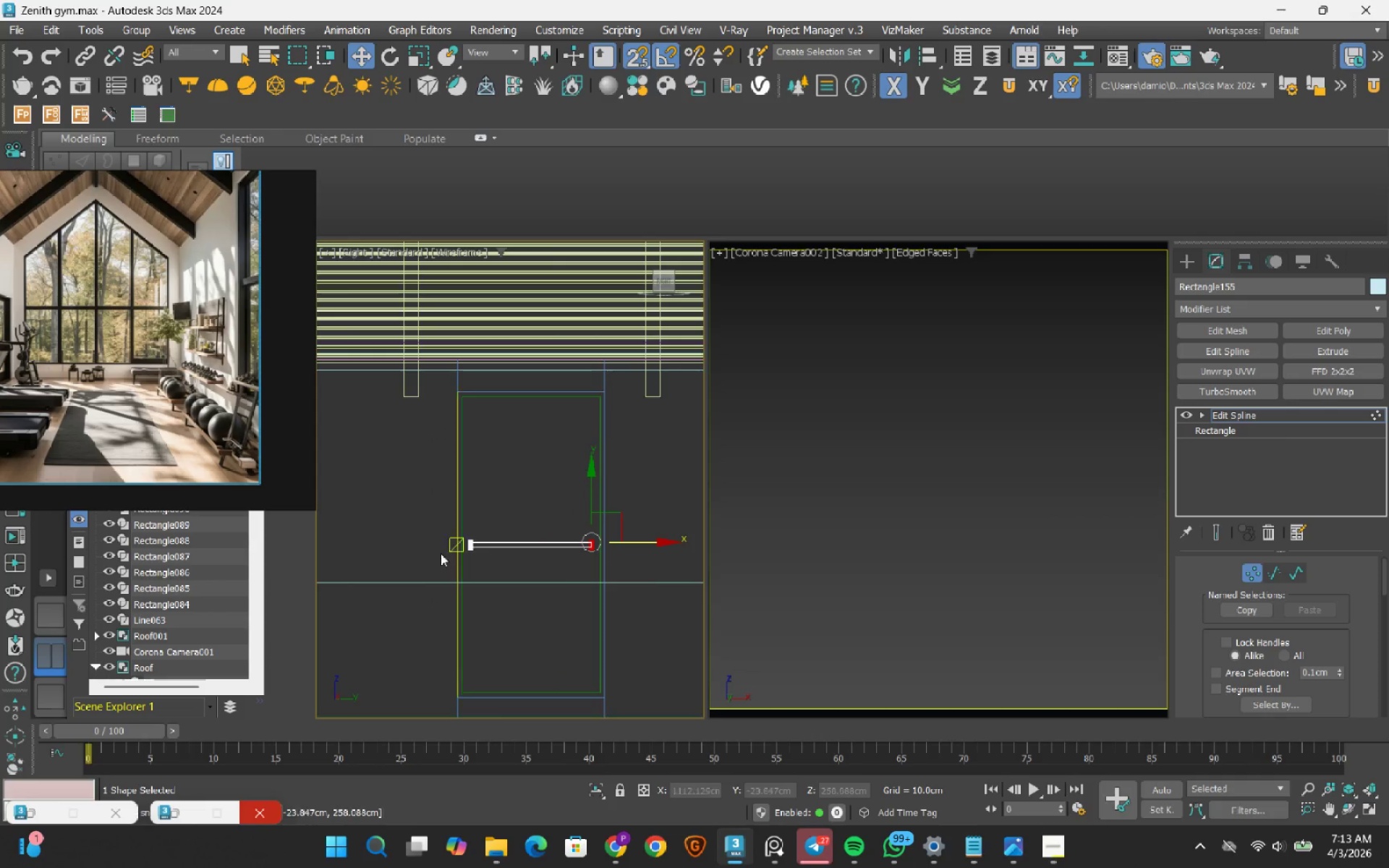 
scroll: coordinate [425, 555], scroll_direction: up, amount: 3.0
 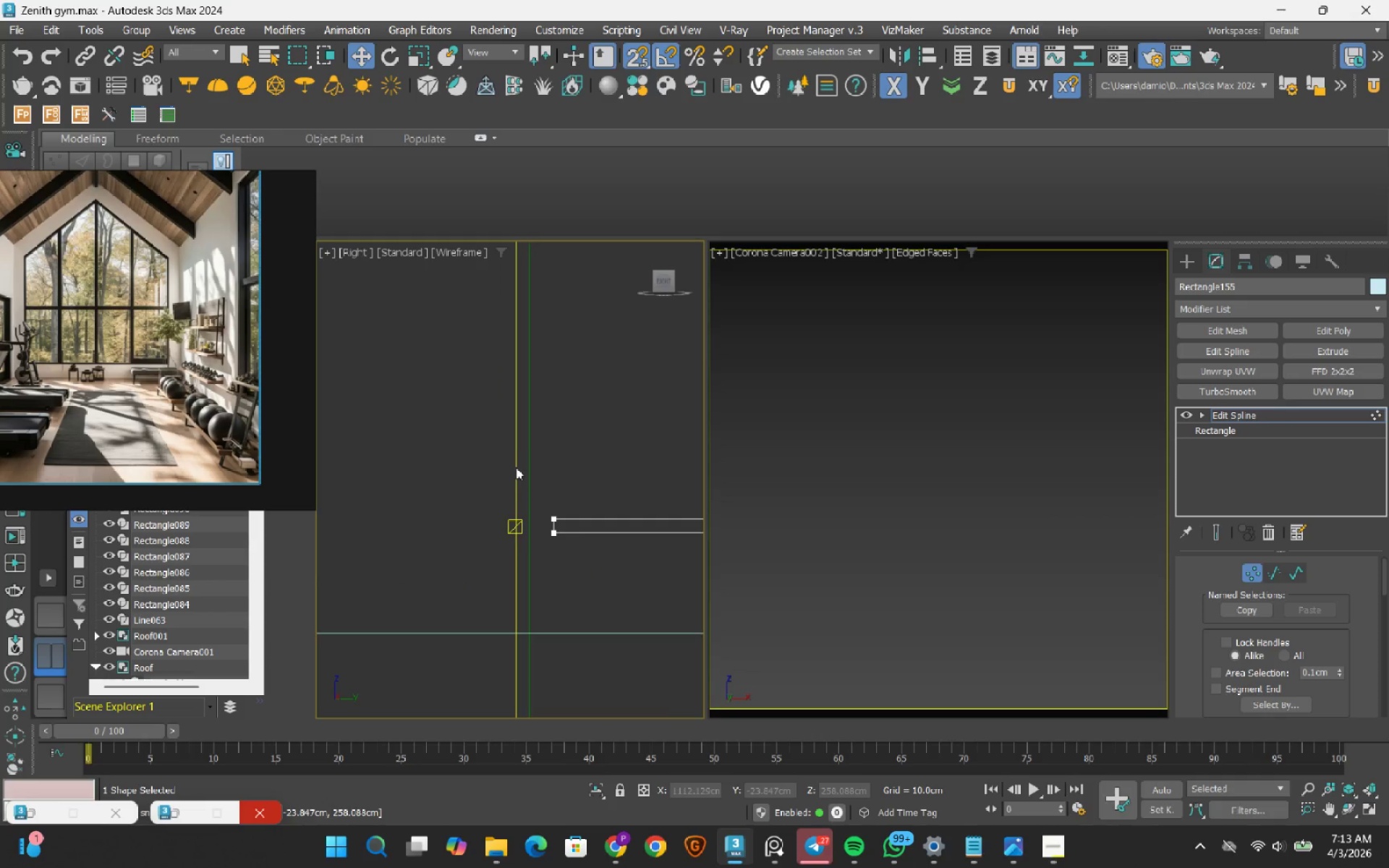 
left_click_drag(start_coordinate=[519, 473], to_coordinate=[589, 579])
 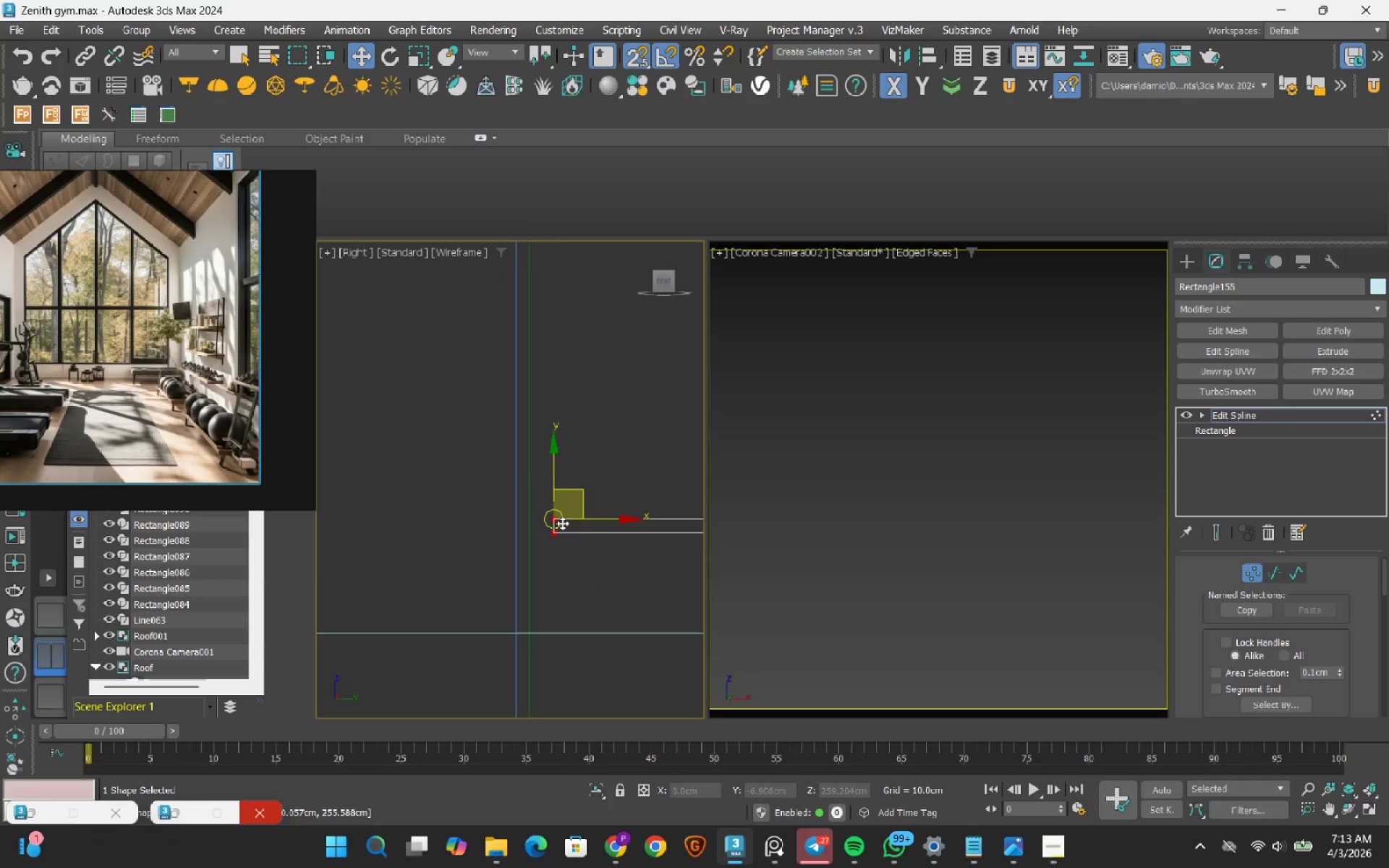 
scroll: coordinate [561, 522], scroll_direction: up, amount: 3.0
 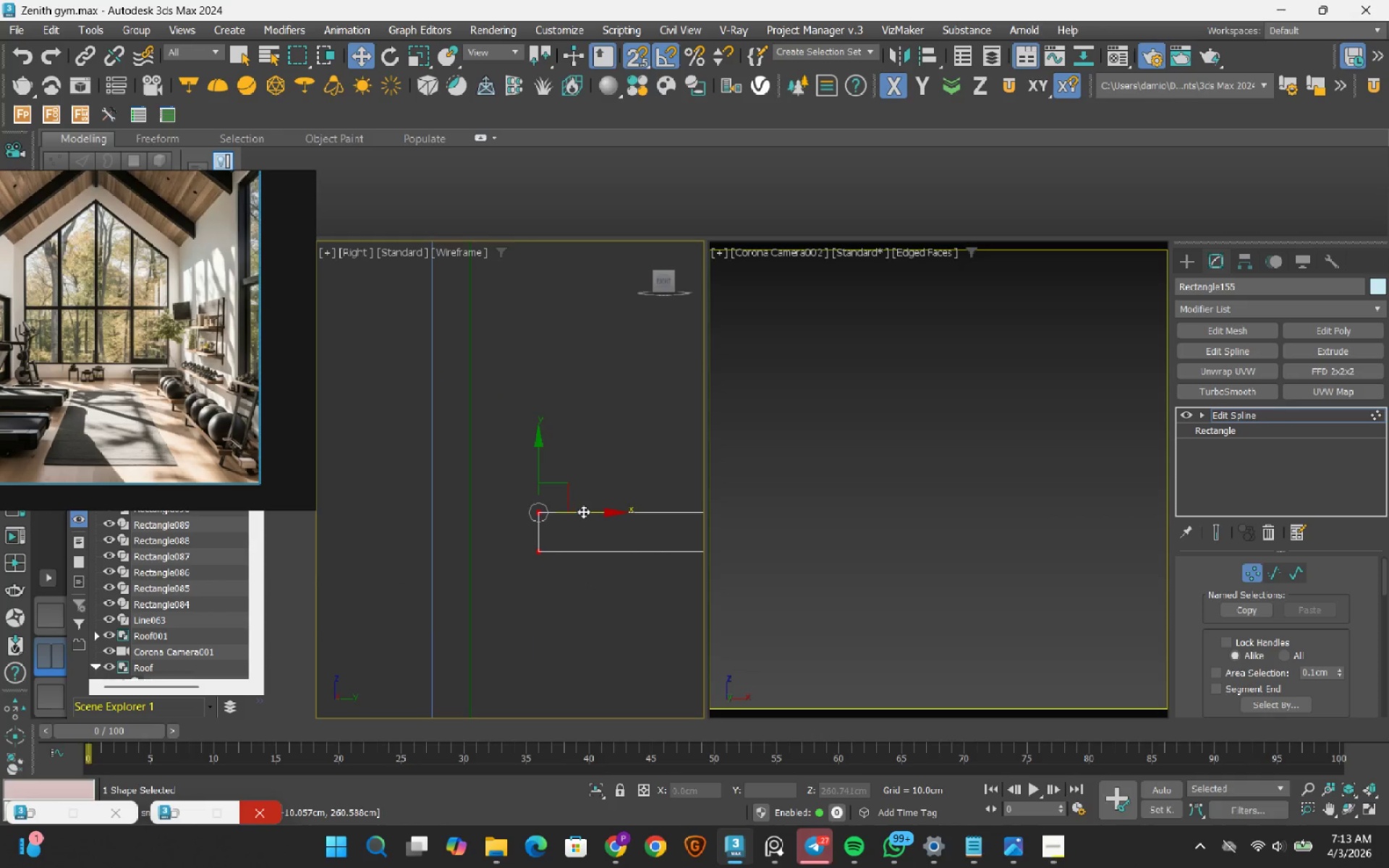 
left_click_drag(start_coordinate=[583, 511], to_coordinate=[475, 515])
 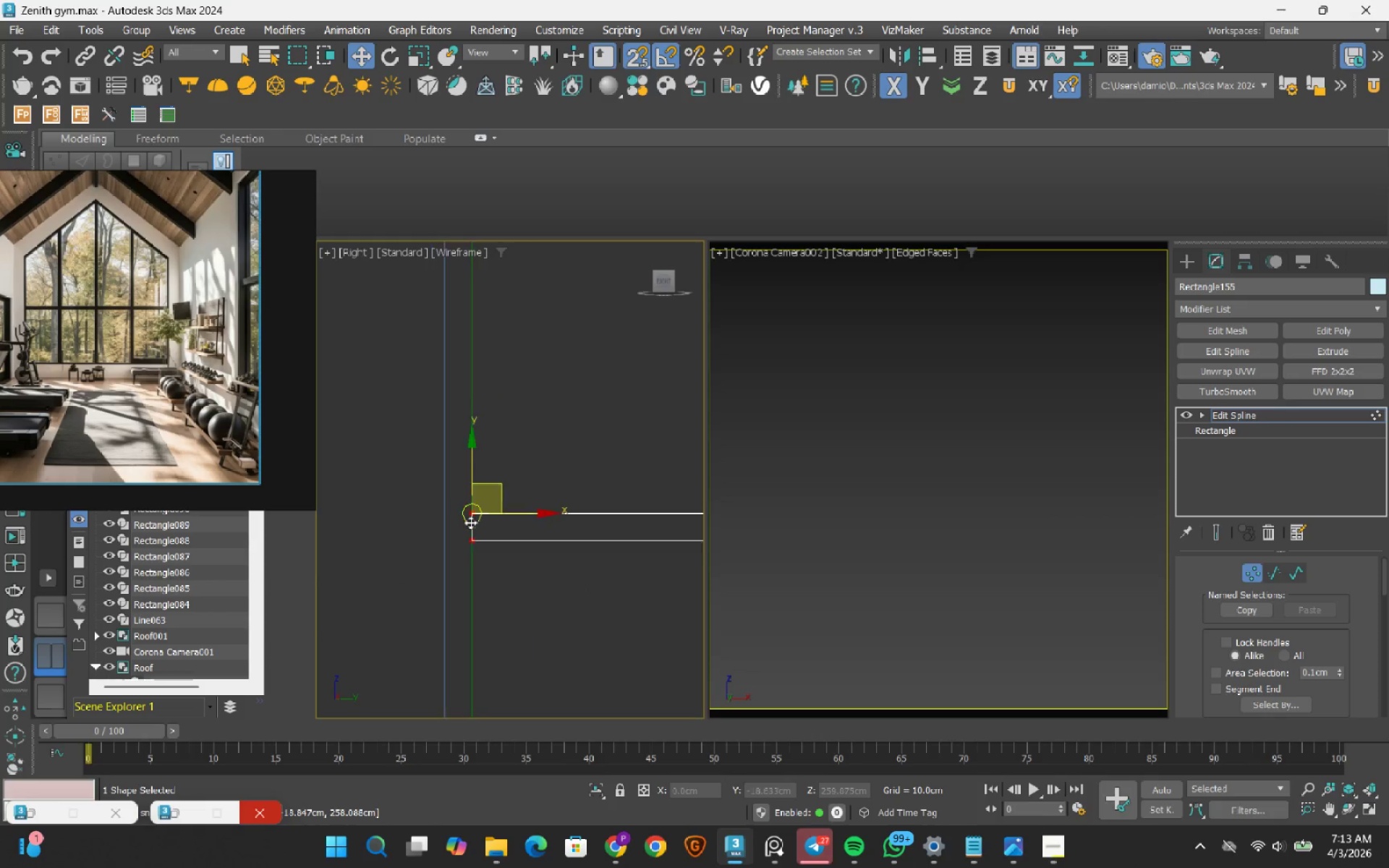 
middle_click([568, 527])
 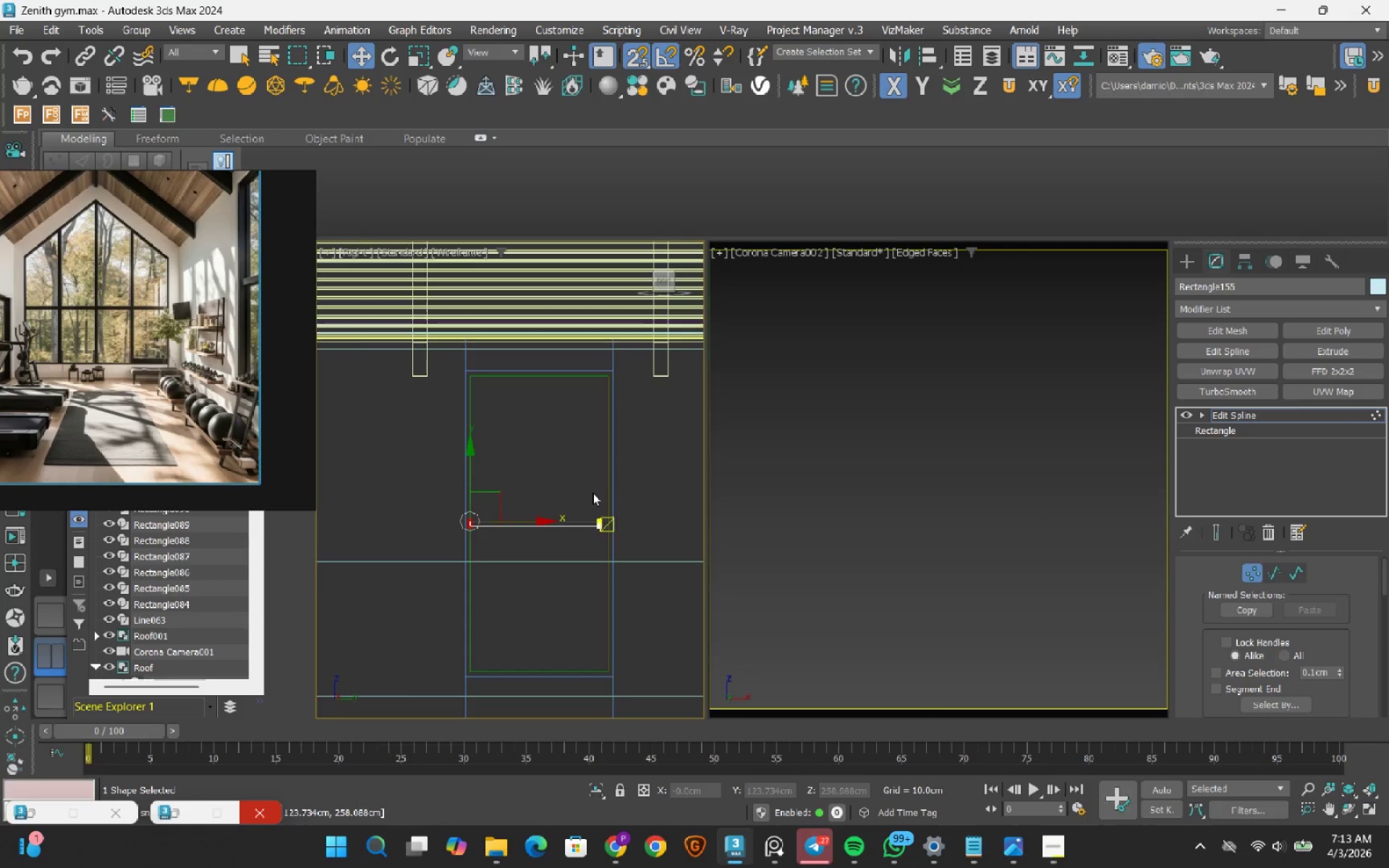 
scroll: coordinate [470, 524], scroll_direction: down, amount: 6.0
 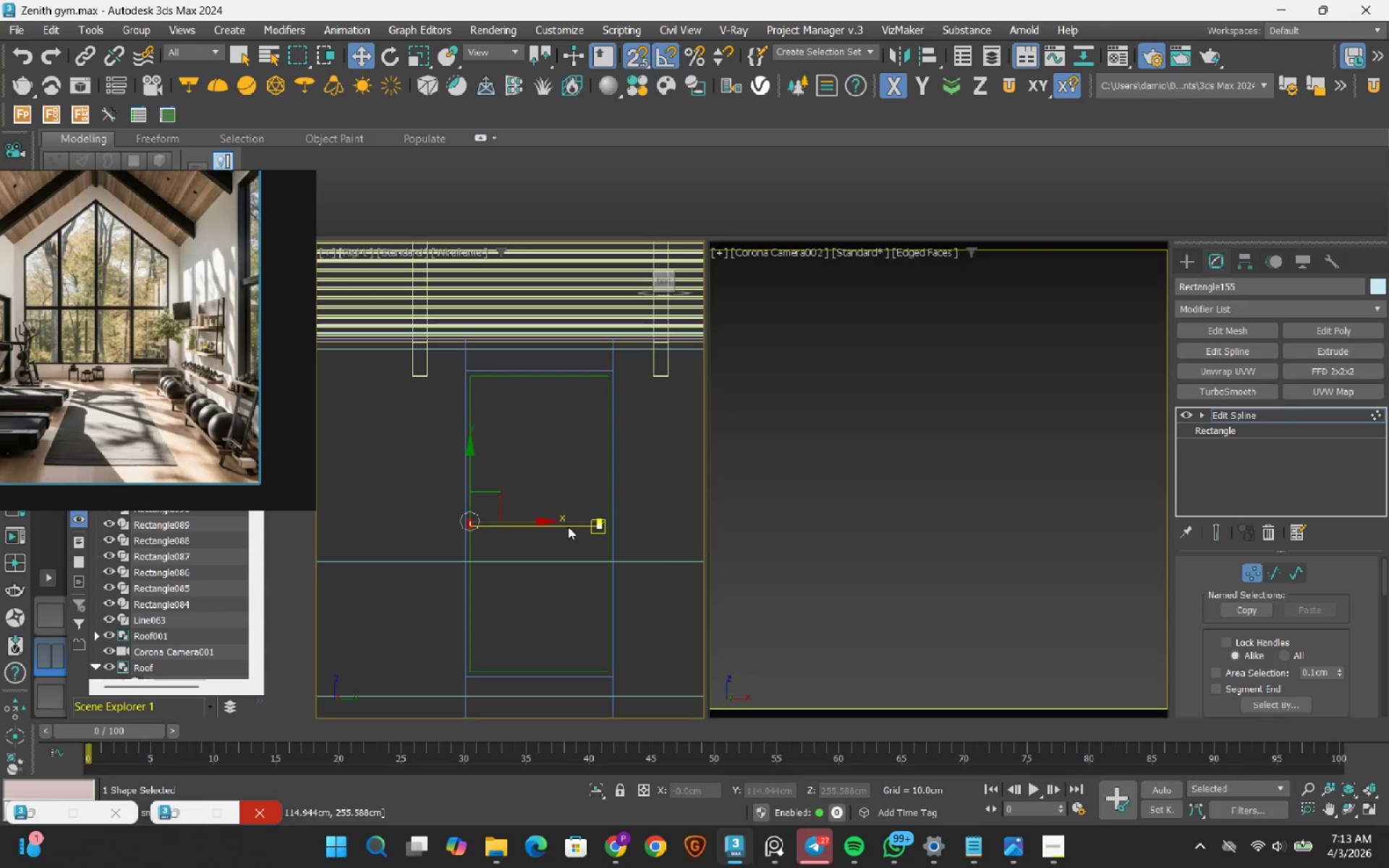 
left_click_drag(start_coordinate=[589, 512], to_coordinate=[641, 621])
 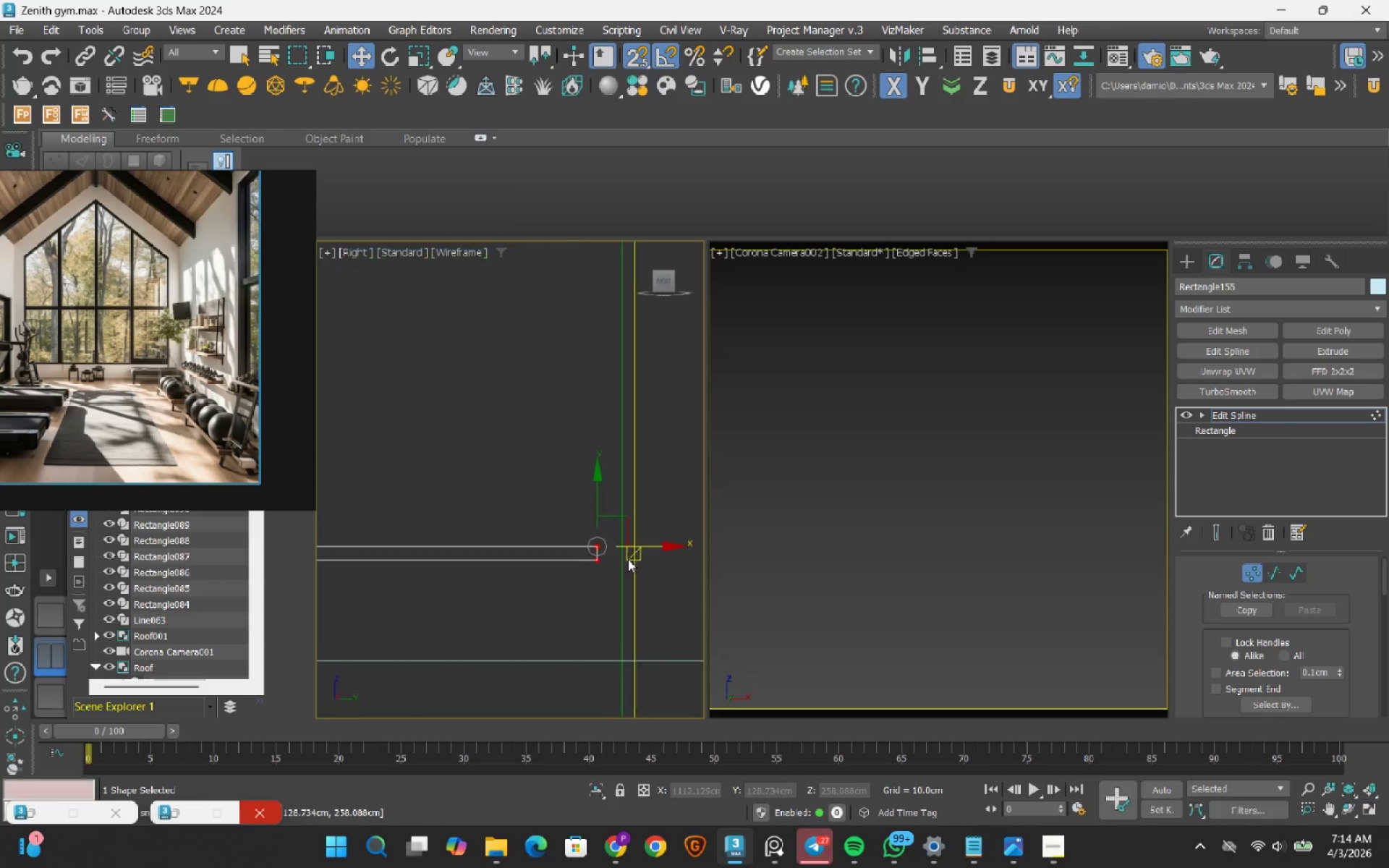 
scroll: coordinate [628, 559], scroll_direction: up, amount: 5.0
 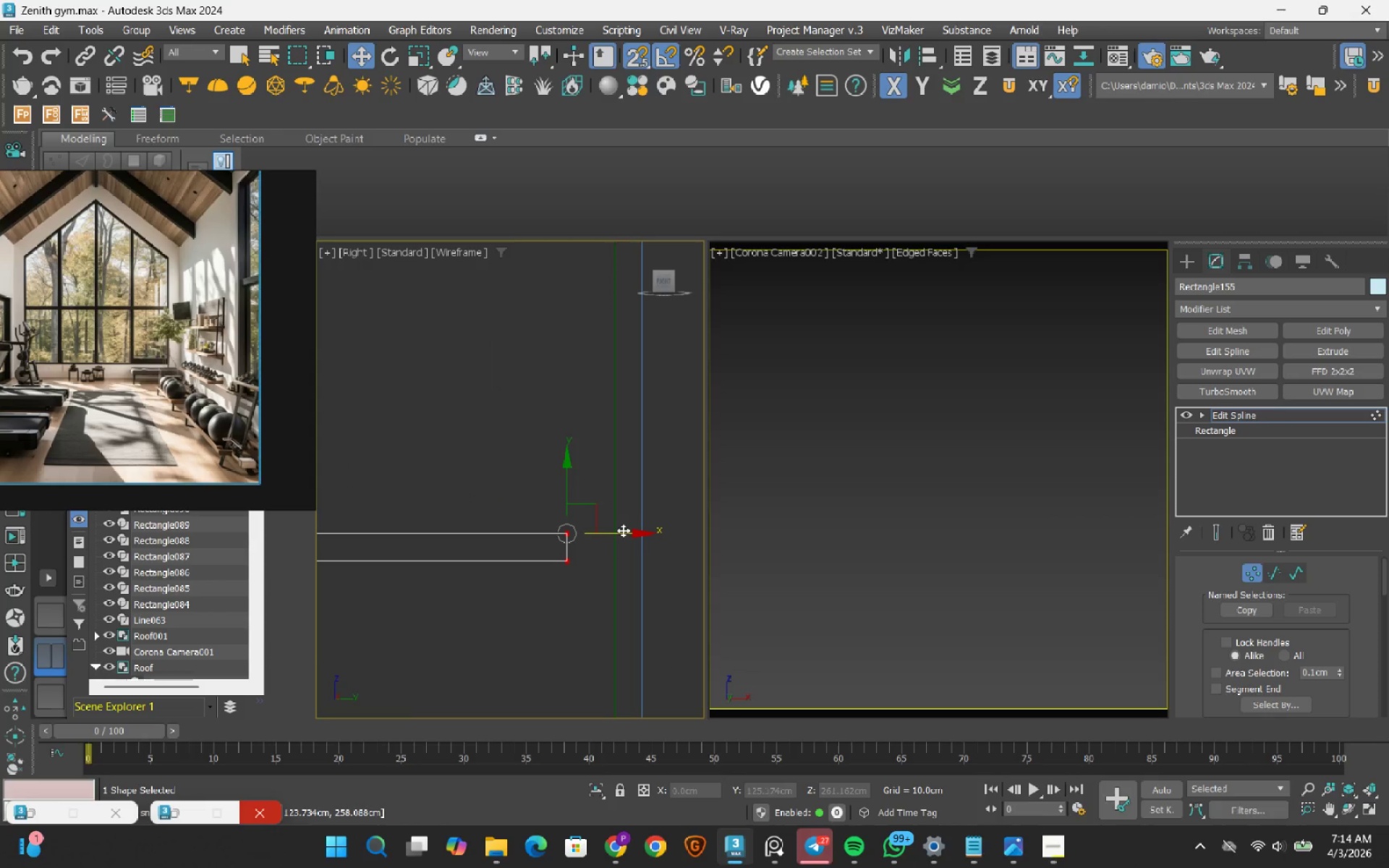 
left_click_drag(start_coordinate=[621, 532], to_coordinate=[619, 553])
 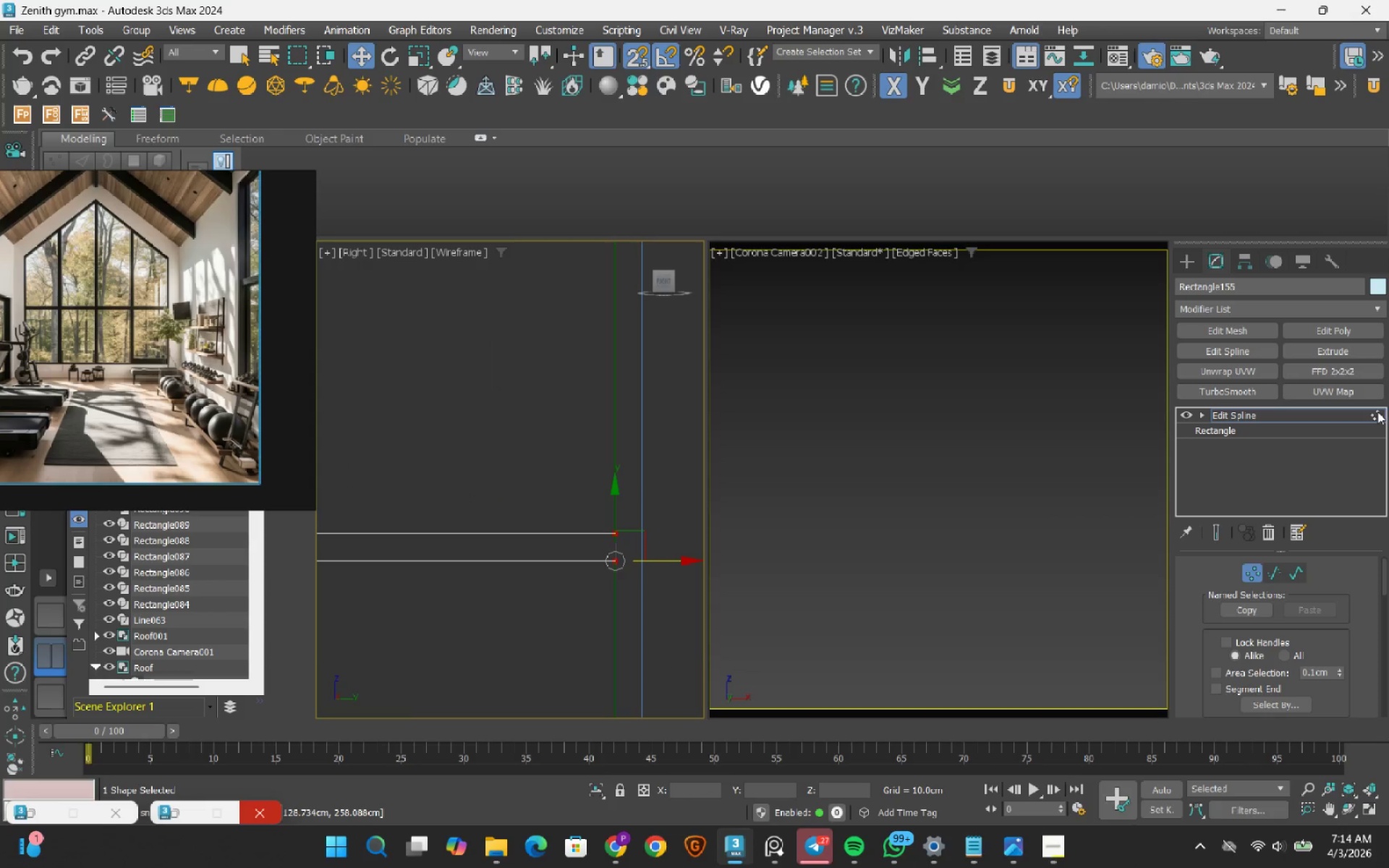 
left_click([1377, 412])
 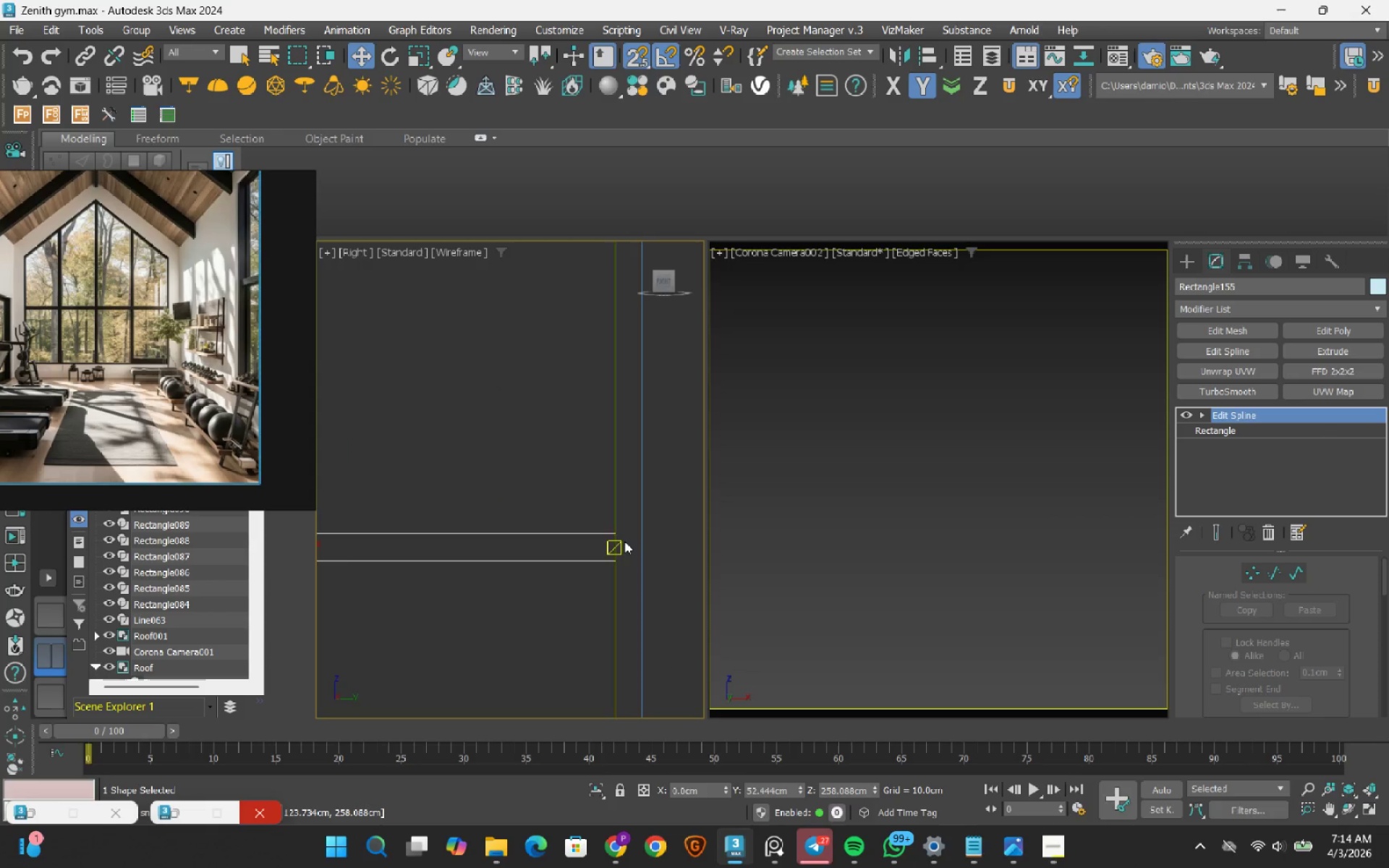 
scroll: coordinate [624, 541], scroll_direction: down, amount: 3.0
 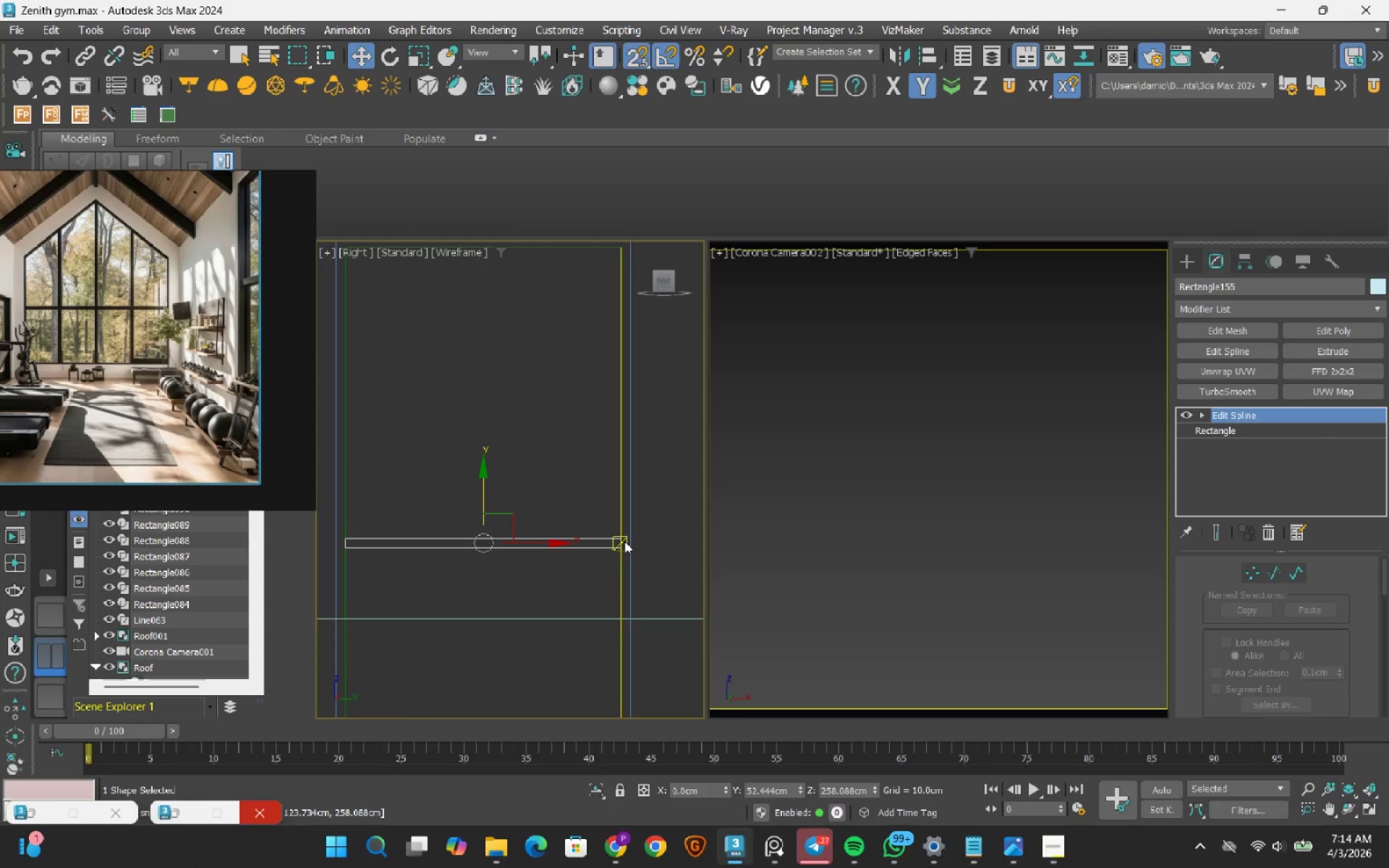 
key(S)
 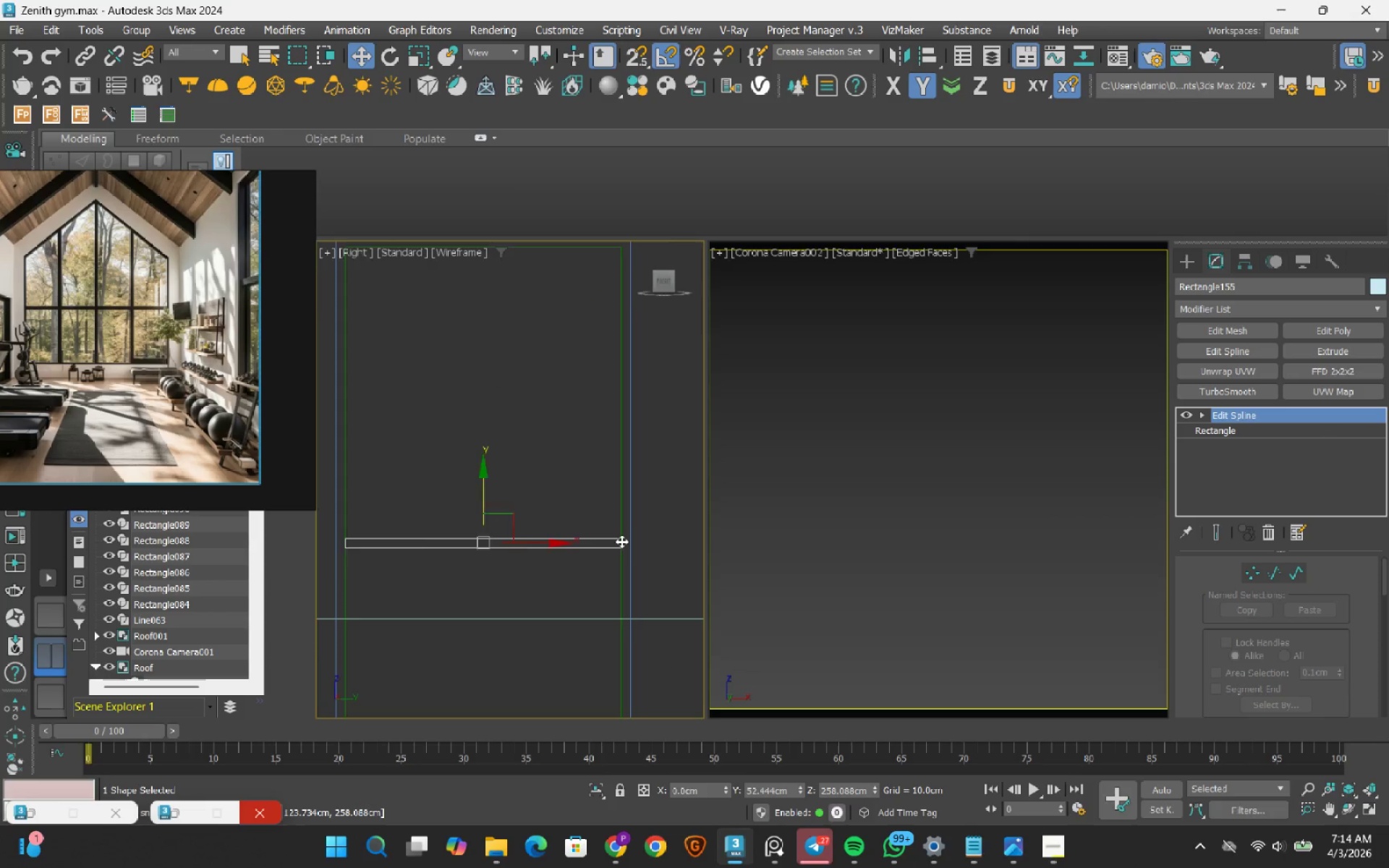 
scroll: coordinate [621, 541], scroll_direction: down, amount: 2.0
 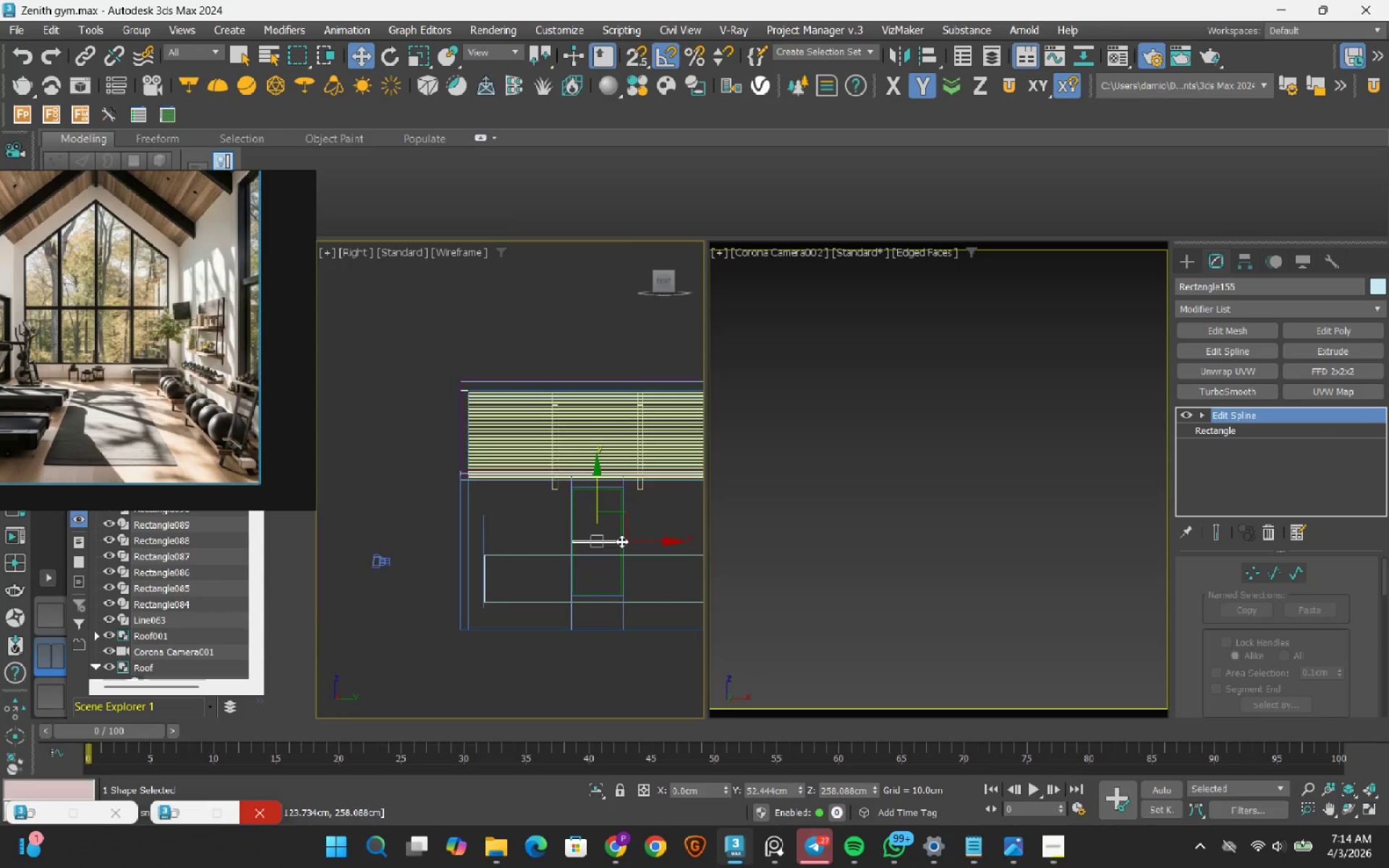 
hold_key(key=AltRight, duration=1.17)
 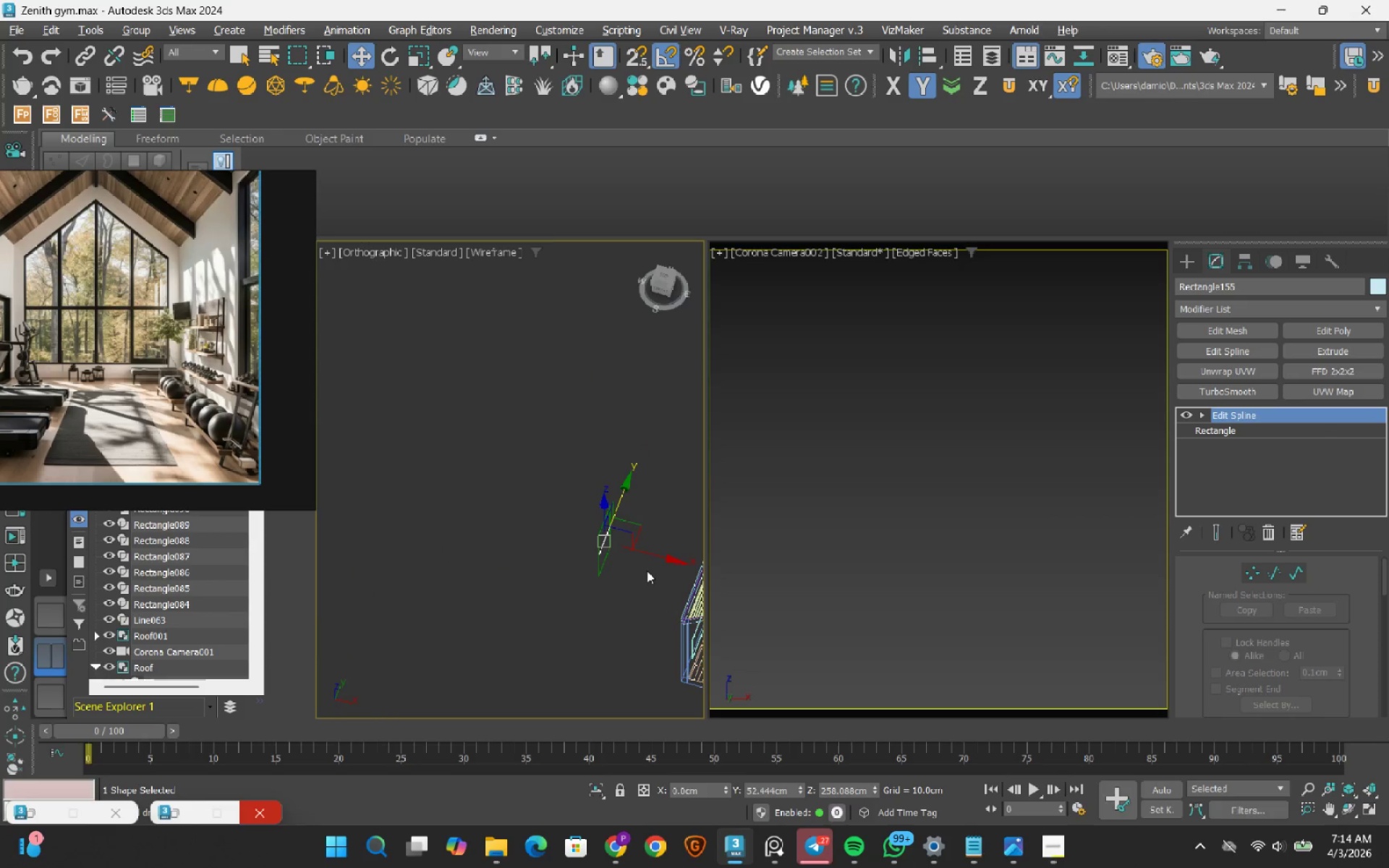 
hold_key(key=AltRight, duration=0.47)
 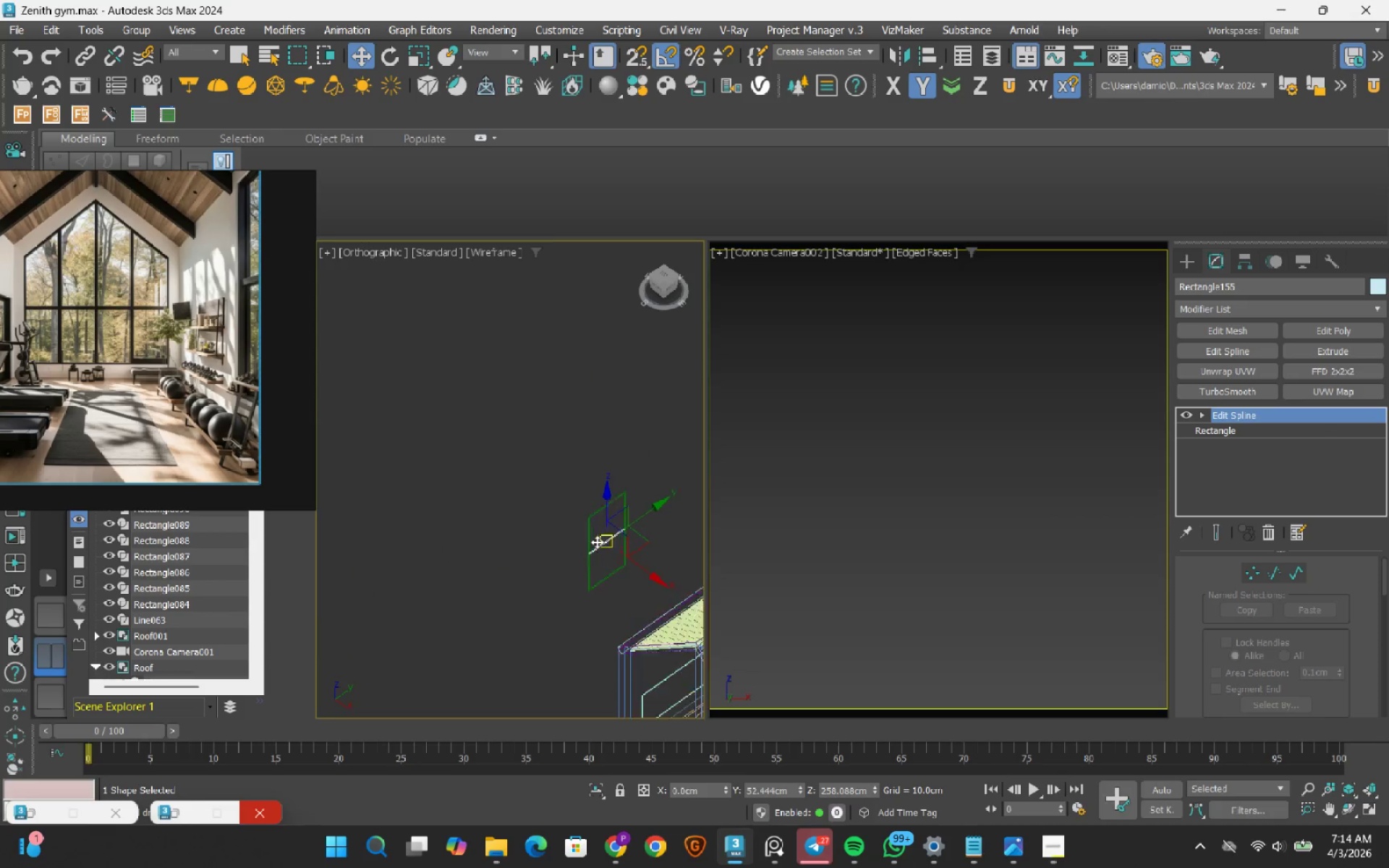 
scroll: coordinate [588, 563], scroll_direction: up, amount: 10.0
 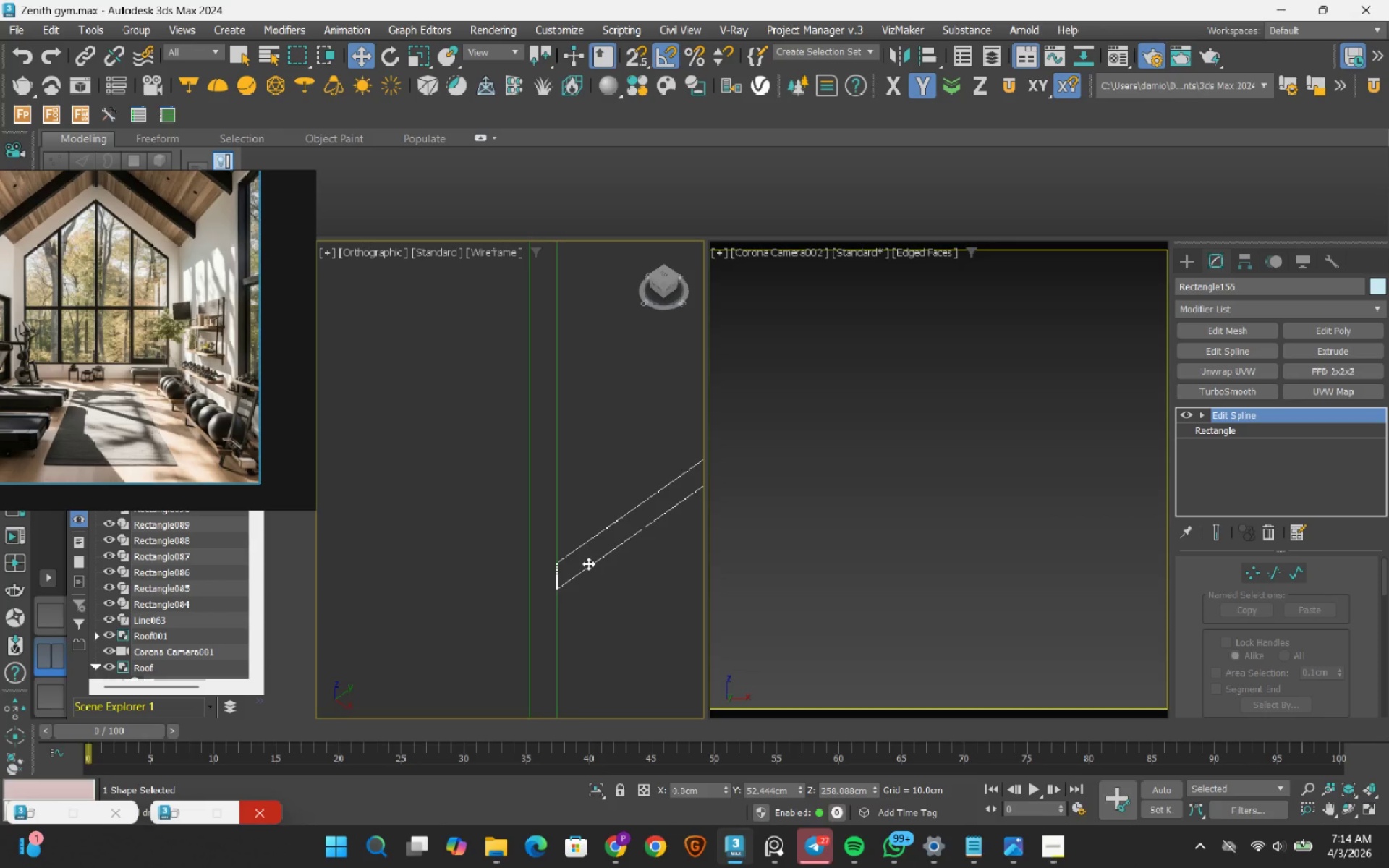 
scroll: coordinate [588, 563], scroll_direction: down, amount: 5.0
 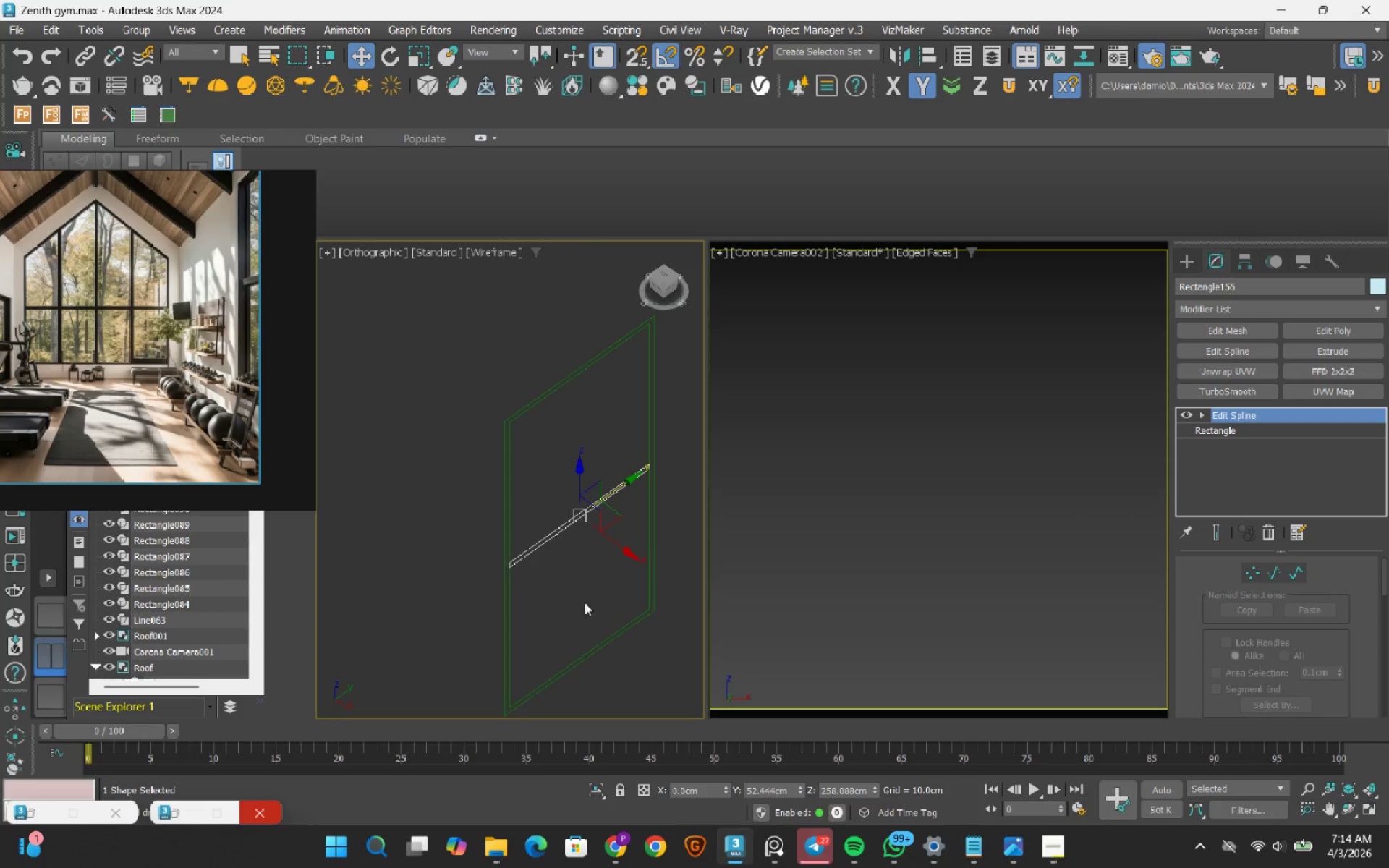 
left_click([585, 603])
 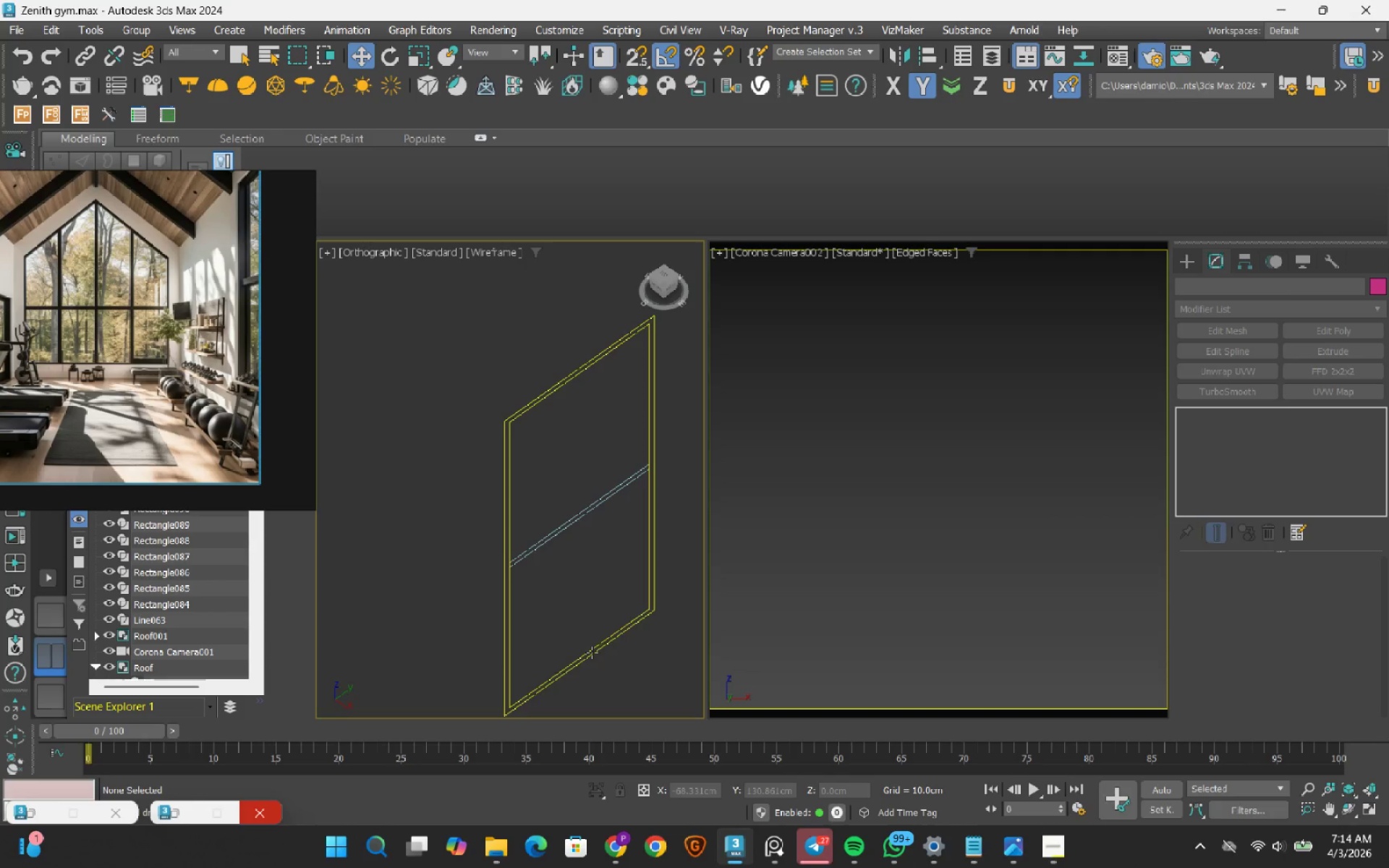 
wait(6.98)
 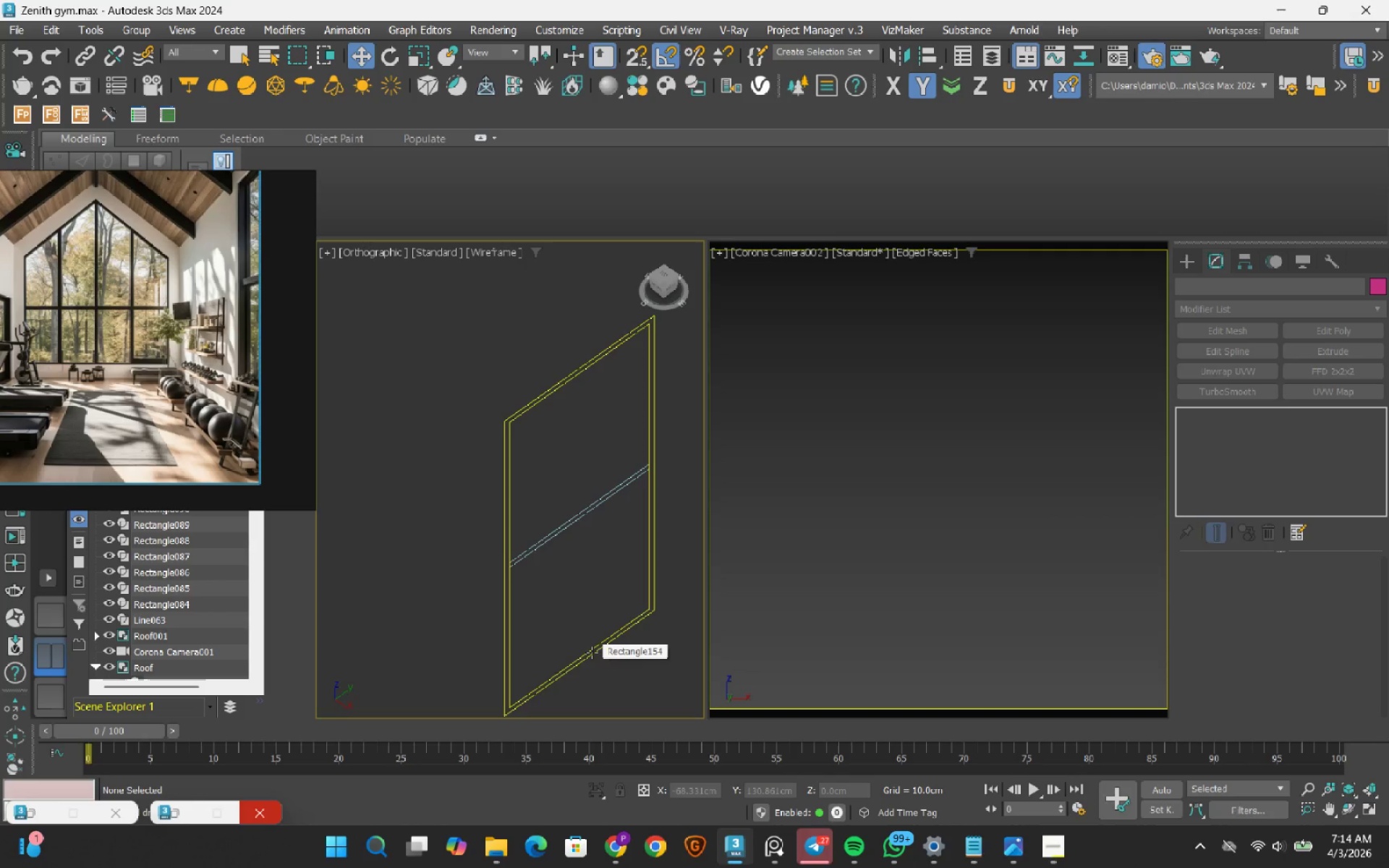 
left_click([592, 652])
 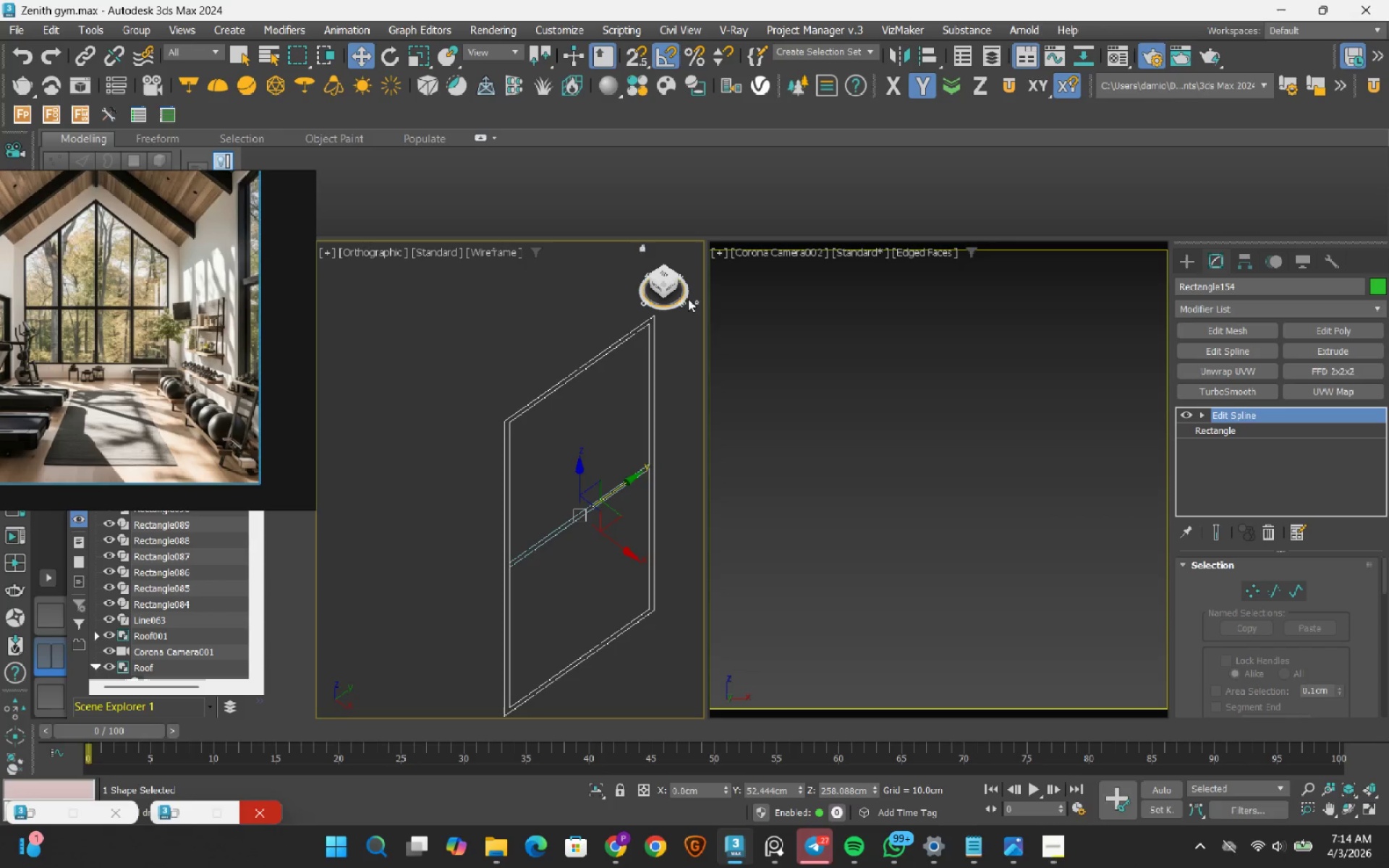 
left_click([671, 287])
 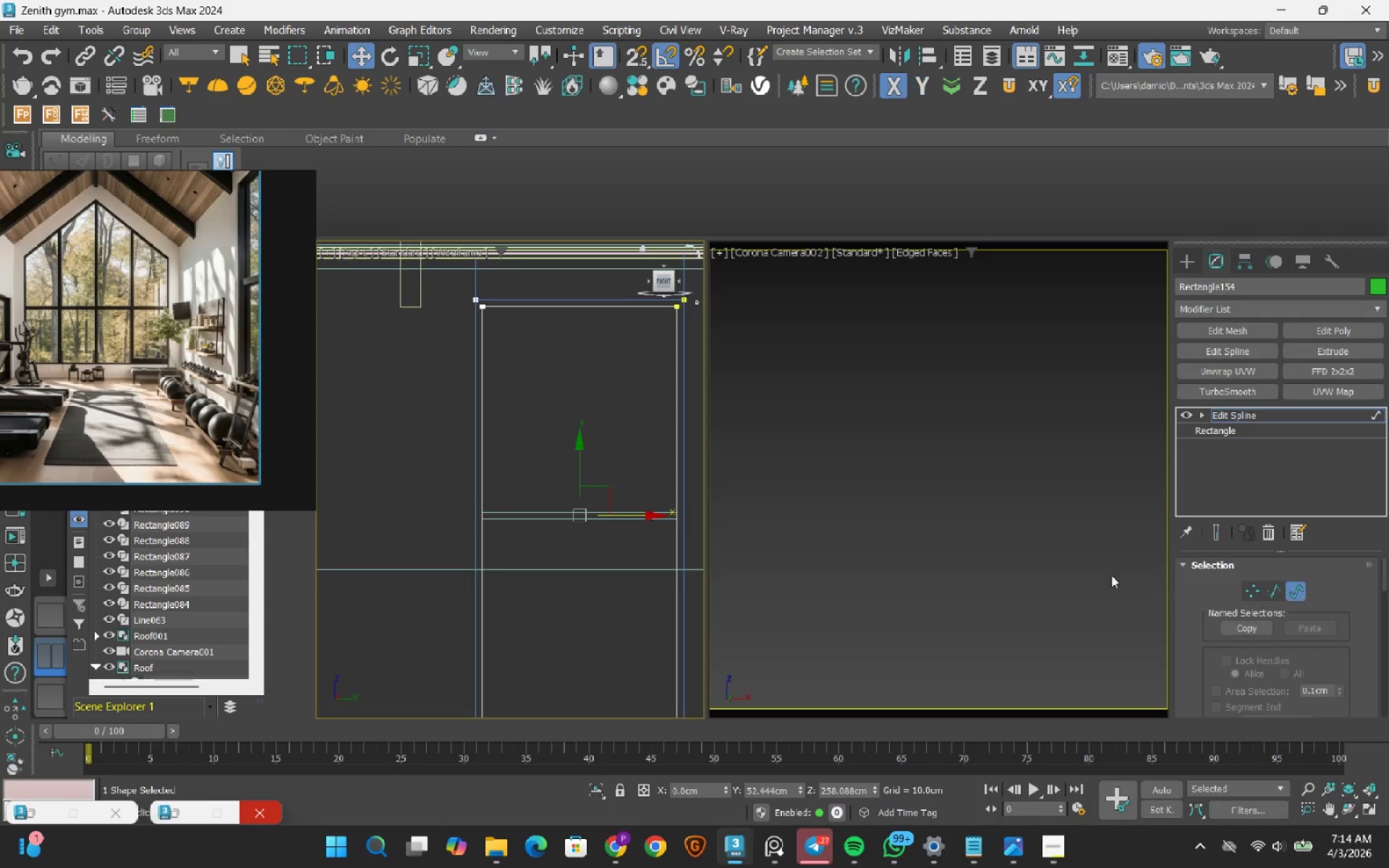 
scroll: coordinate [485, 530], scroll_direction: up, amount: 1.0
 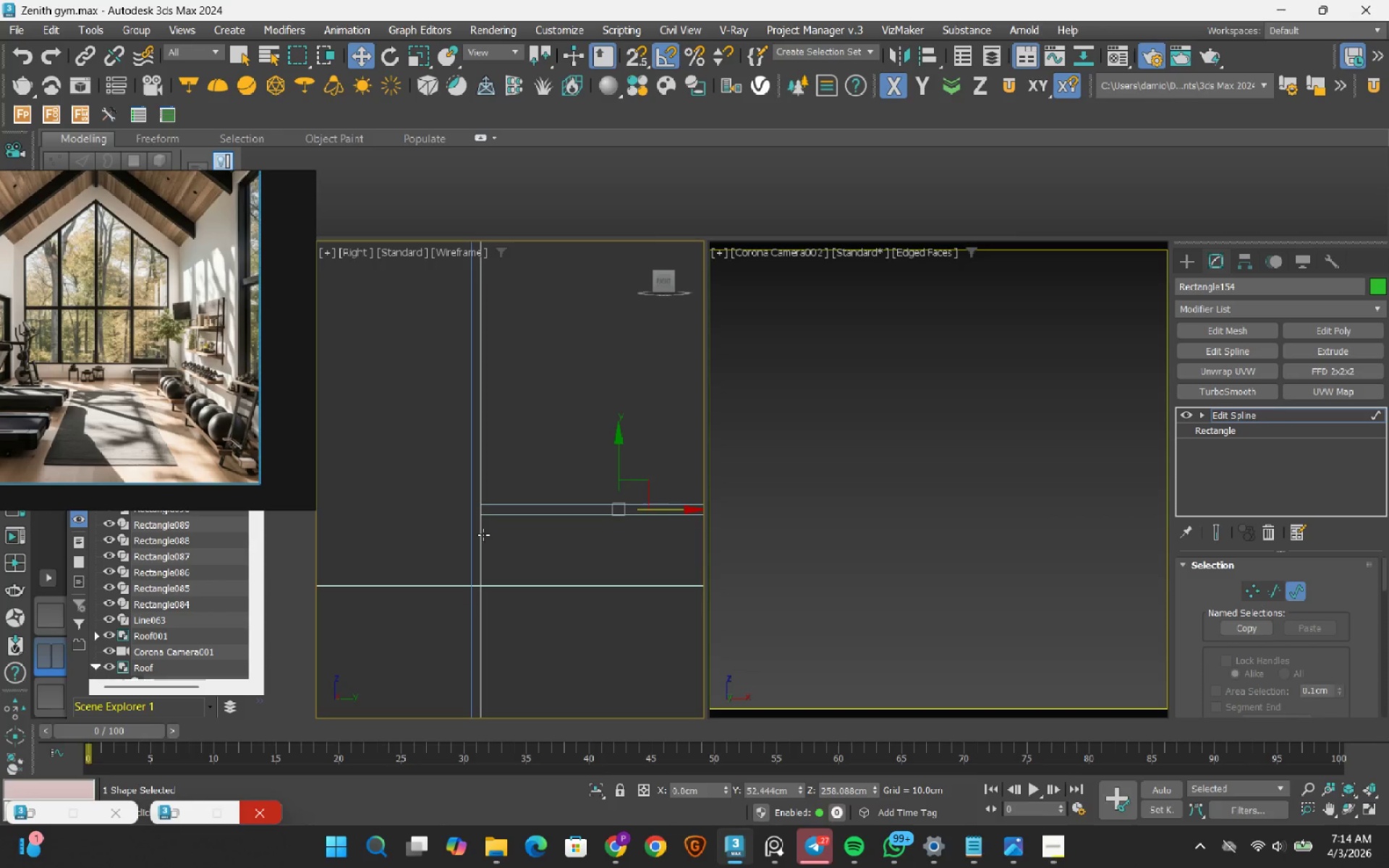 
left_click([483, 535])
 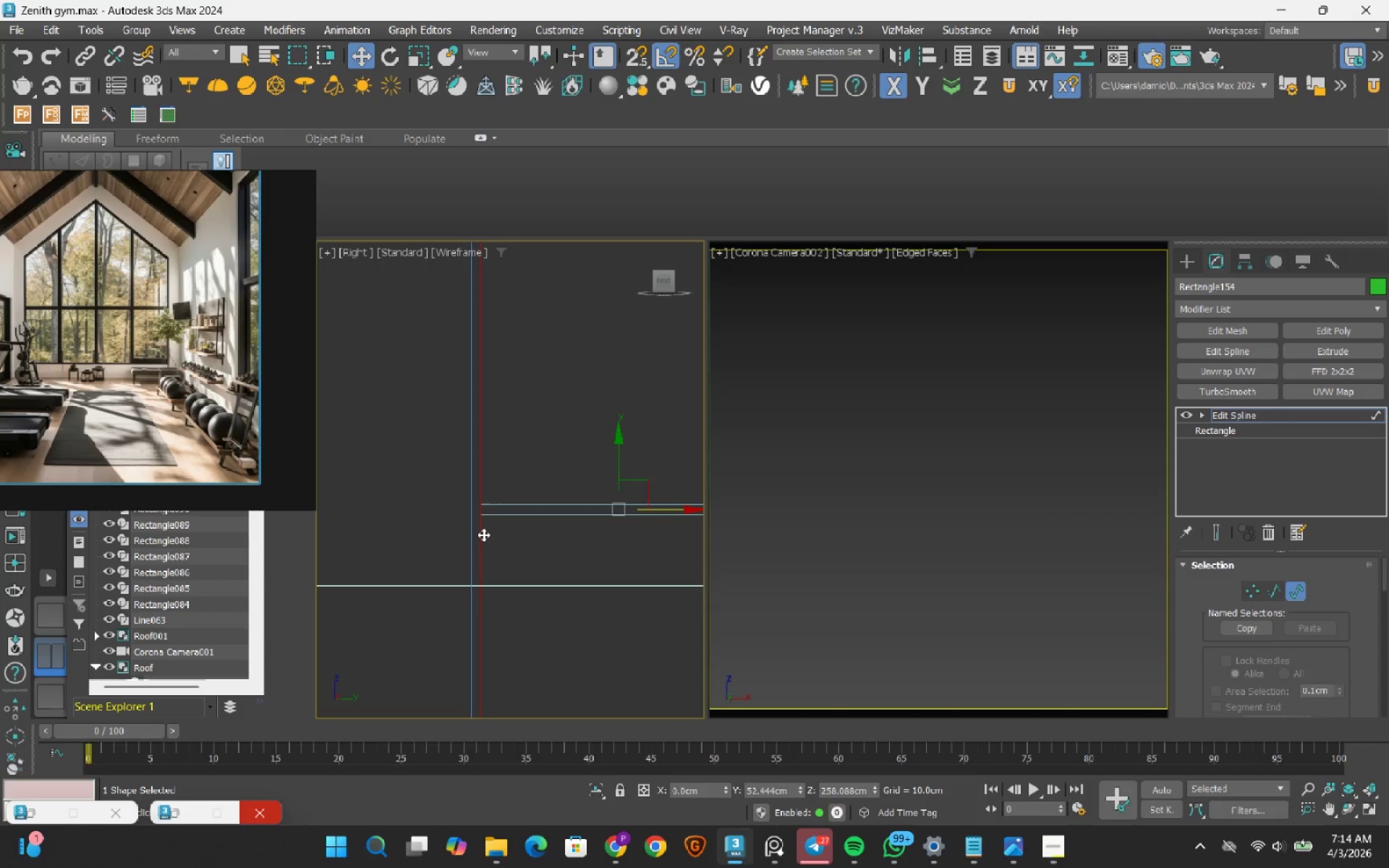 
key(Delete)
 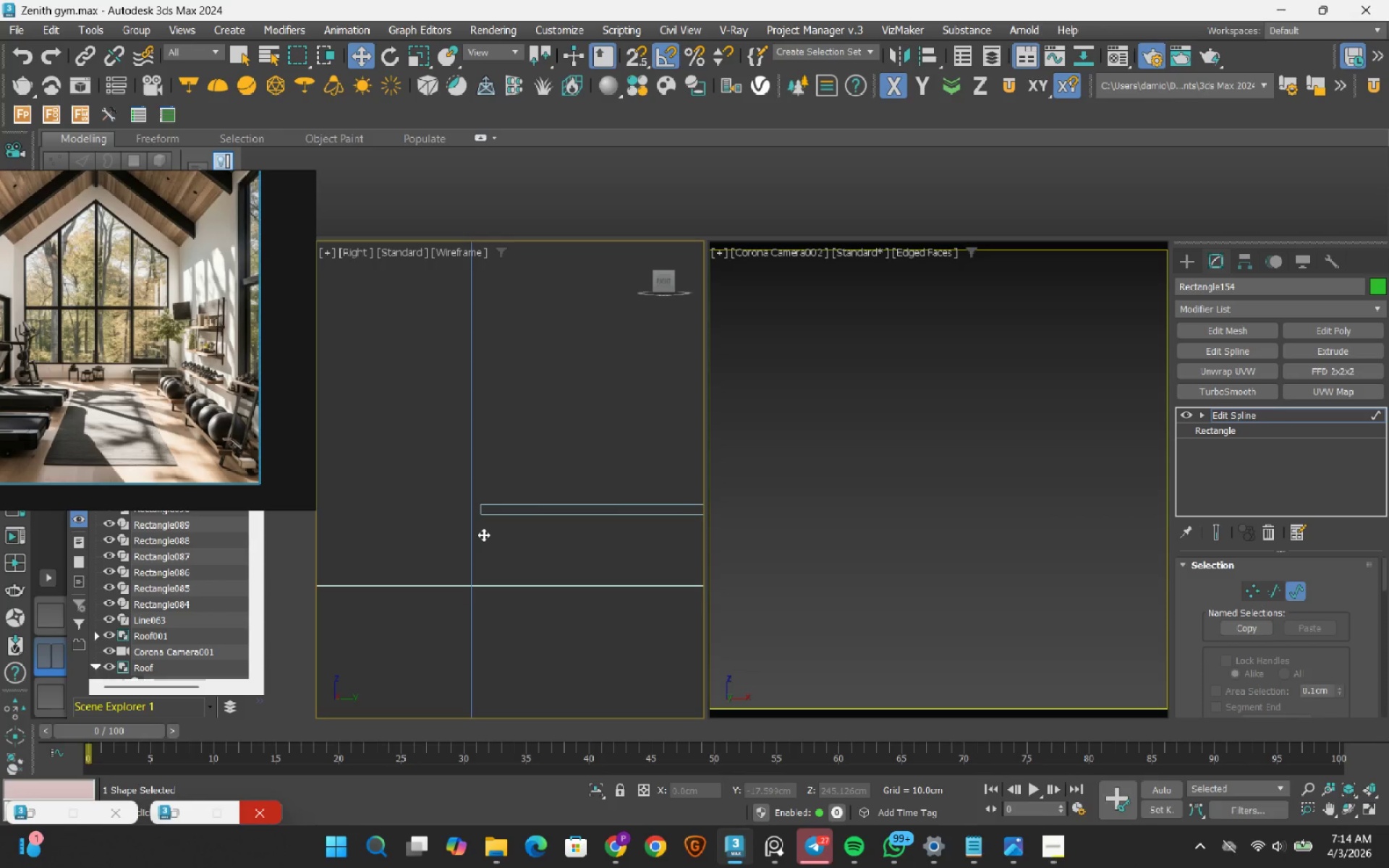 
scroll: coordinate [483, 535], scroll_direction: down, amount: 2.0
 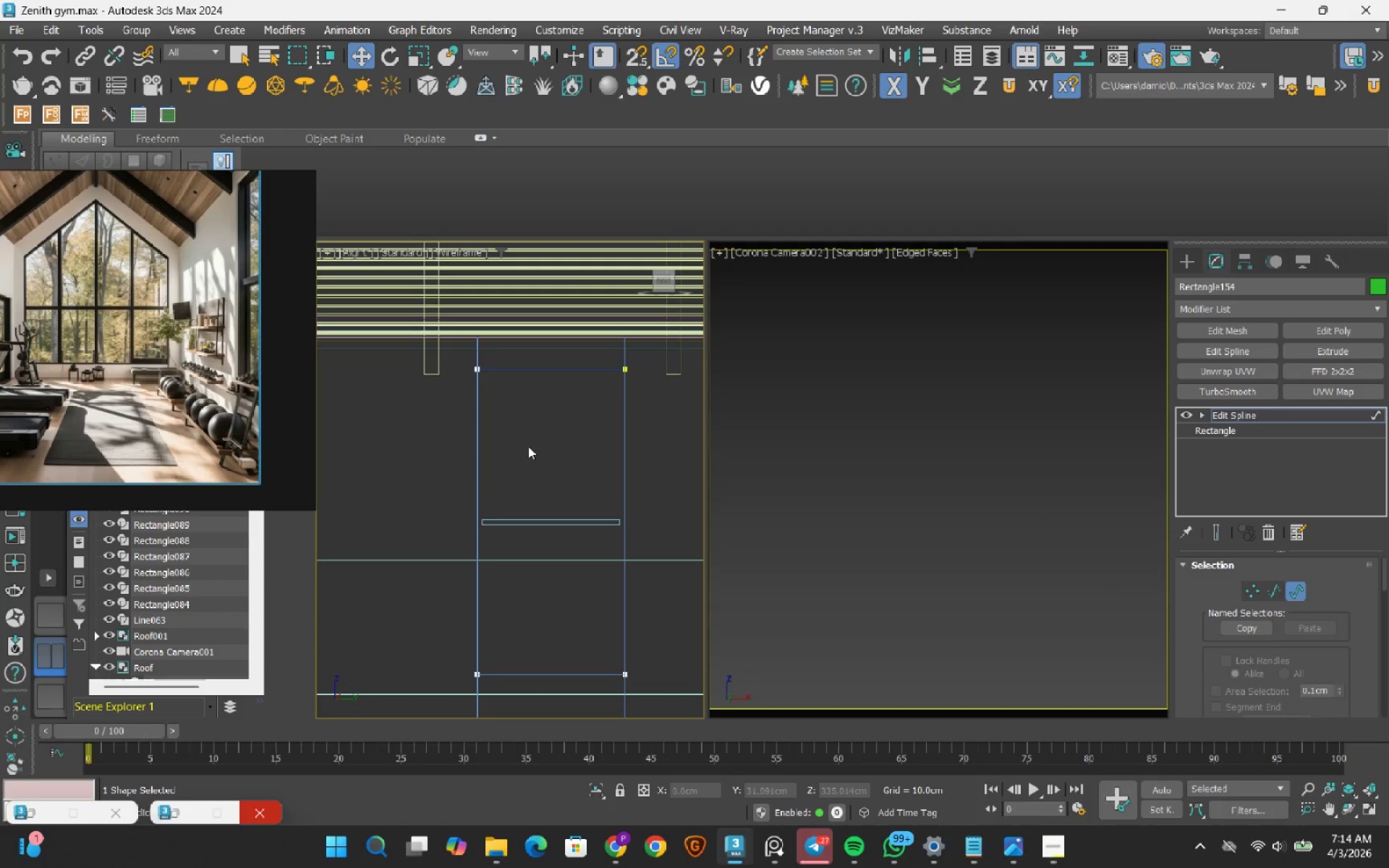 
left_click_drag(start_coordinate=[528, 446], to_coordinate=[388, 564])
 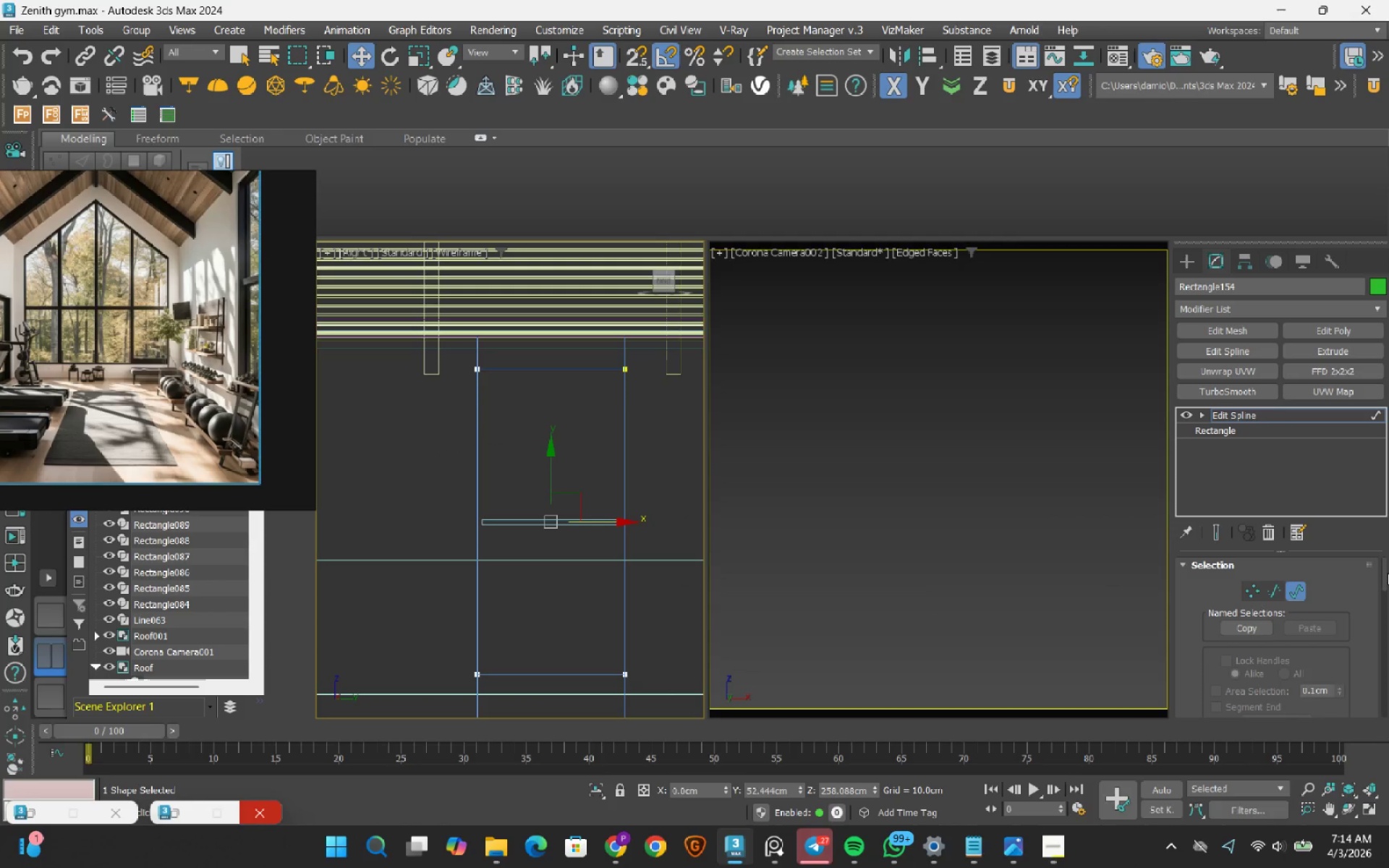 
left_click_drag(start_coordinate=[1385, 576], to_coordinate=[1374, 669])
 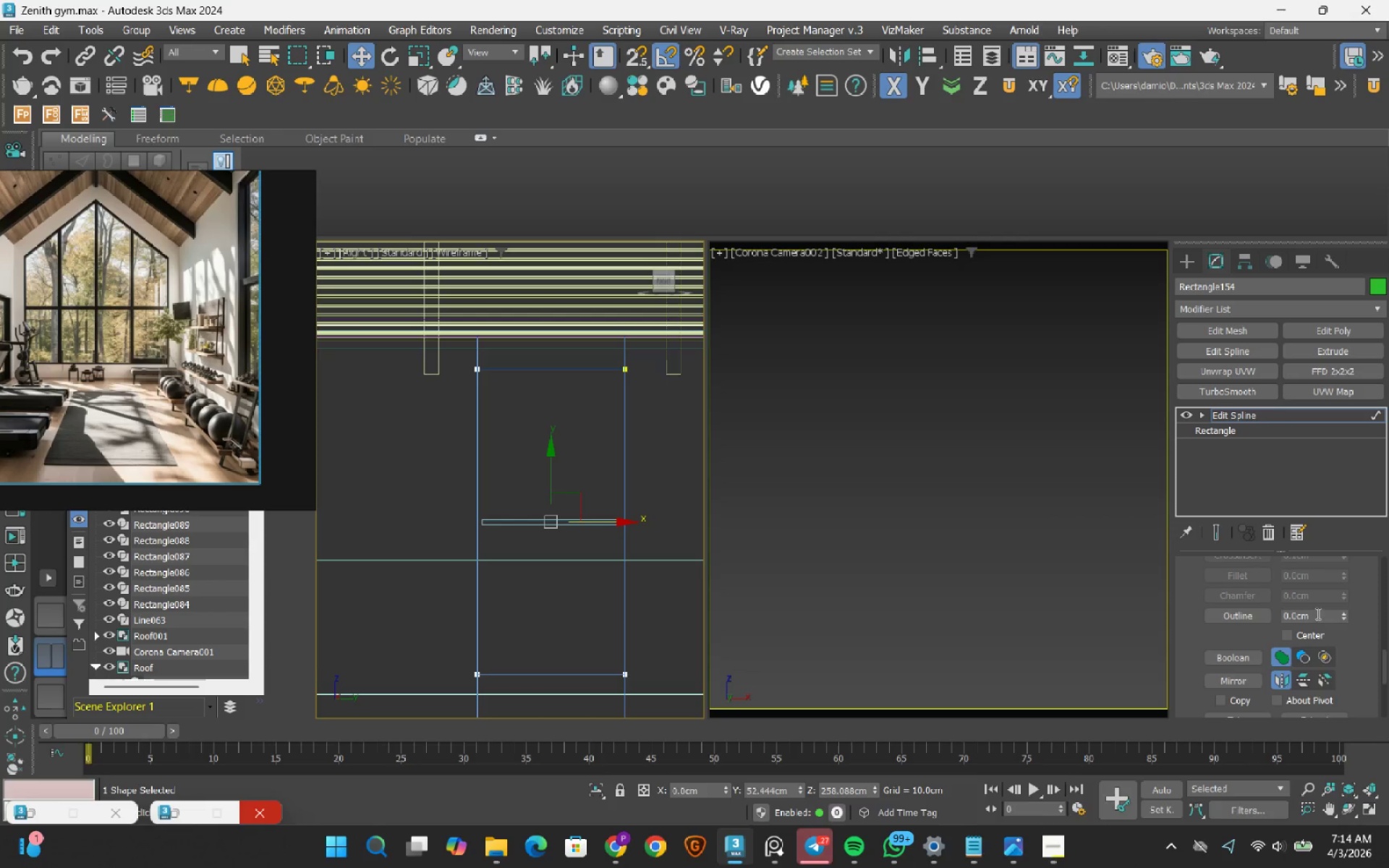 
left_click_drag(start_coordinate=[1317, 613], to_coordinate=[1275, 608])
 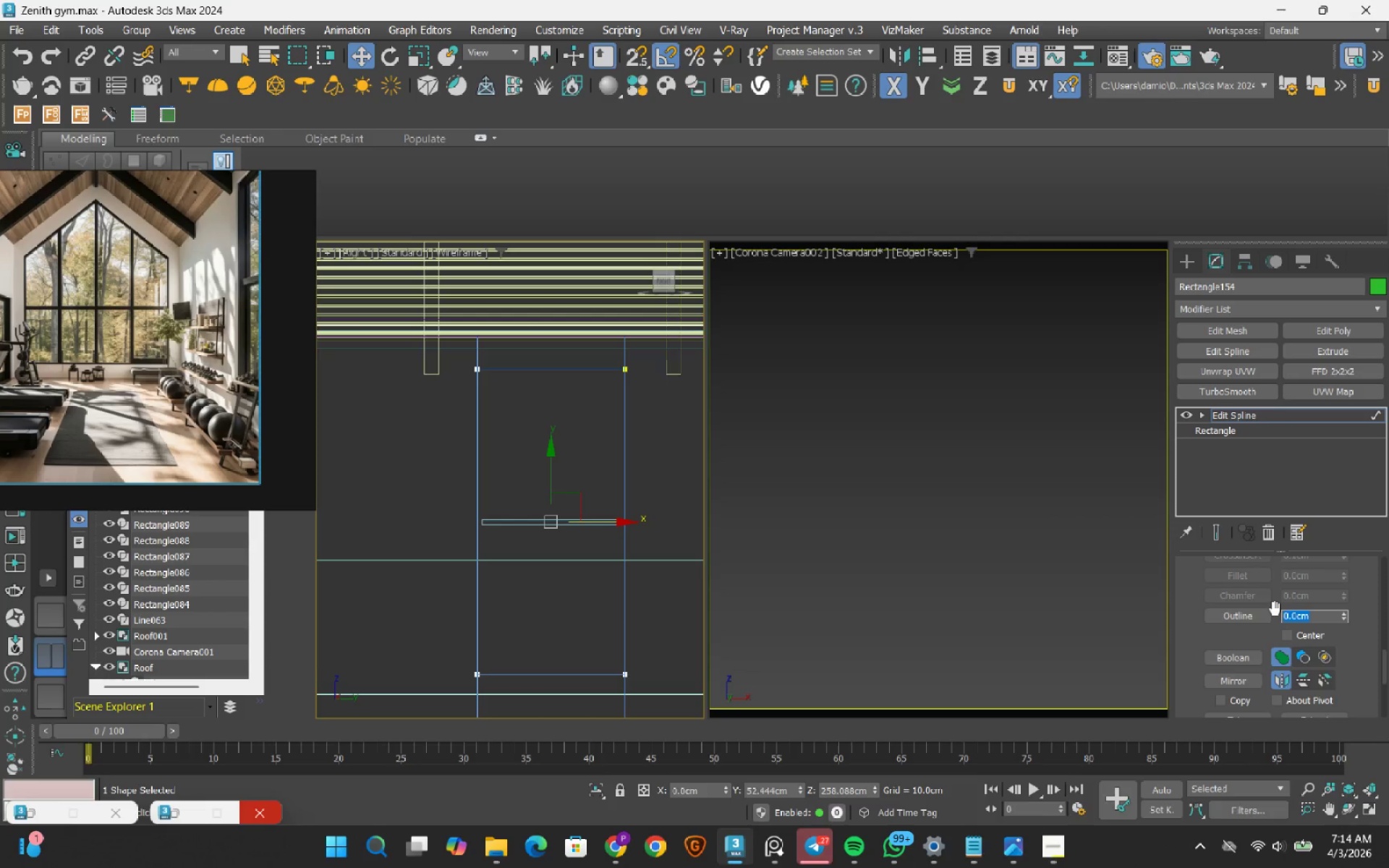 
key(Numpad7)
 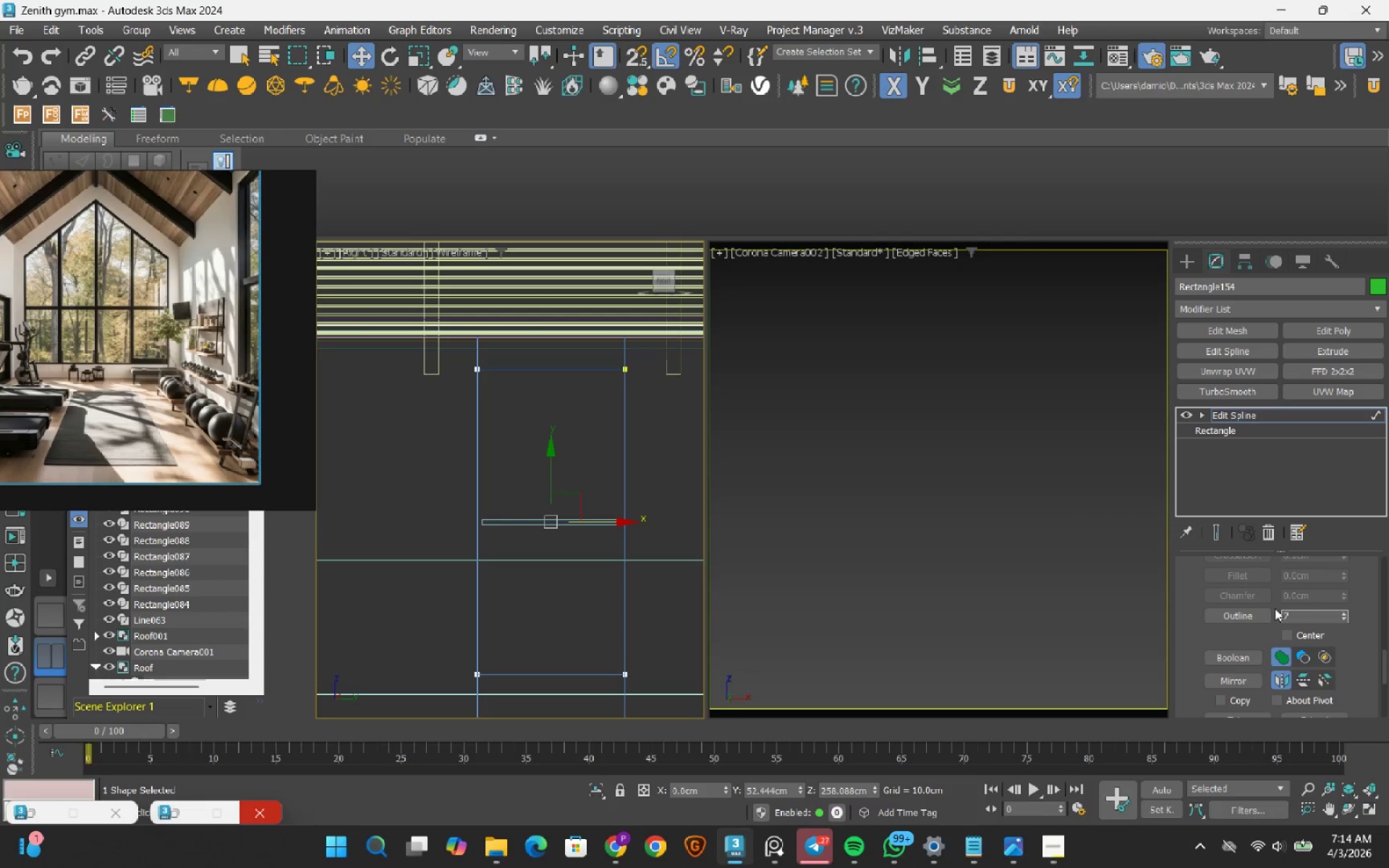 
key(NumpadDecimal)
 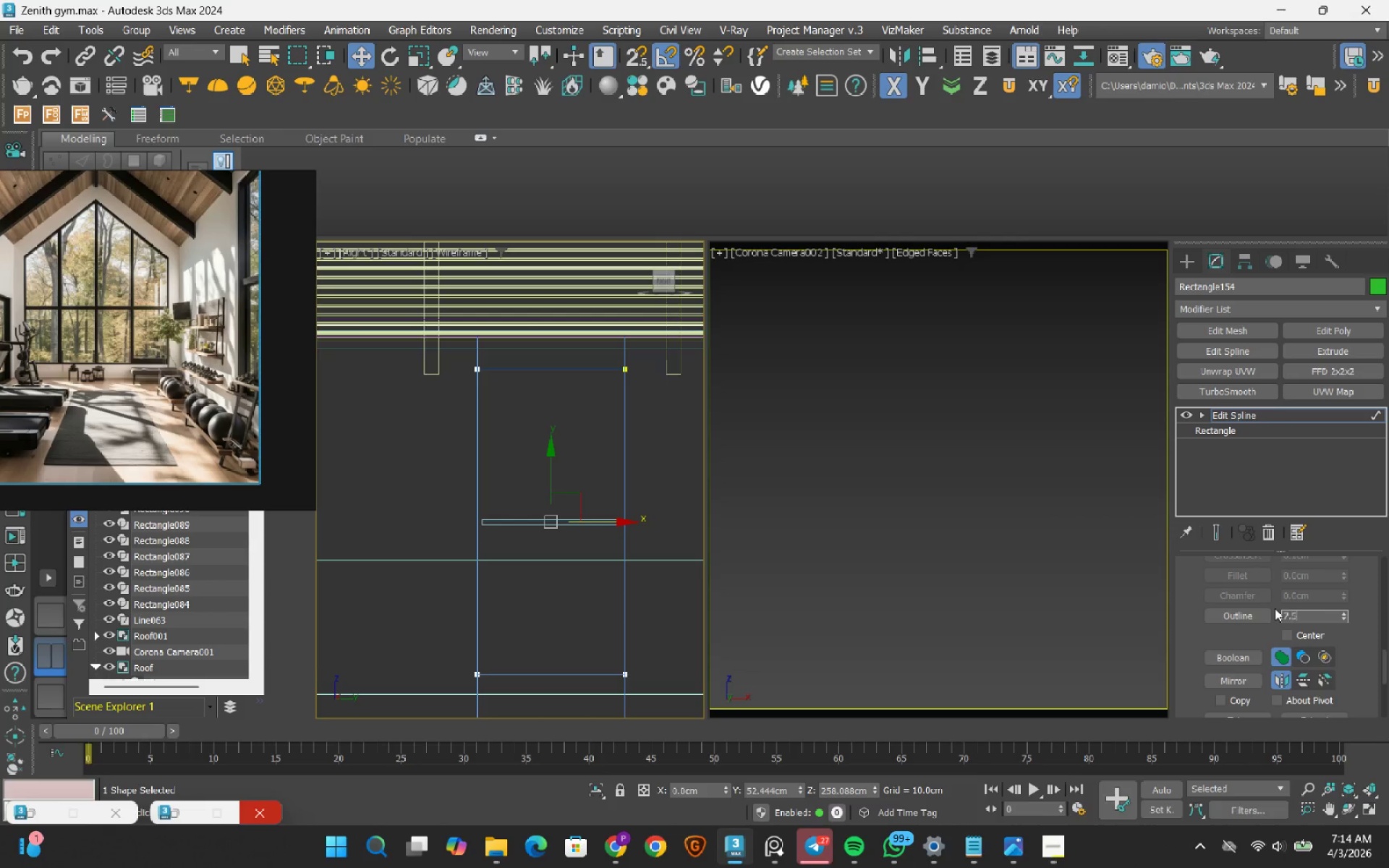 
key(Numpad5)
 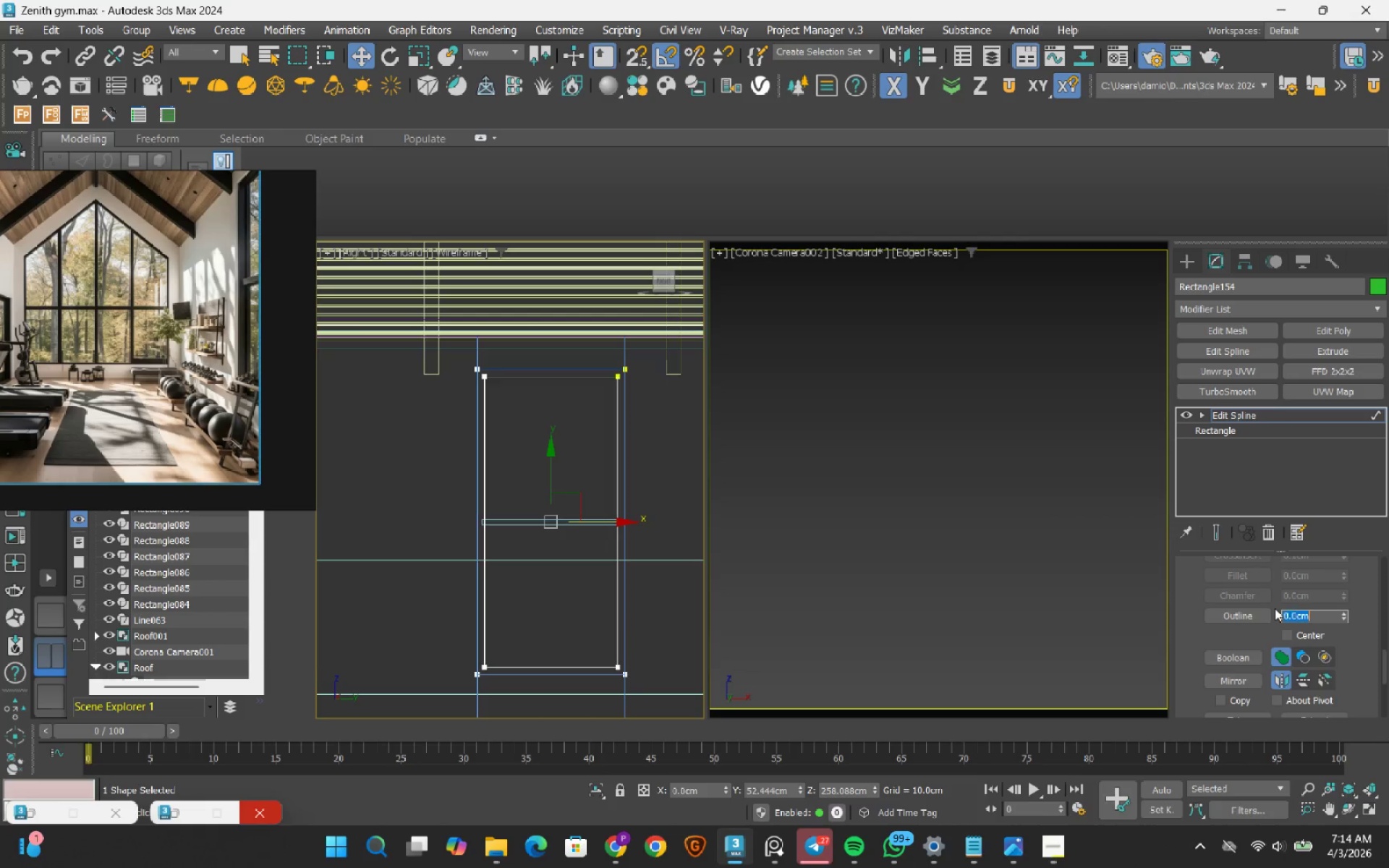 
key(NumpadEnter)
 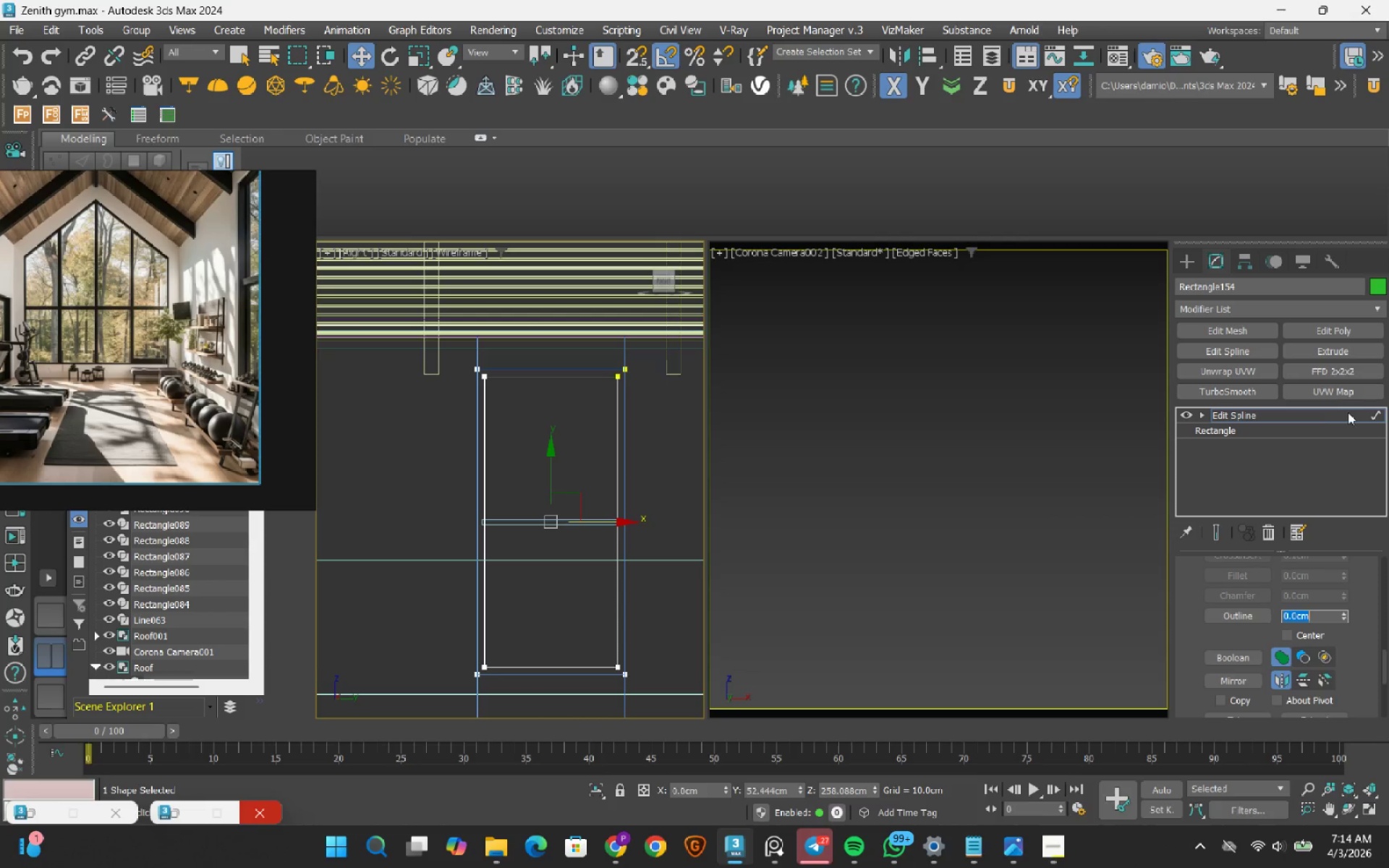 
left_click([1376, 415])
 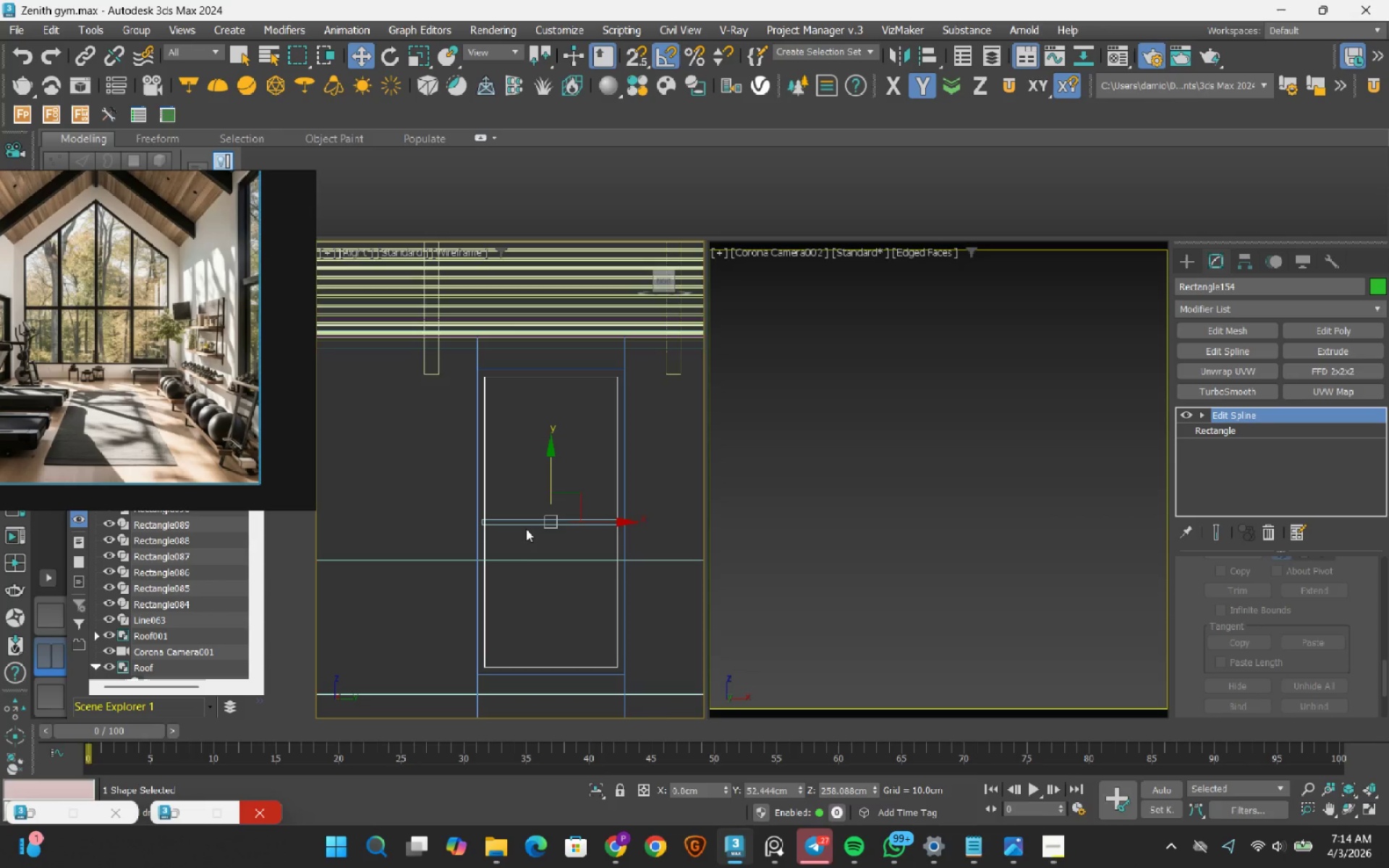 
left_click([519, 528])
 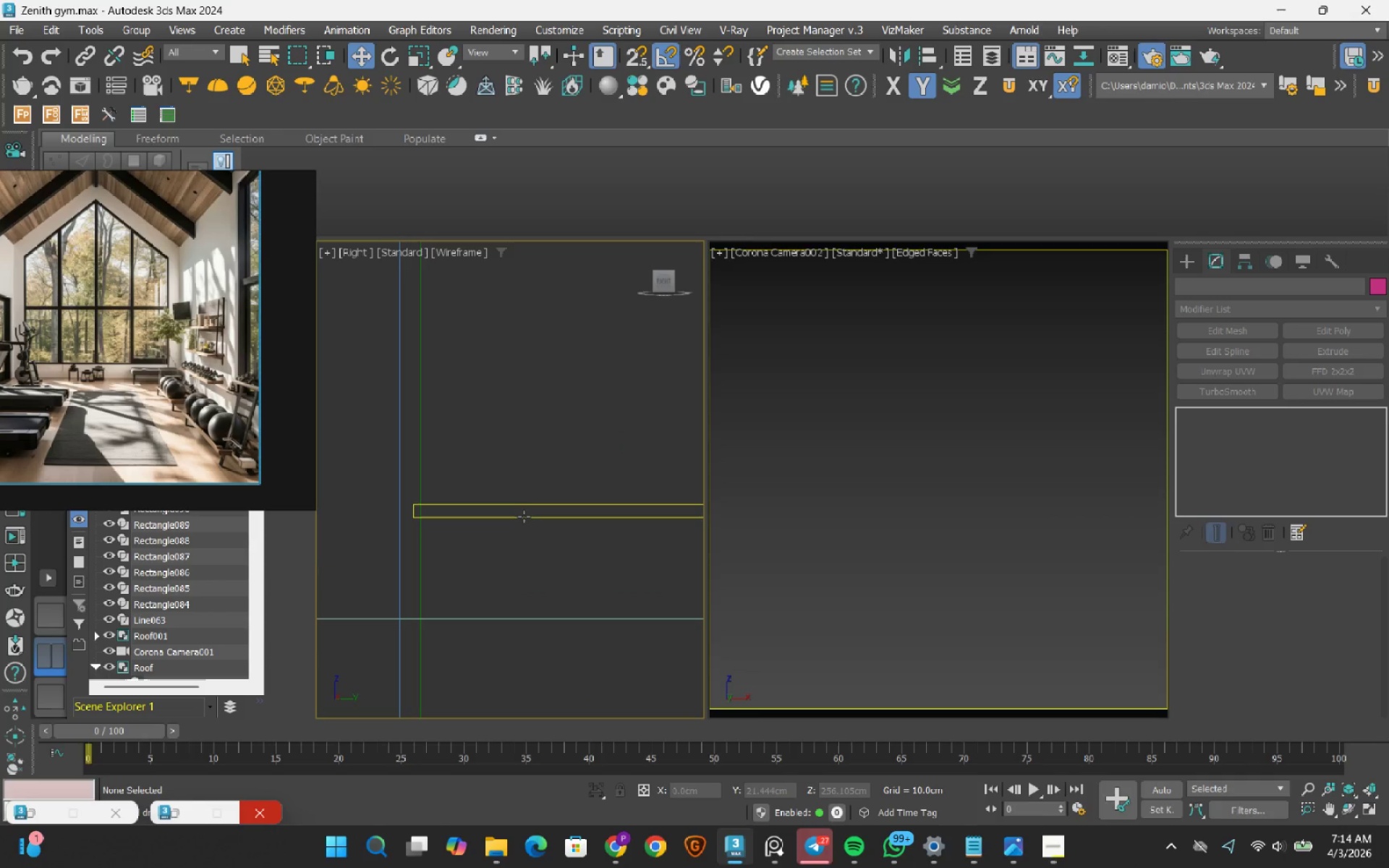 
scroll: coordinate [519, 528], scroll_direction: up, amount: 3.0
 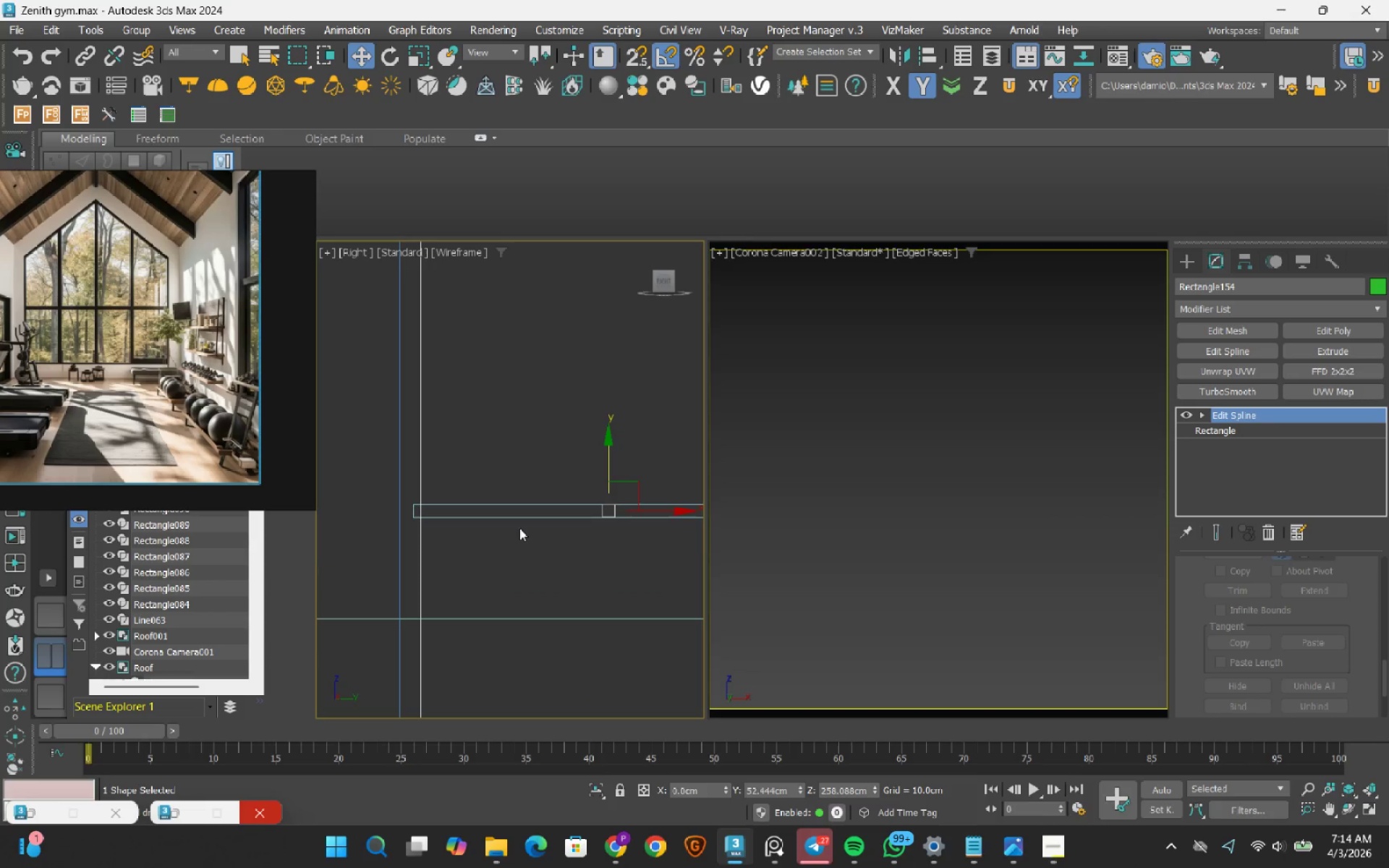 
left_click([524, 516])
 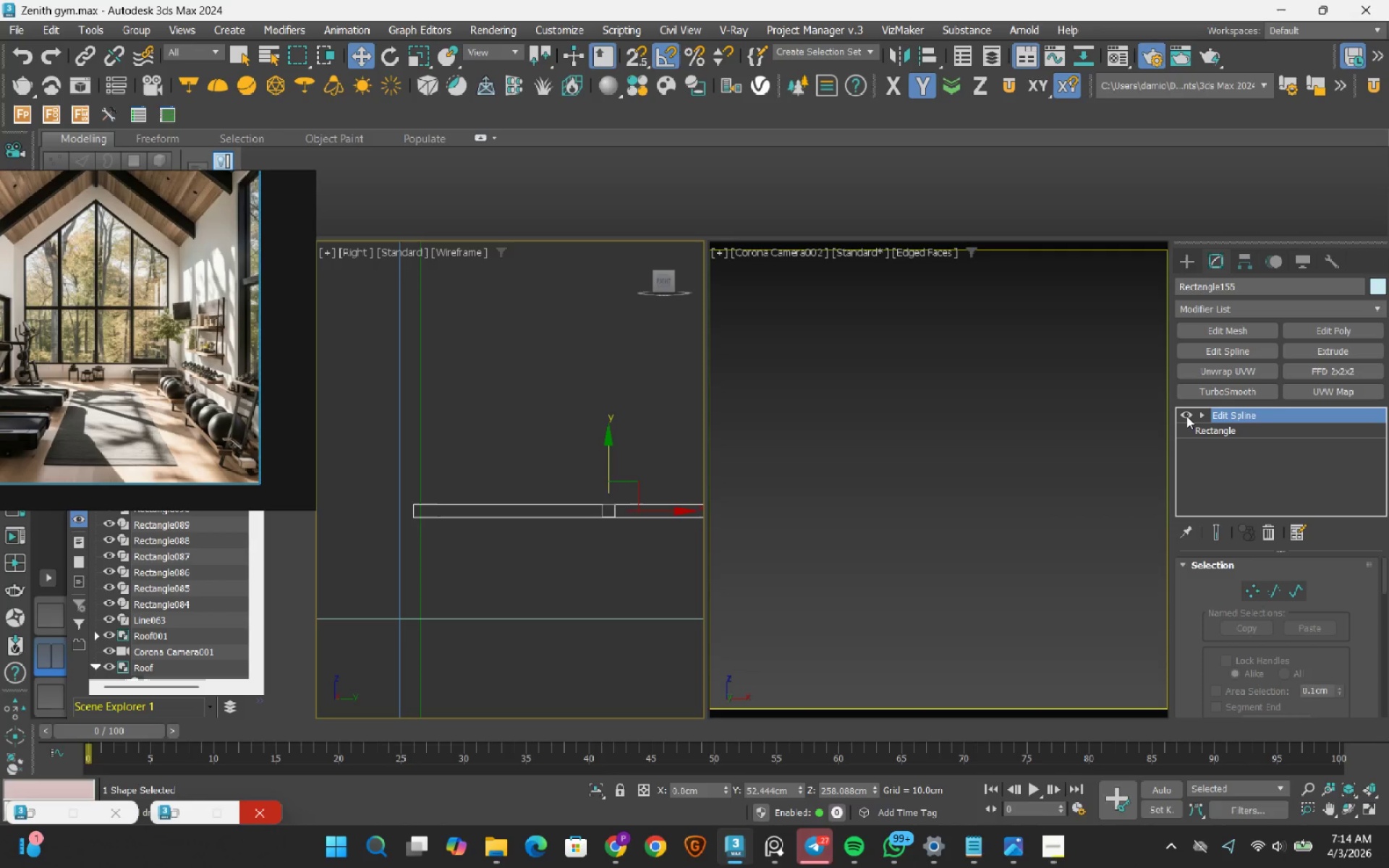 
double_click([1222, 430])
 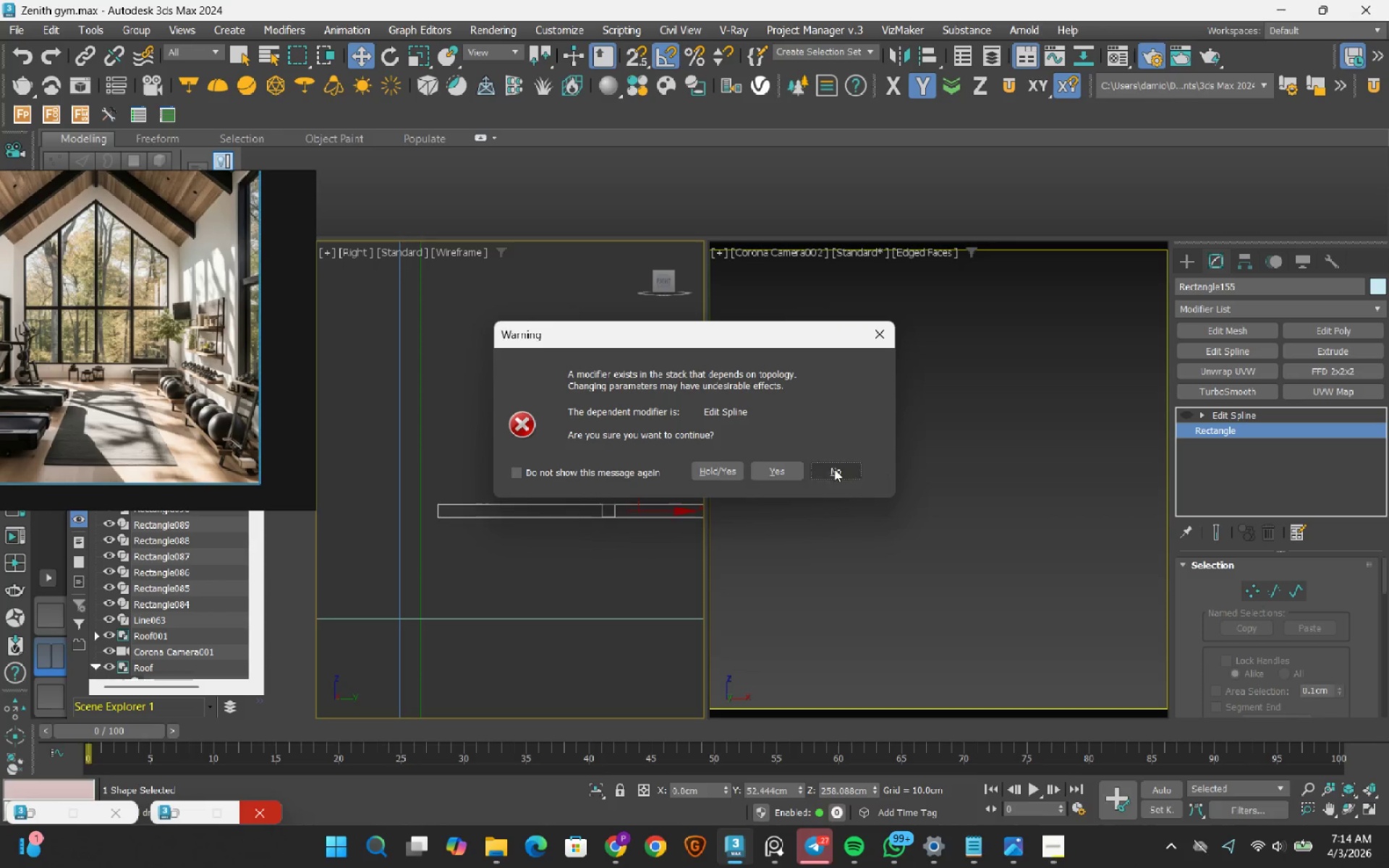 
left_click([789, 470])
 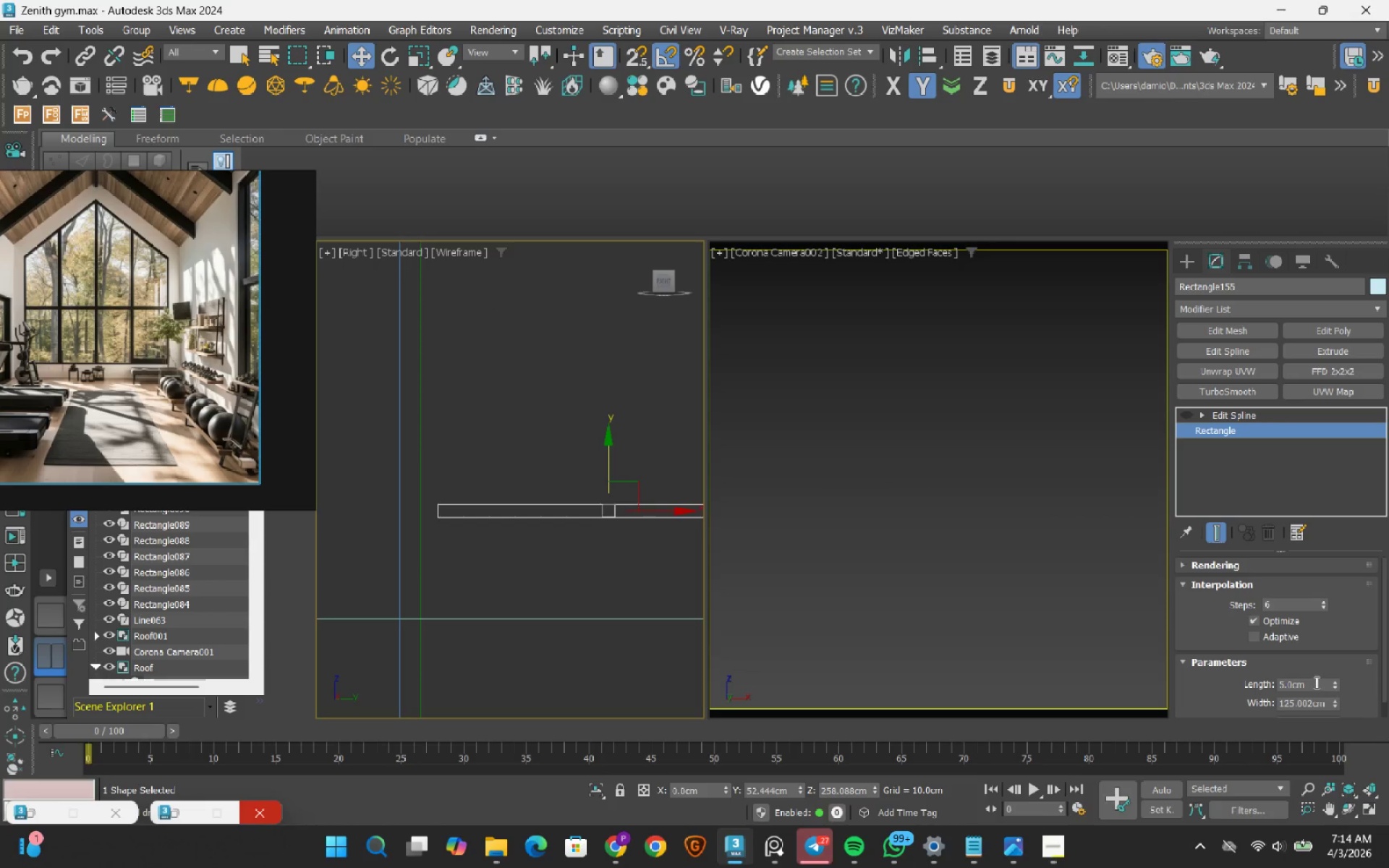 
left_click_drag(start_coordinate=[1314, 684], to_coordinate=[1163, 668])
 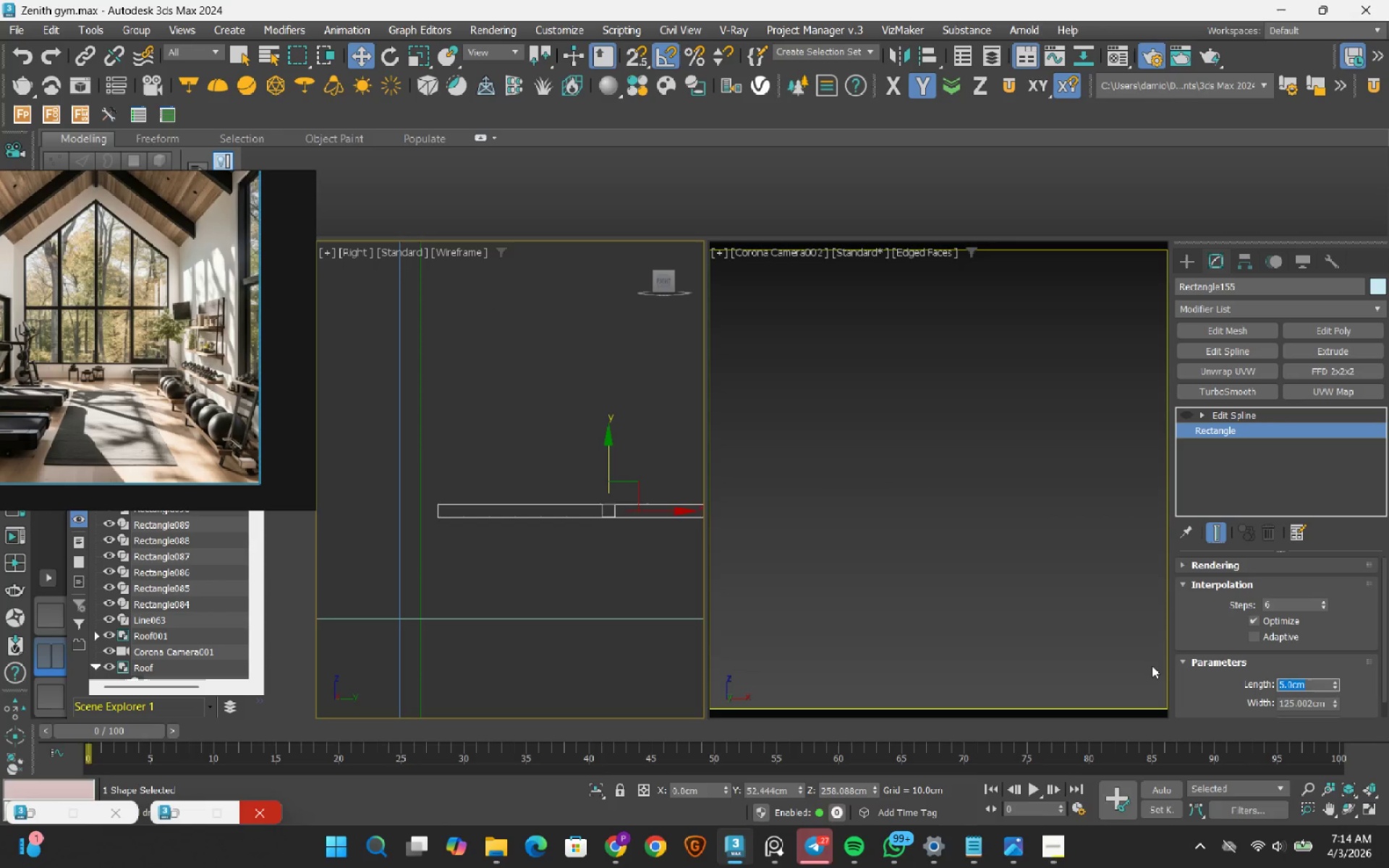 
key(Numpad7)
 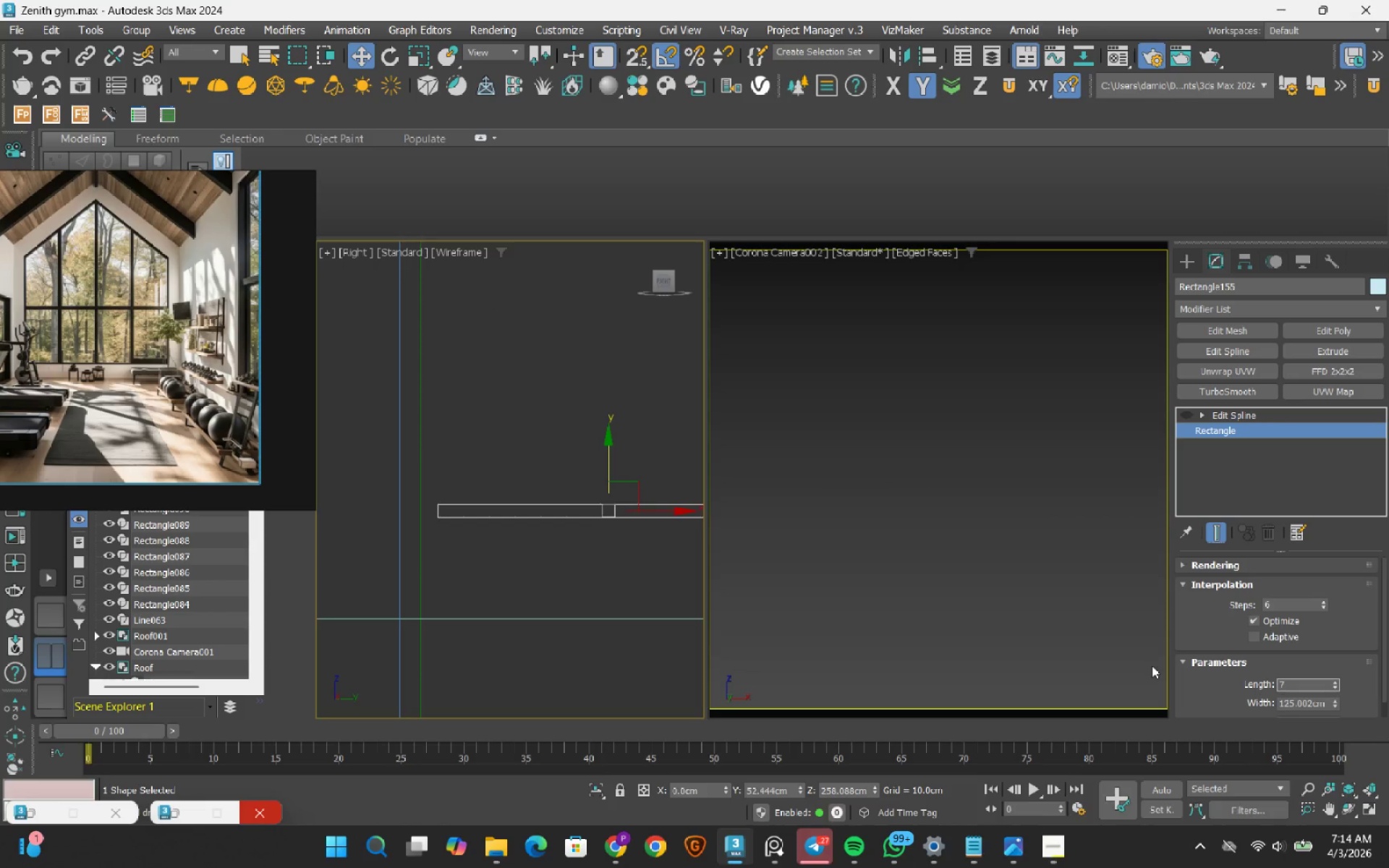 
key(NumpadDecimal)
 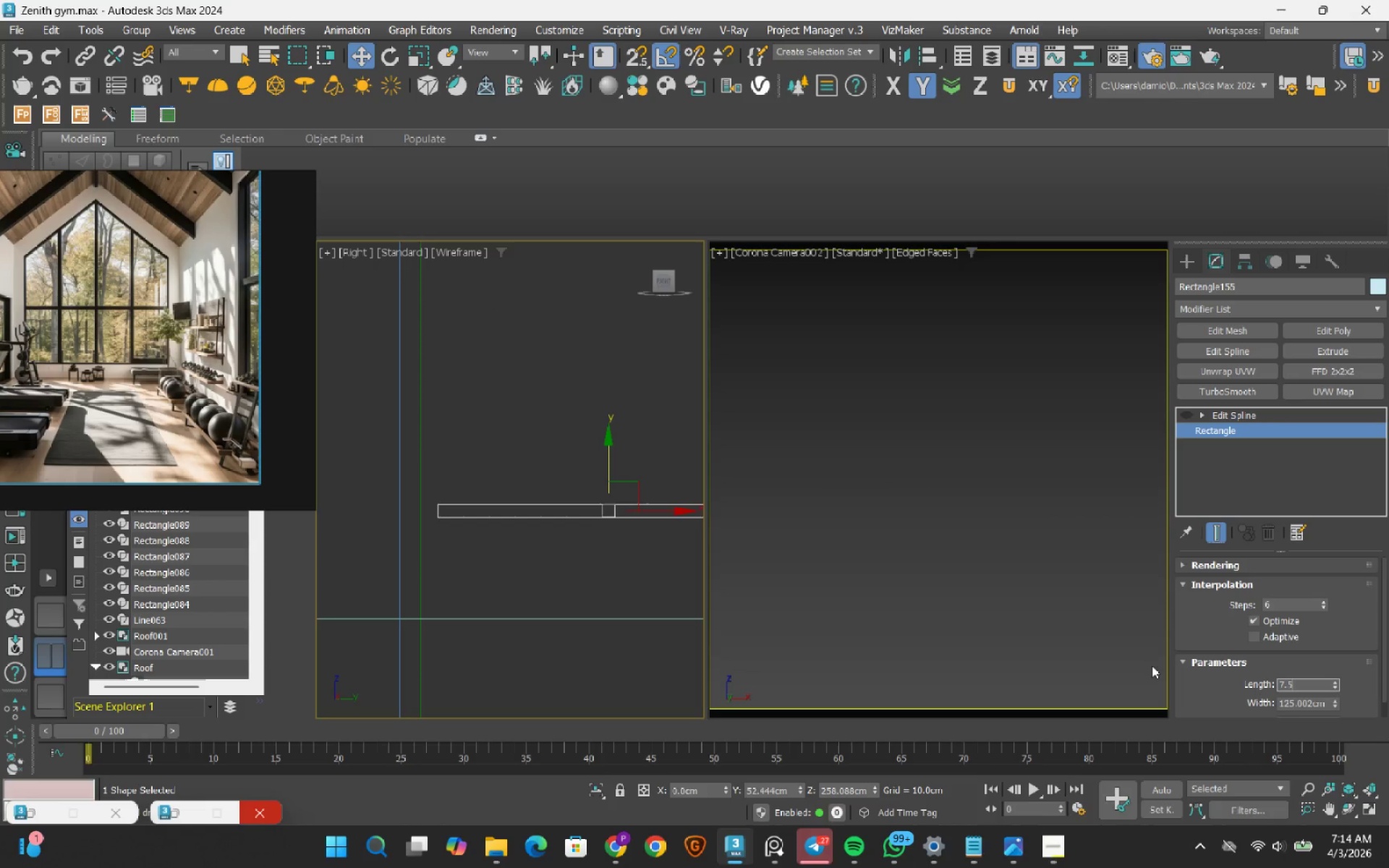 
key(Numpad5)
 